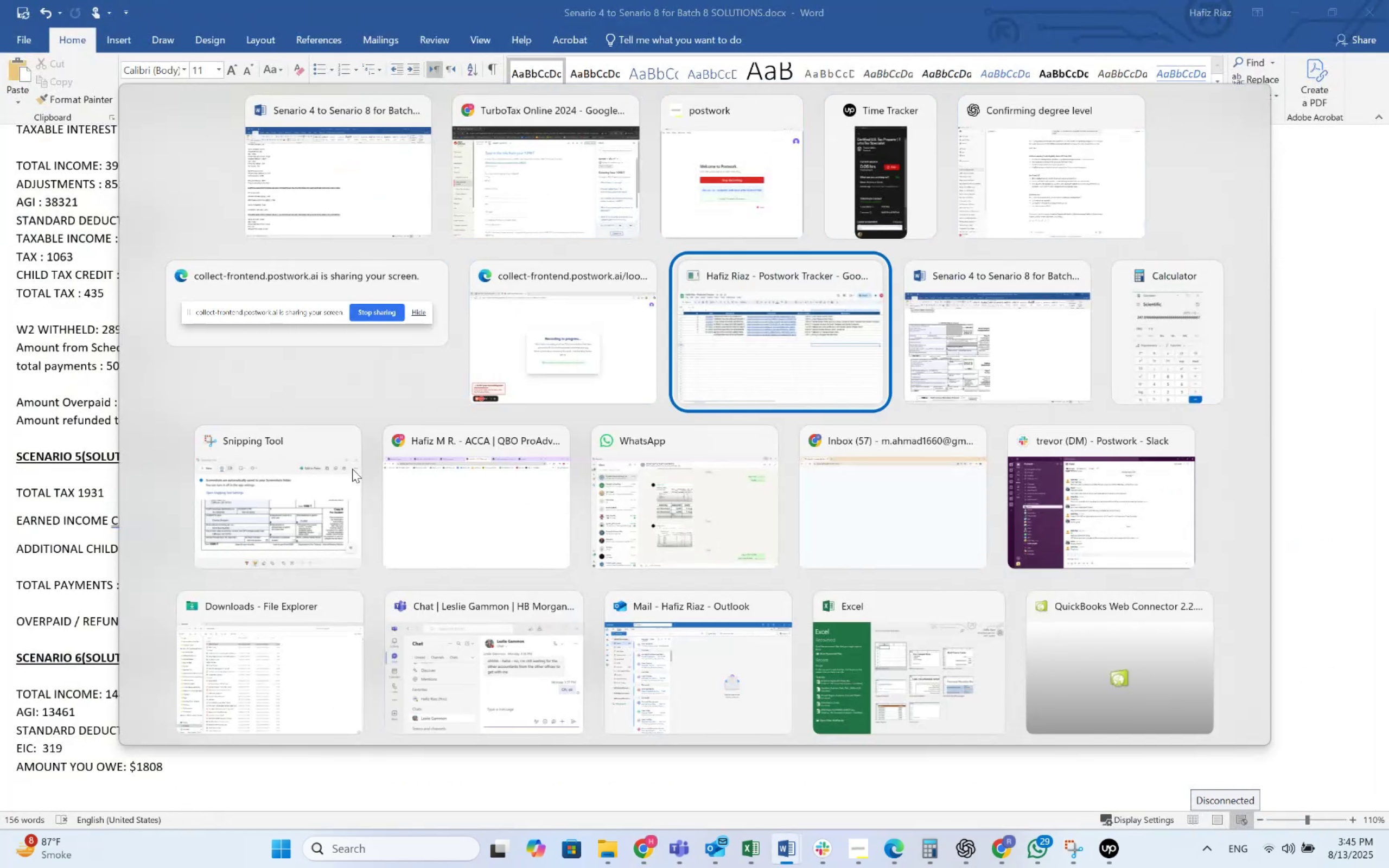 
key(Alt+Tab)
 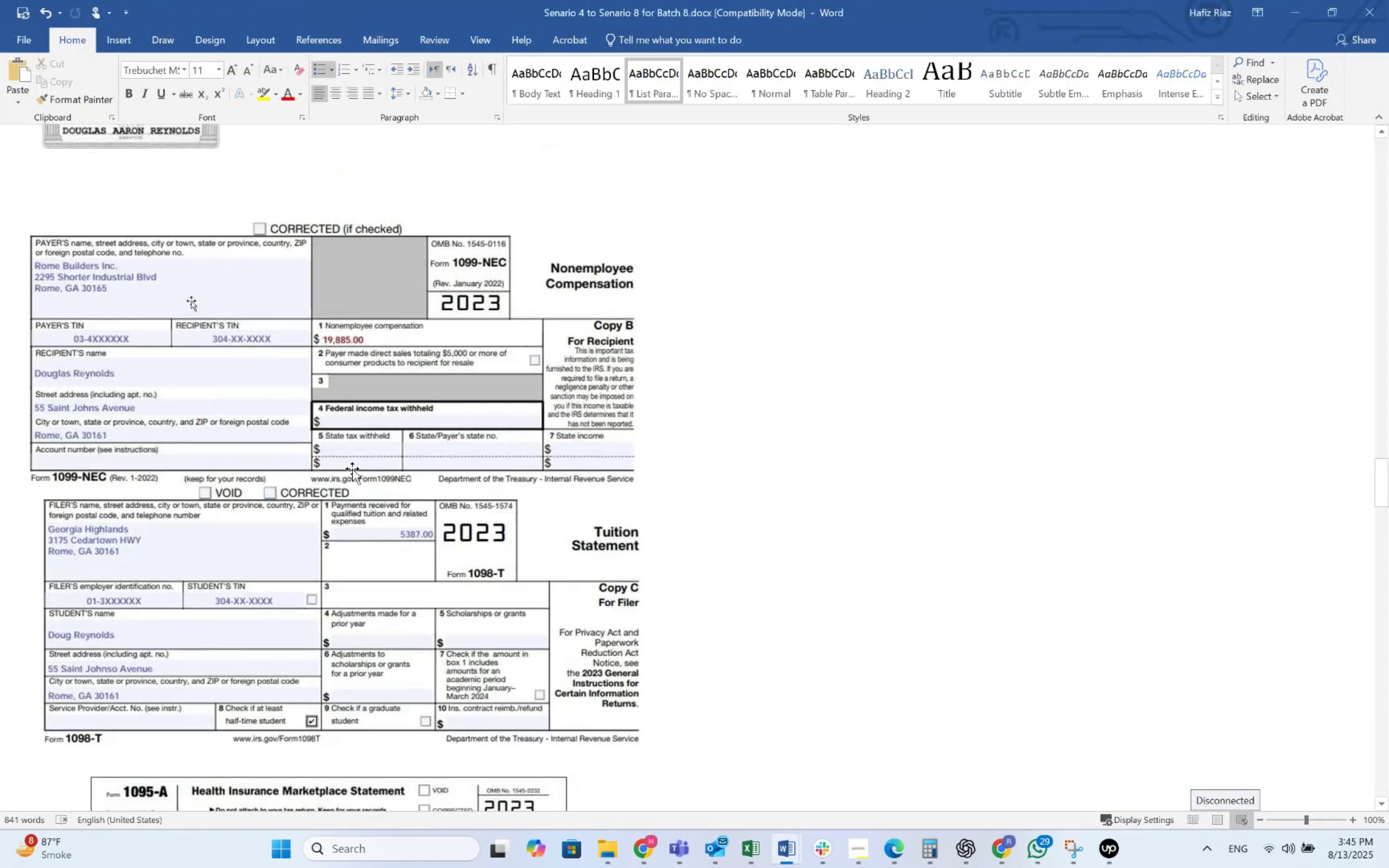 
scroll: coordinate [361, 501], scroll_direction: down, amount: 1.0
 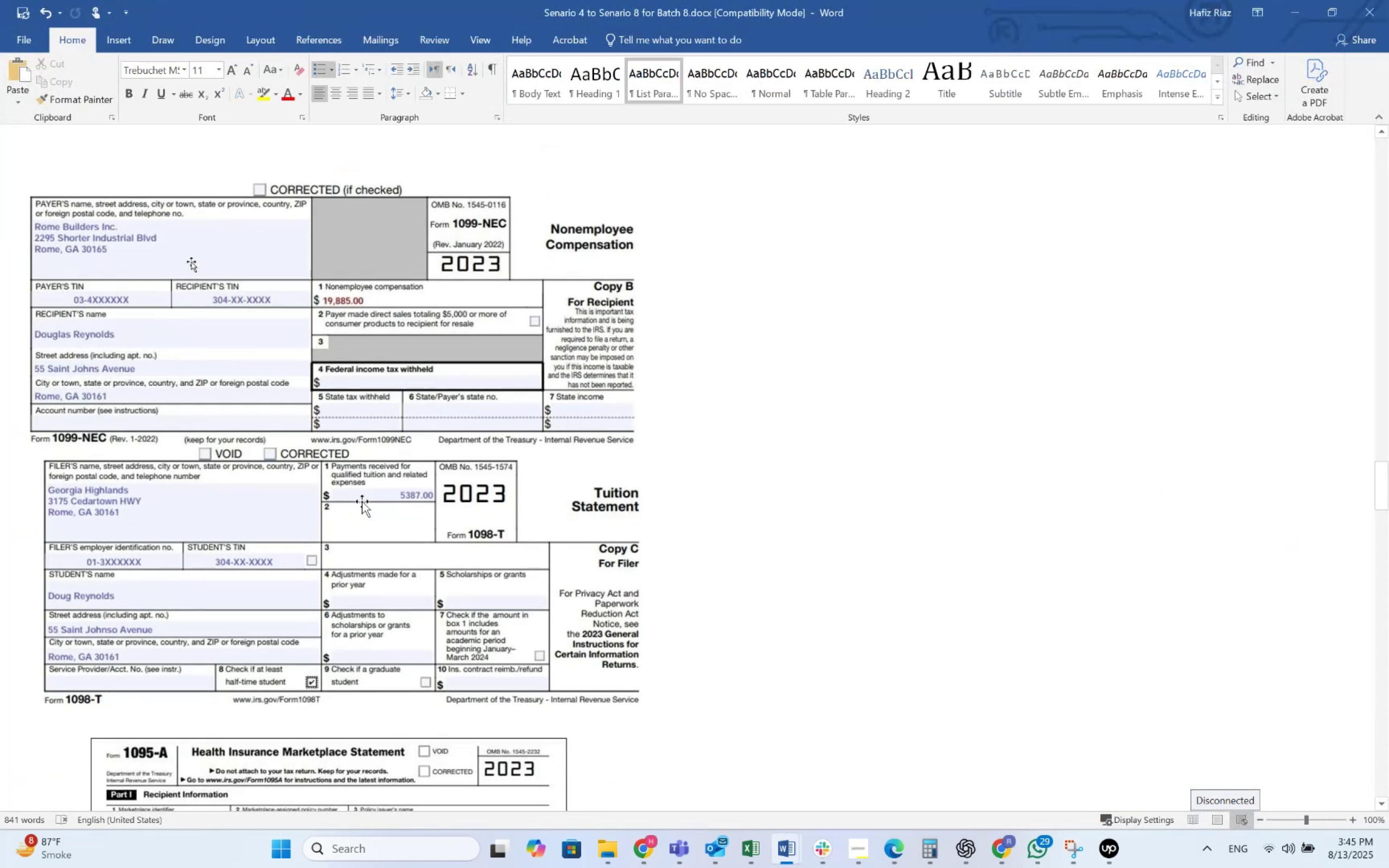 
key(Alt+AltLeft)
 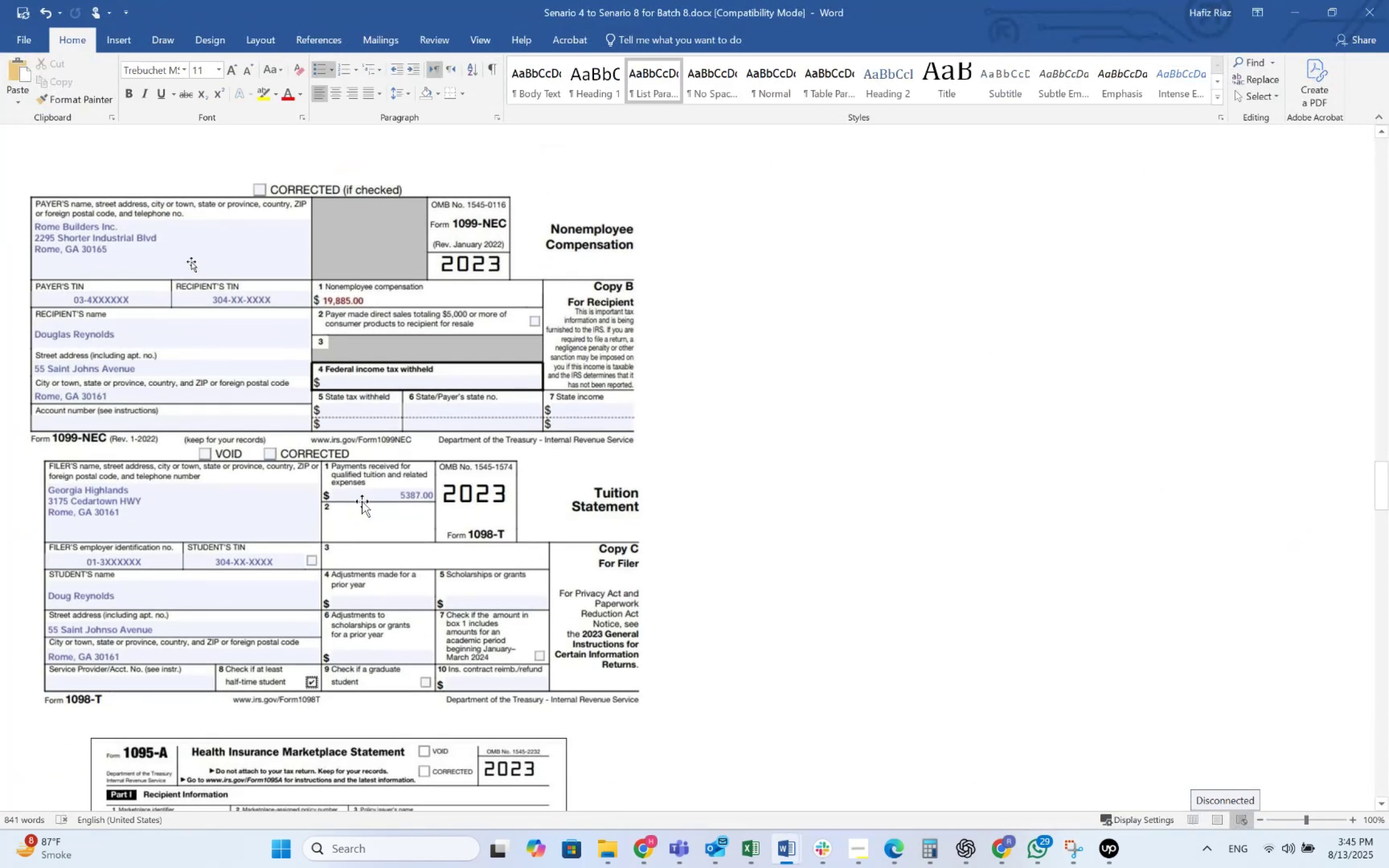 
key(Alt+Tab)
 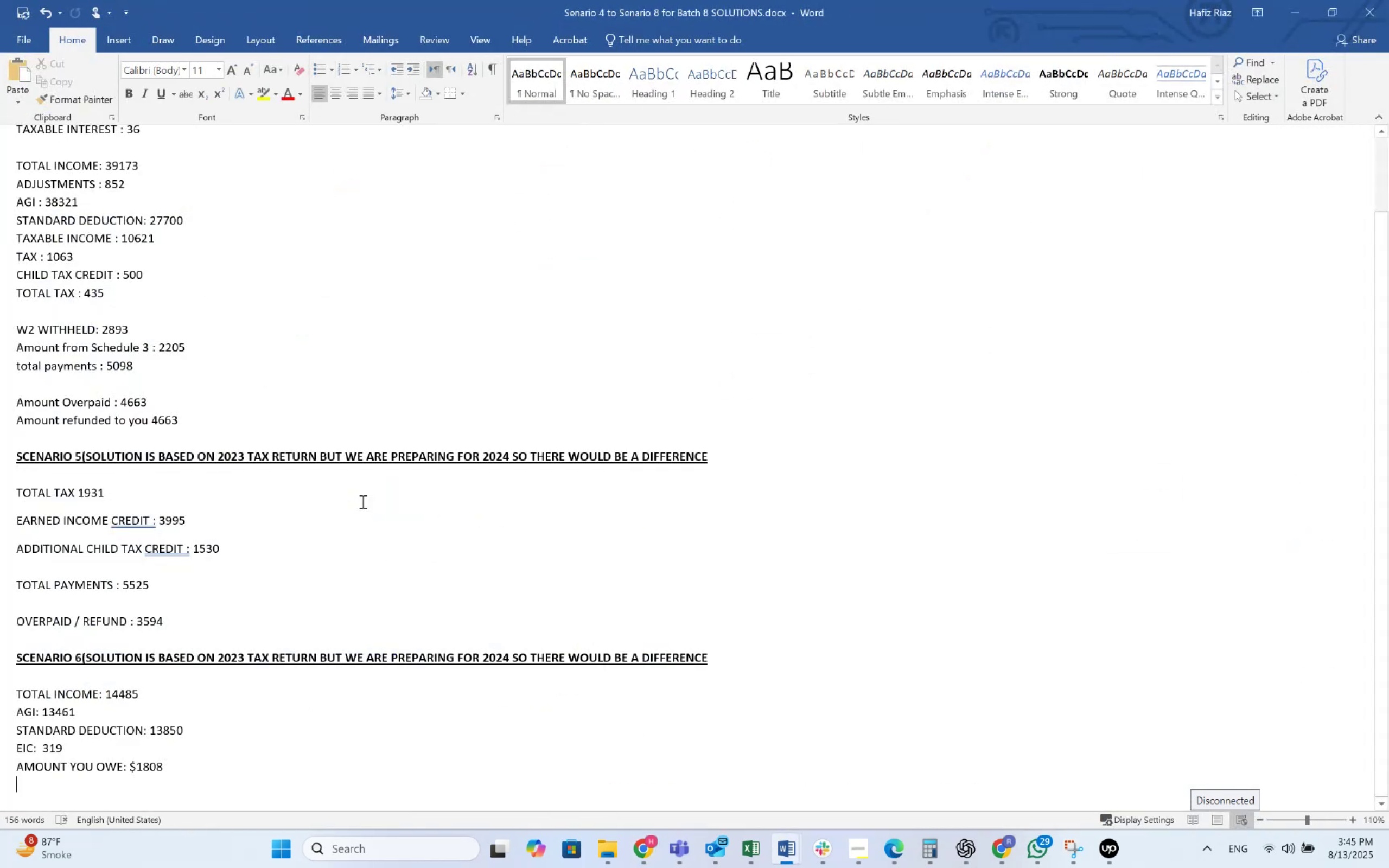 
key(Alt+AltLeft)
 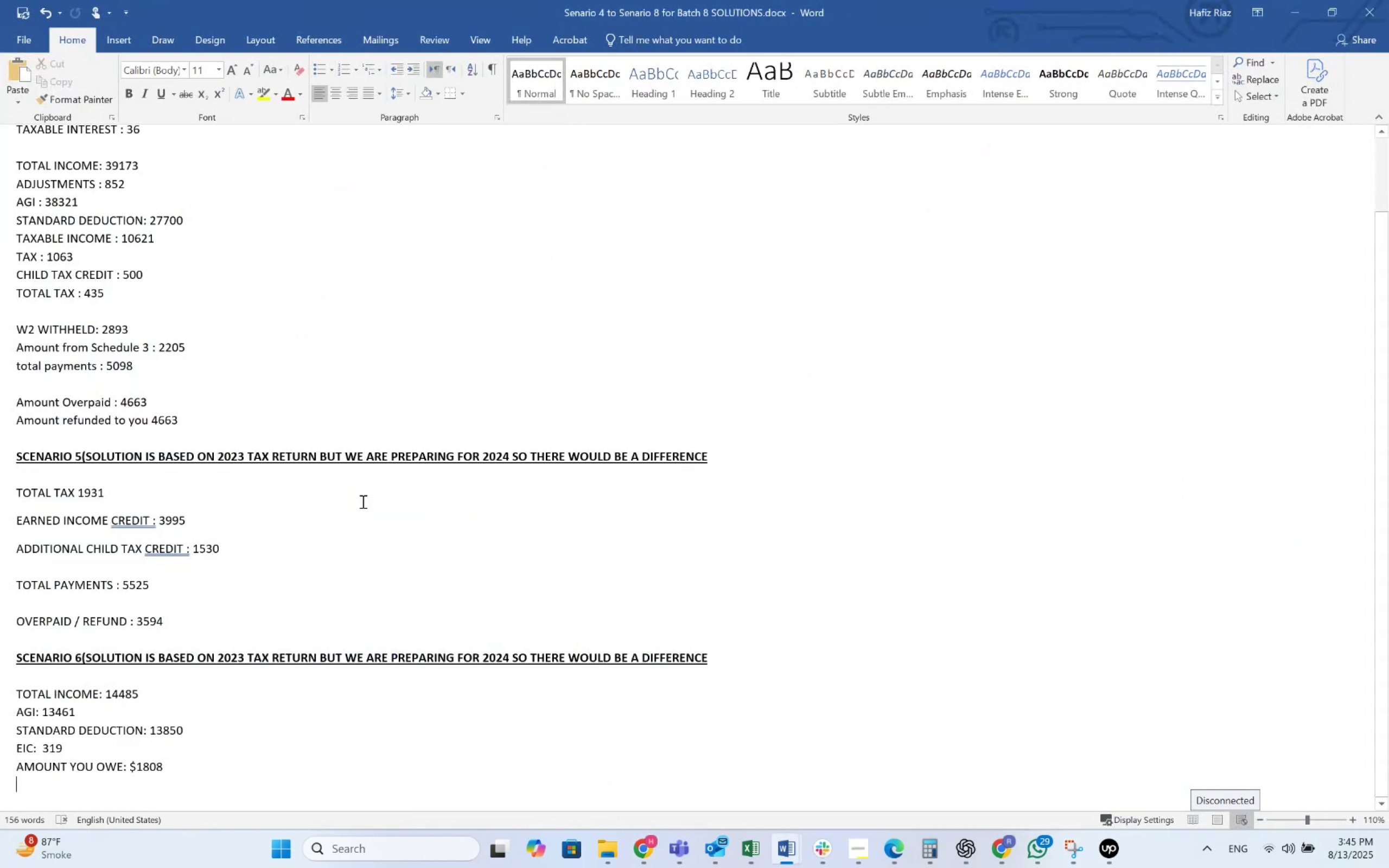 
key(Alt+Tab)
 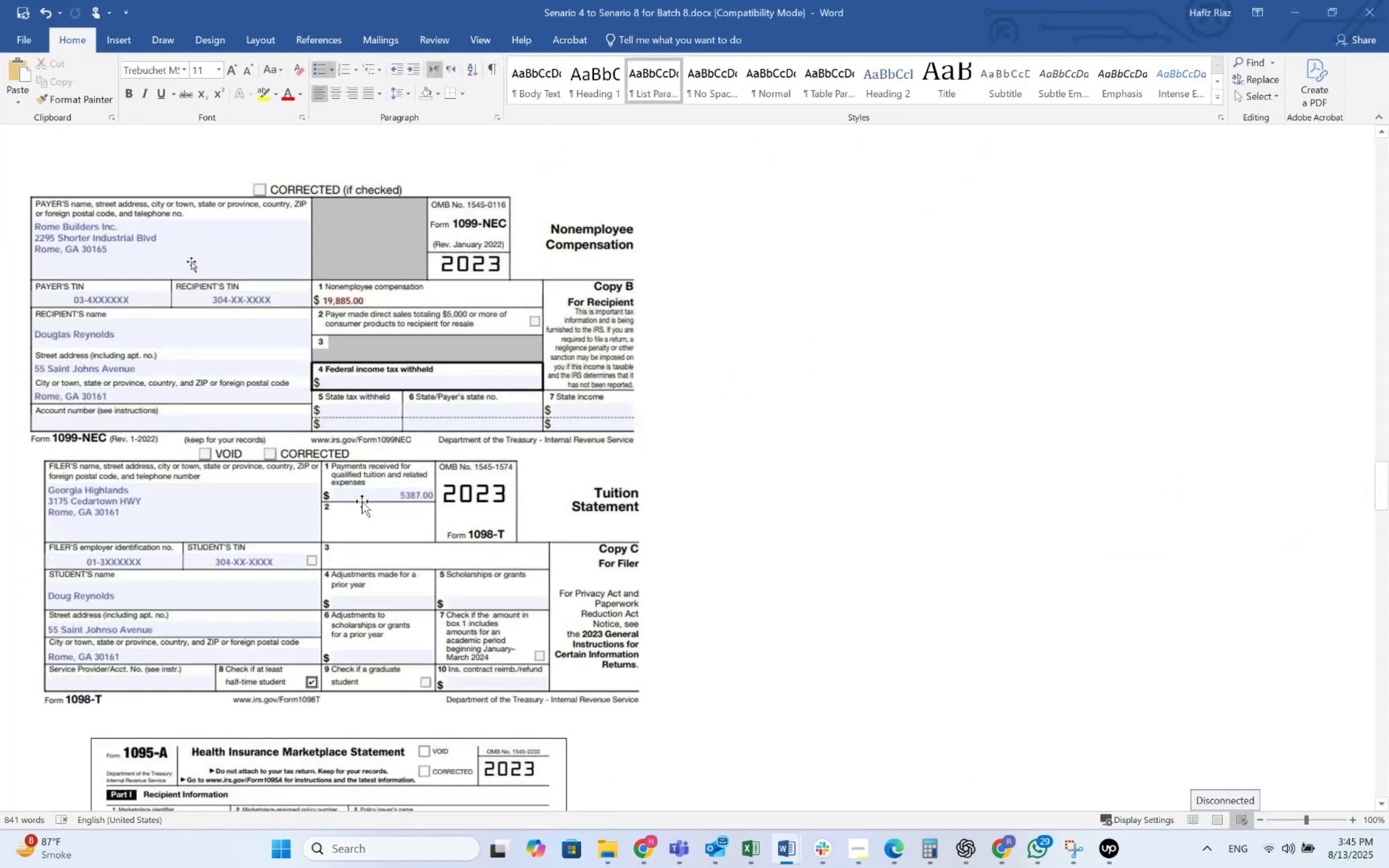 
key(Alt+Tab)
 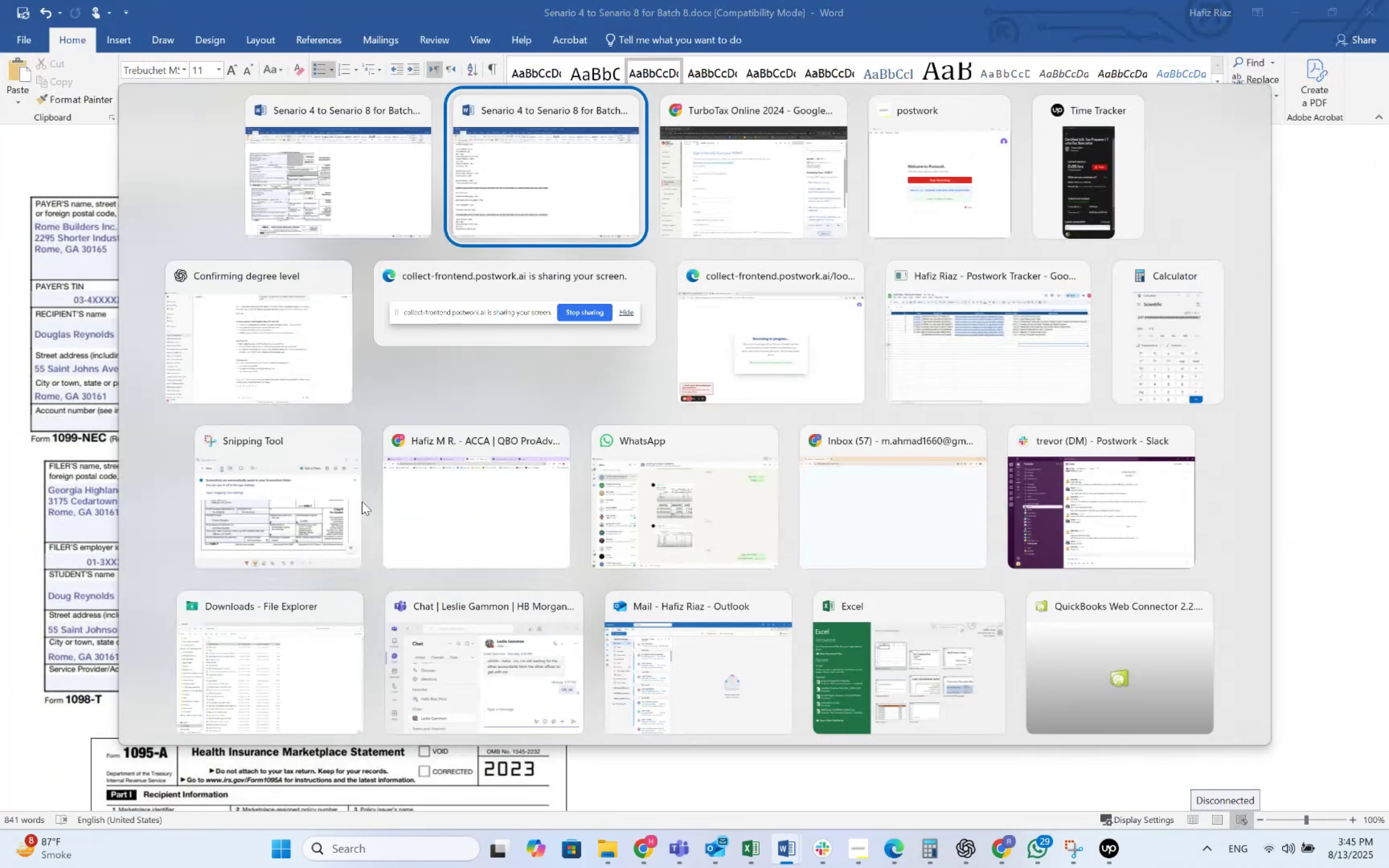 
key(Alt+Tab)
 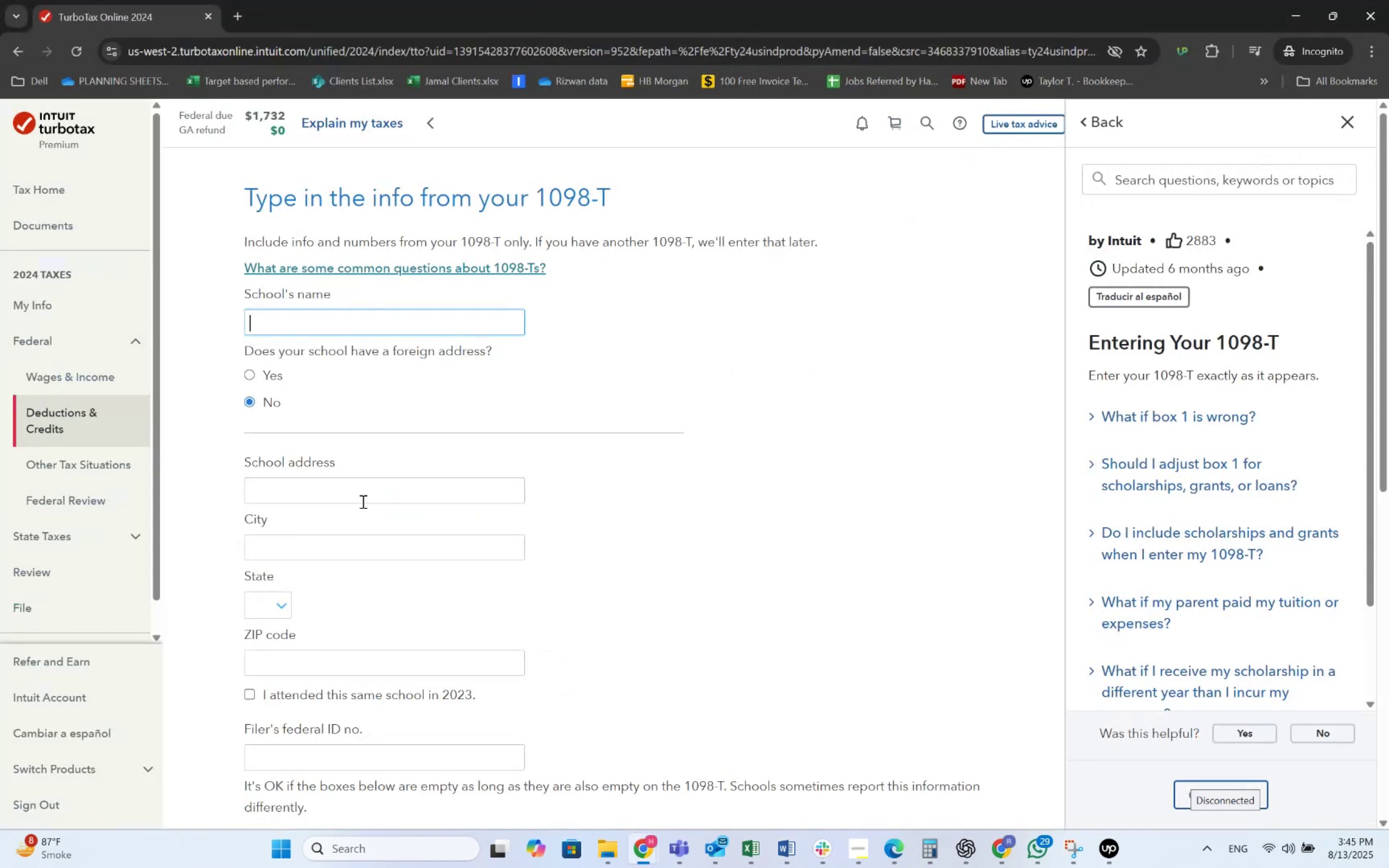 
key(Alt+AltLeft)
 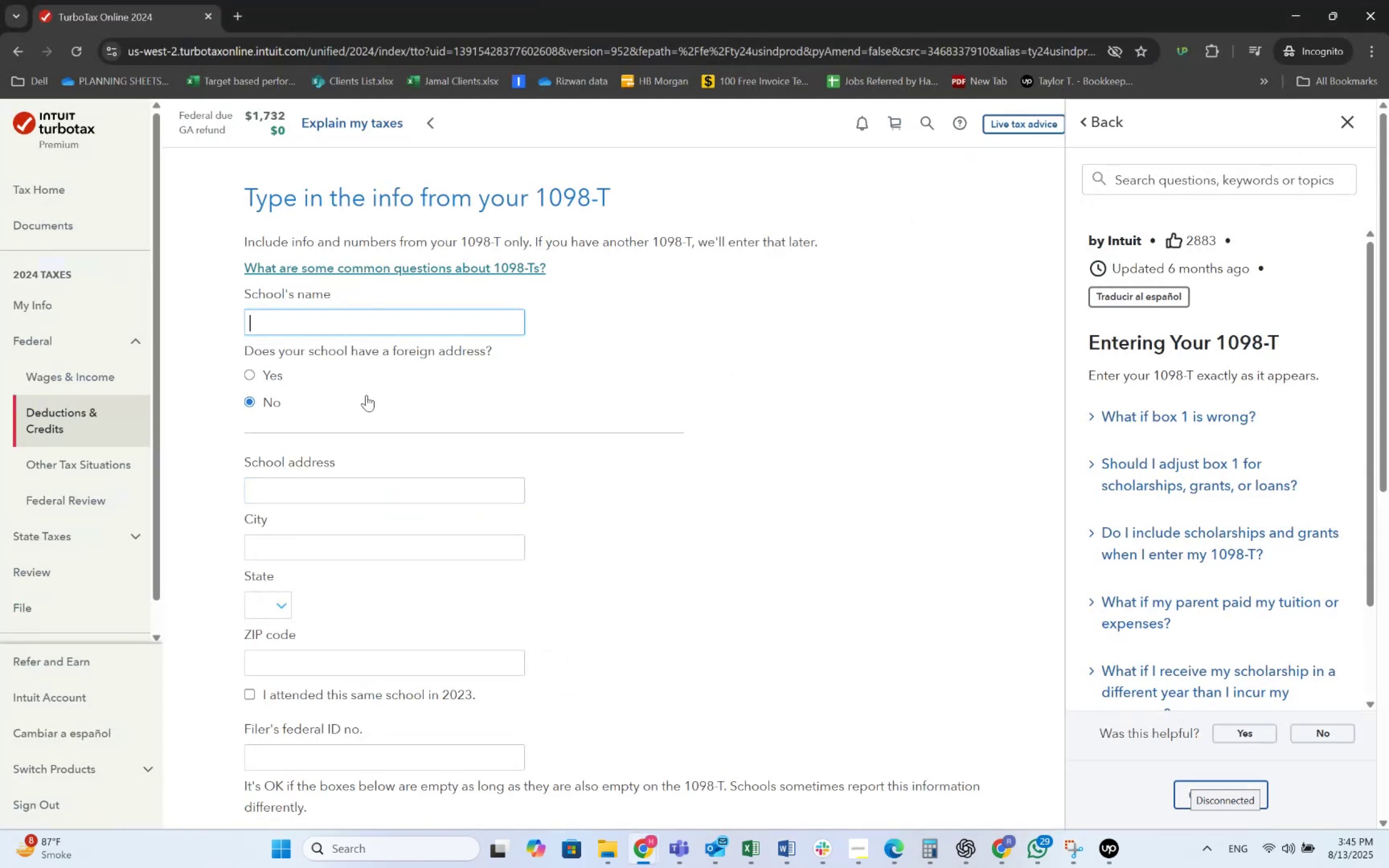 
key(Alt+Tab)
 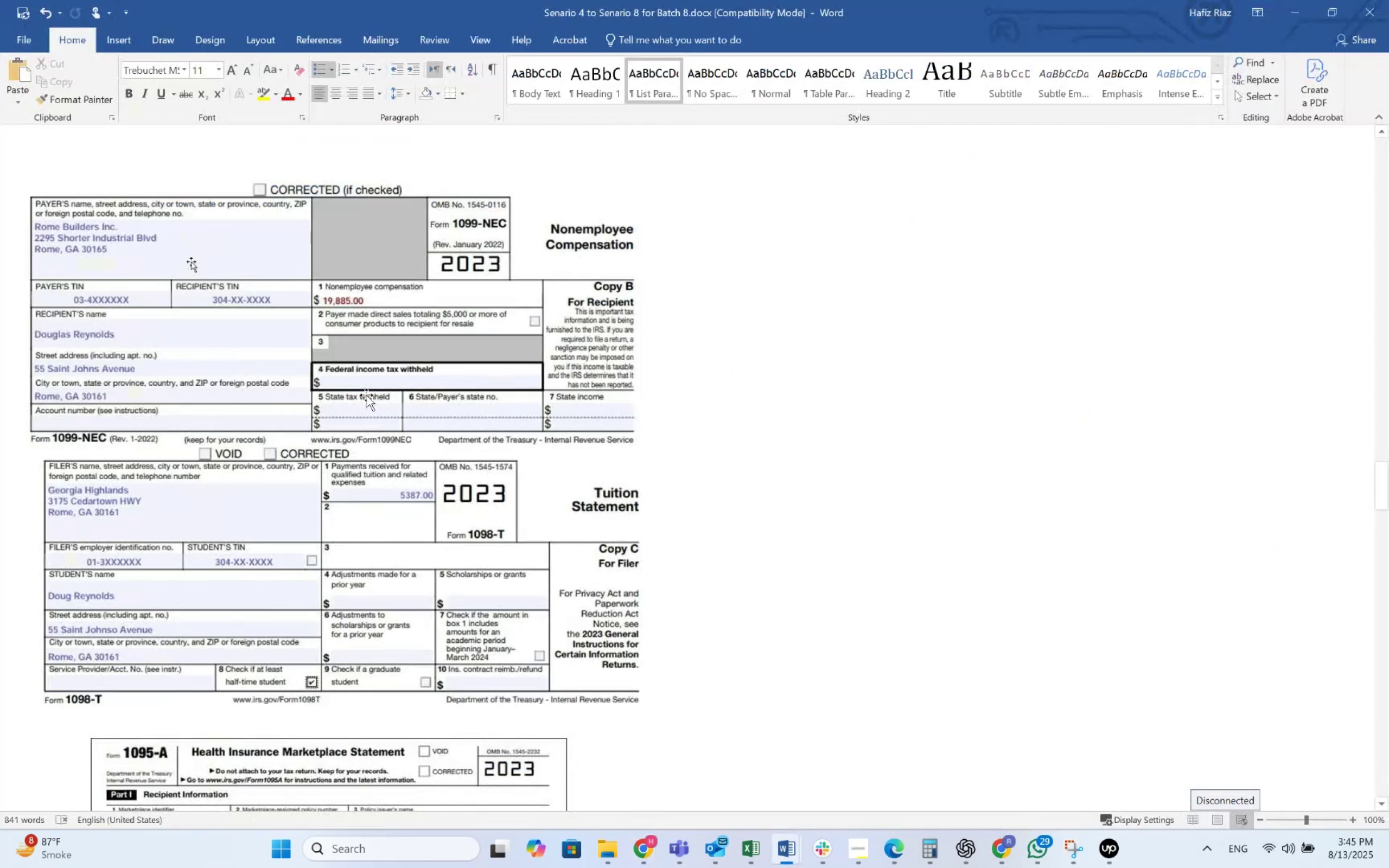 
key(Alt+AltLeft)
 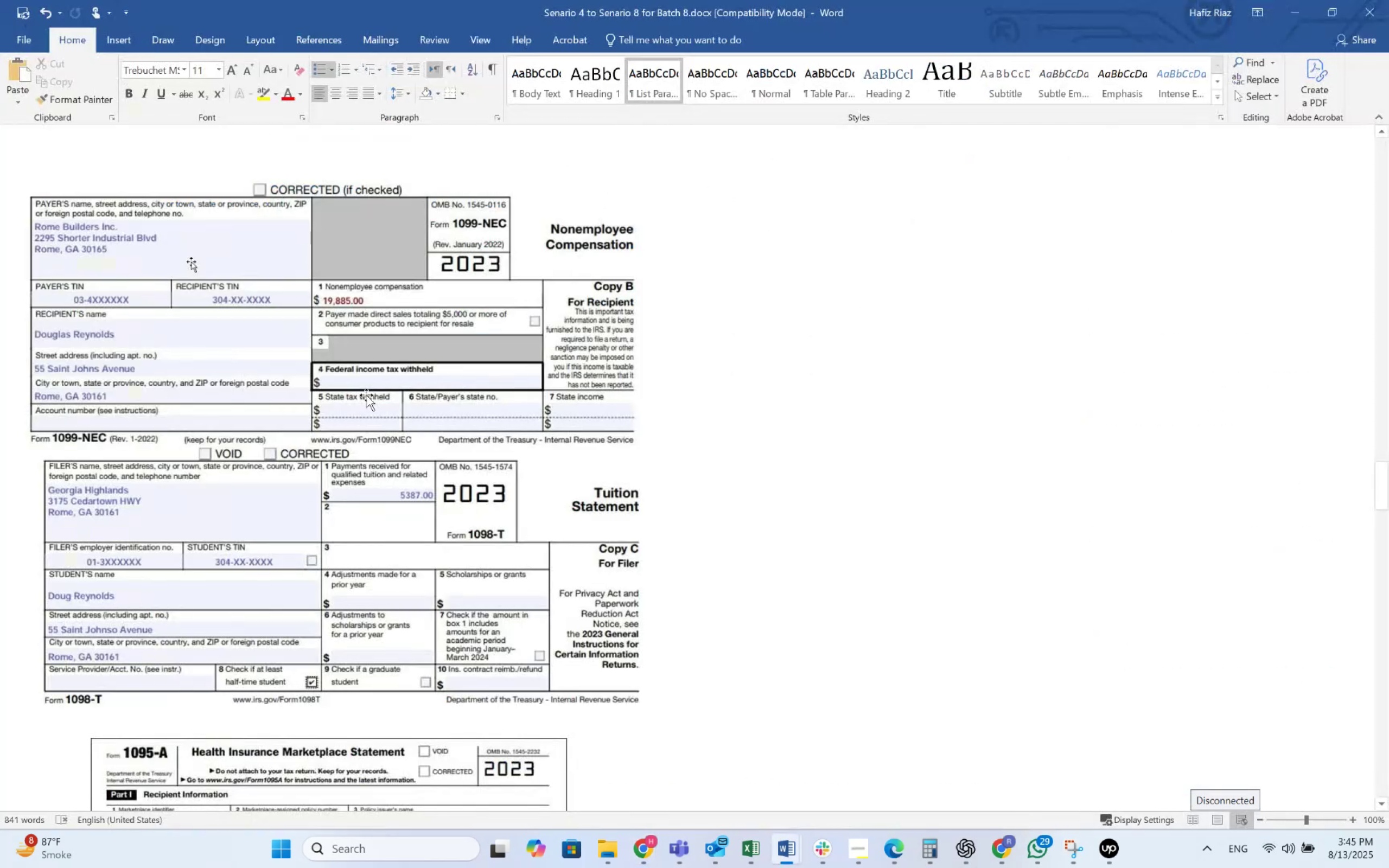 
key(Alt+Tab)
 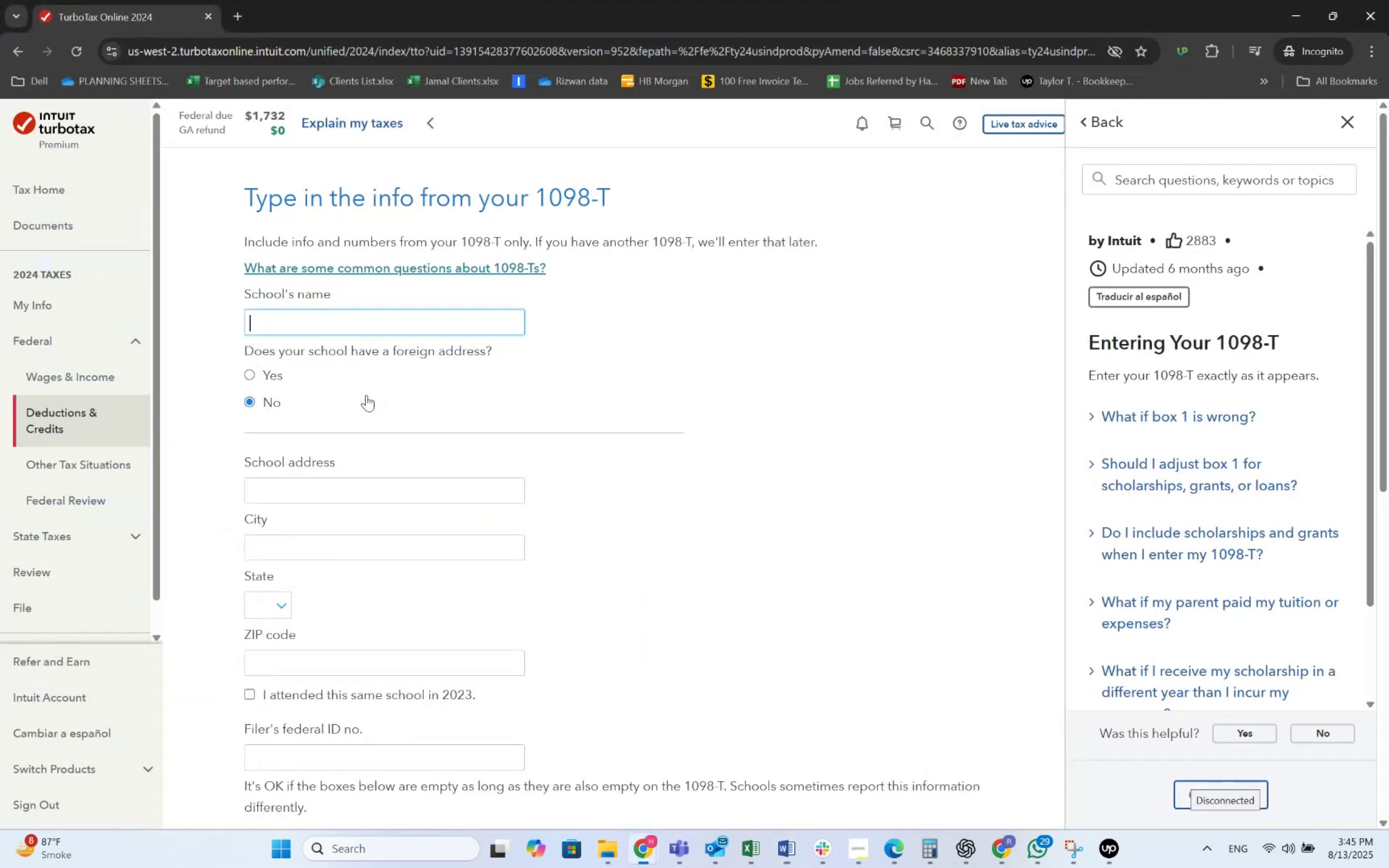 
key(Alt+AltLeft)
 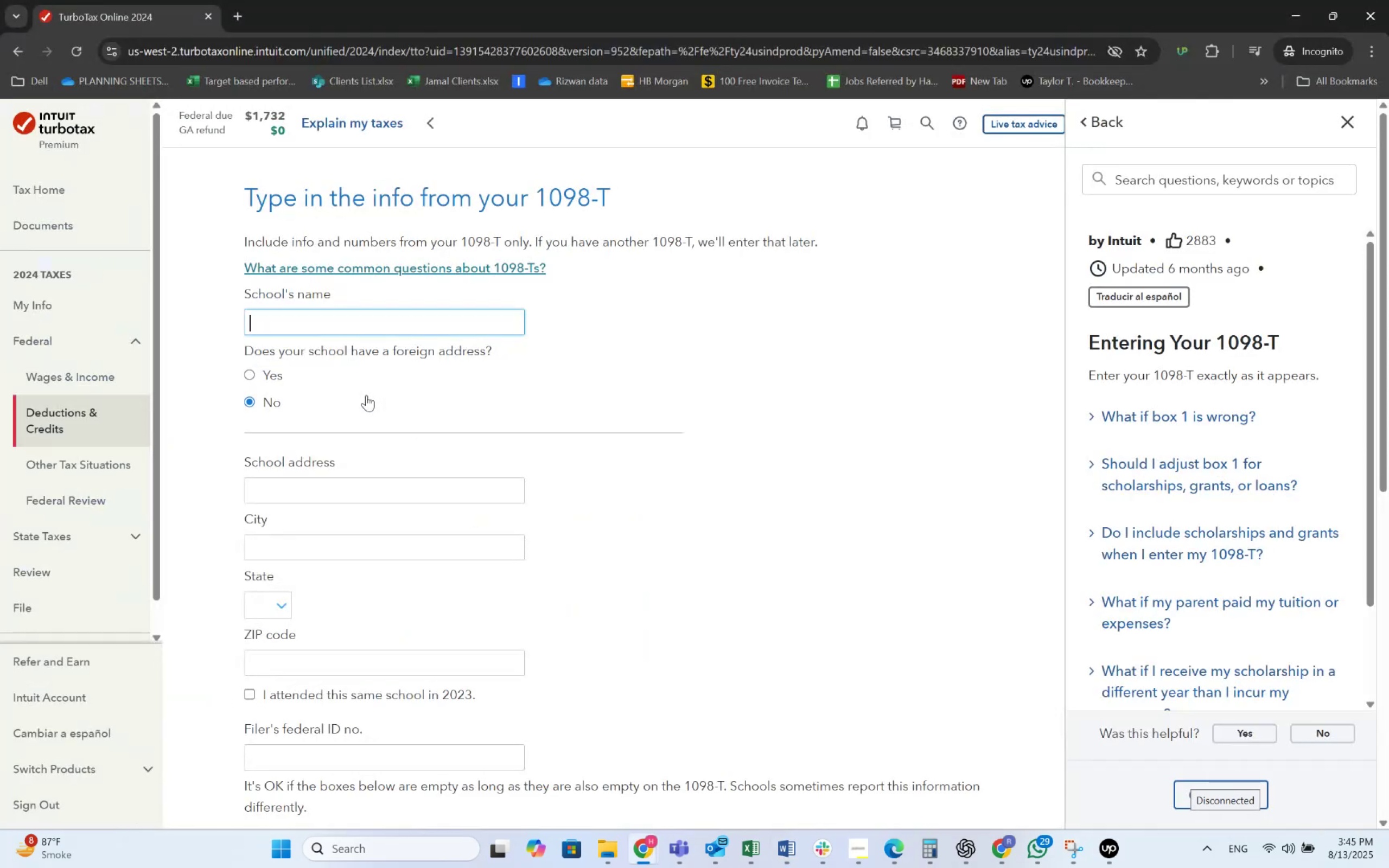 
key(Alt+Tab)
 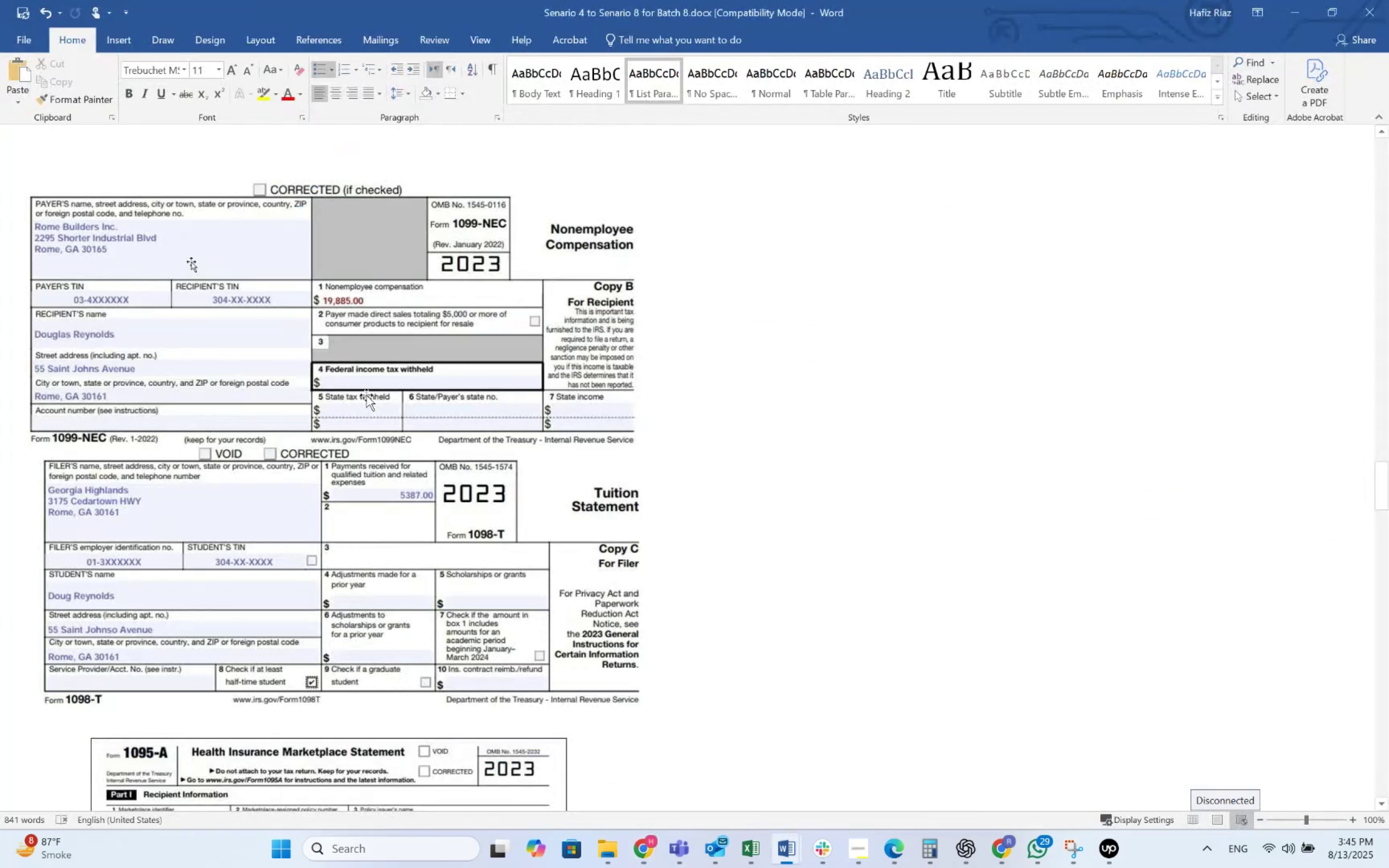 
key(Alt+AltLeft)
 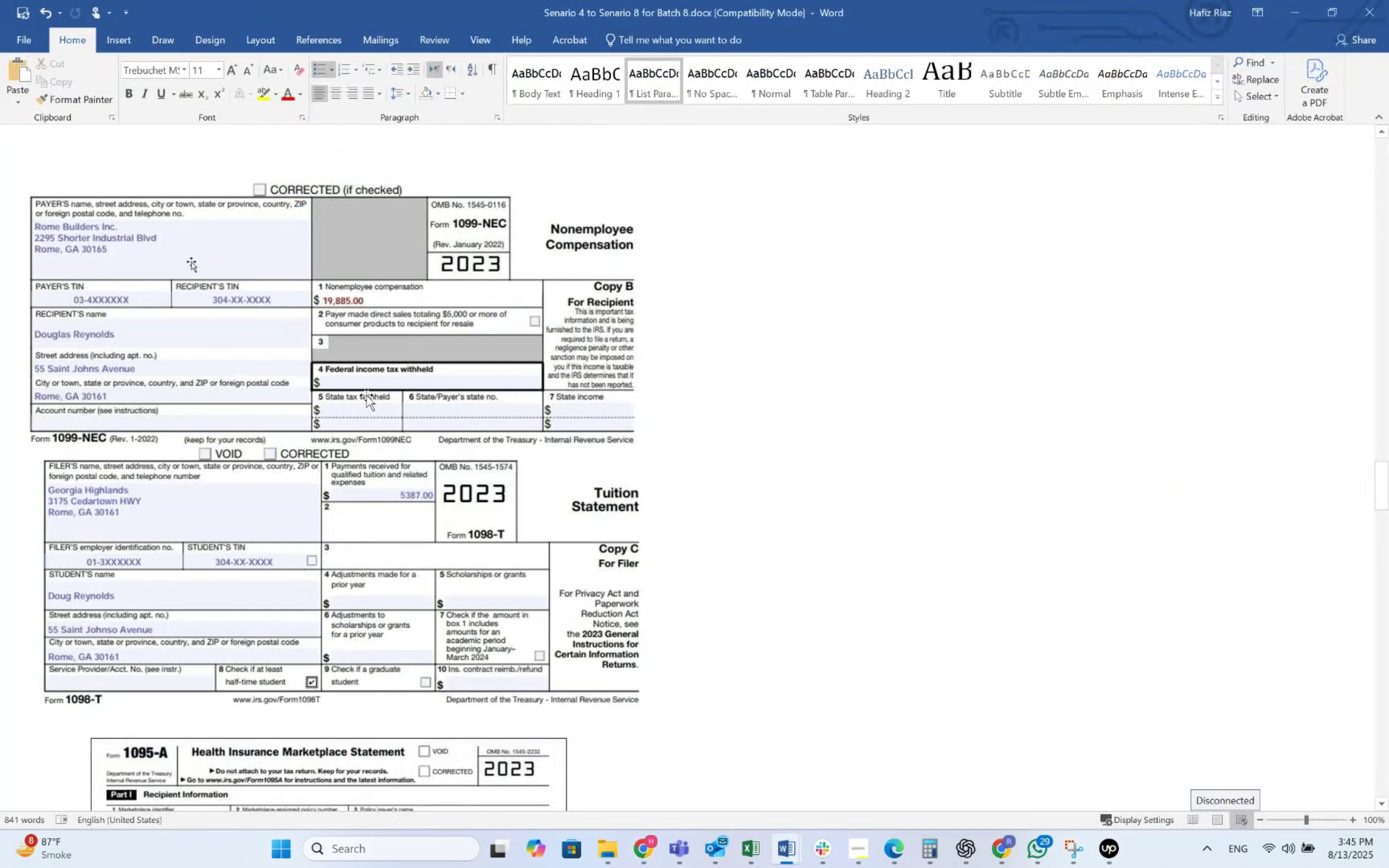 
key(Tab)
type(Gerogia high)
key(Backspace)
key(Backspace)
key(Backspace)
key(Backspace)
type(Highlands)
key(Tab)
key(Tab)
 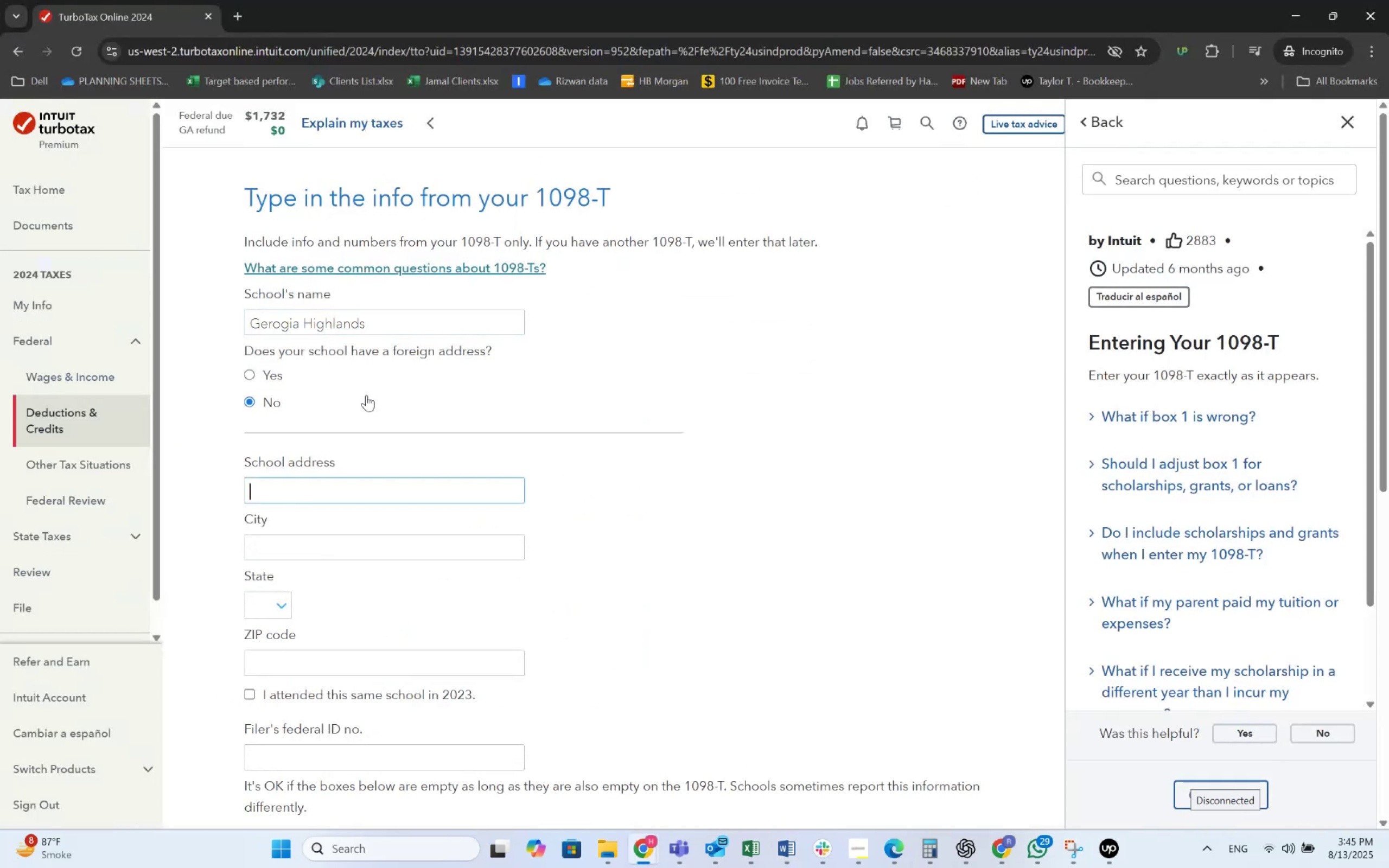 
key(Alt+AltLeft)
 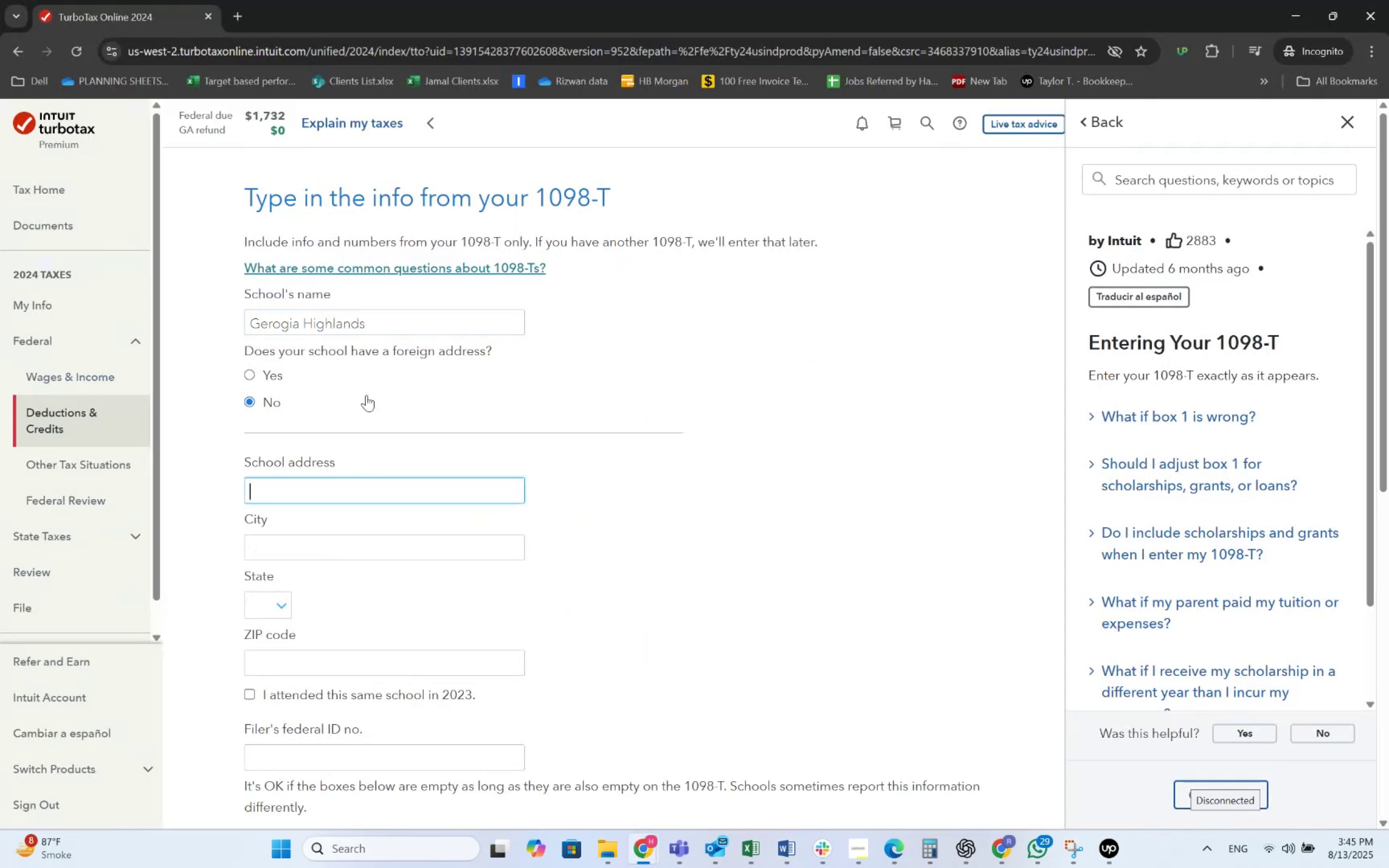 
key(Alt+Tab)
 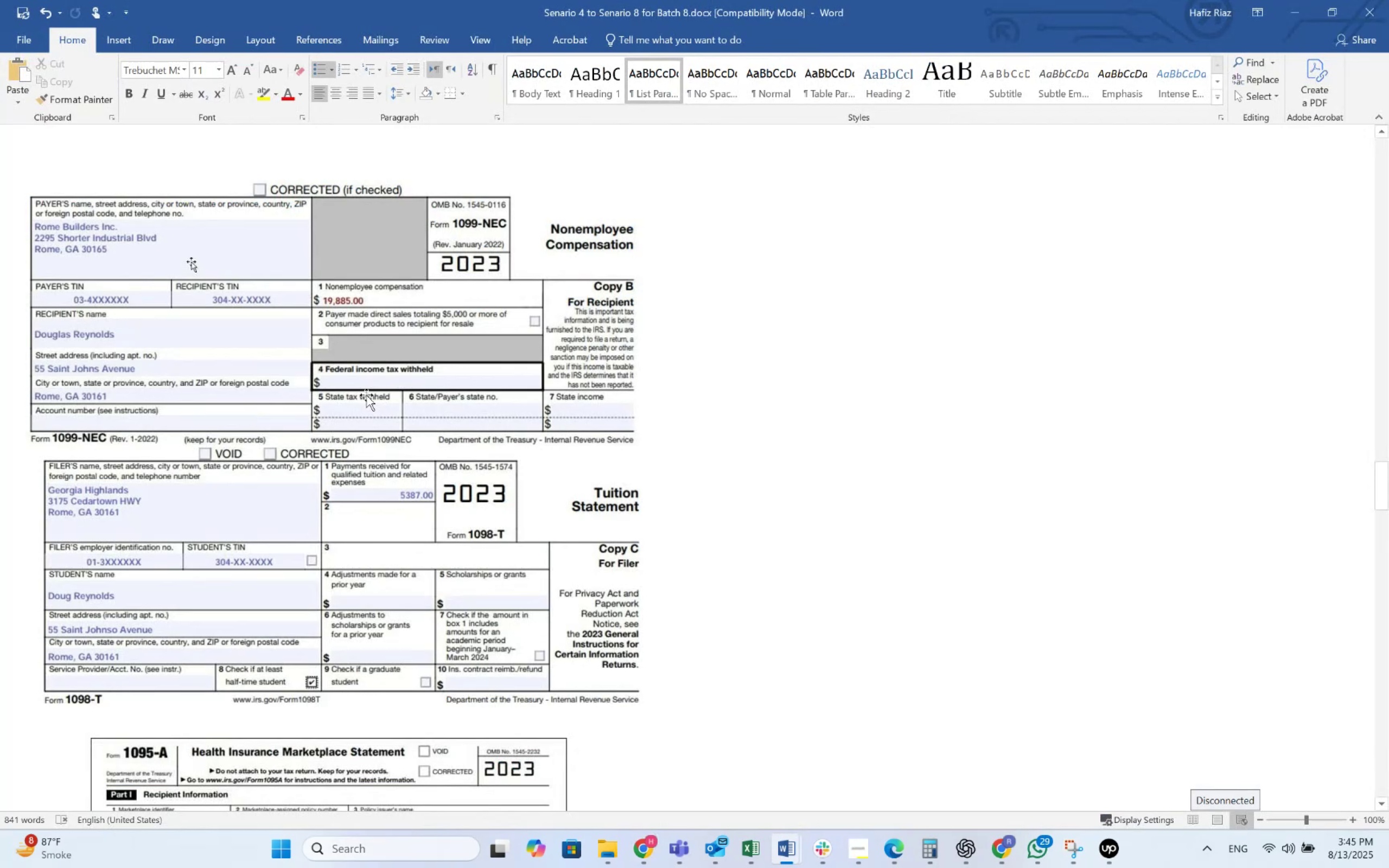 
key(Alt+AltLeft)
 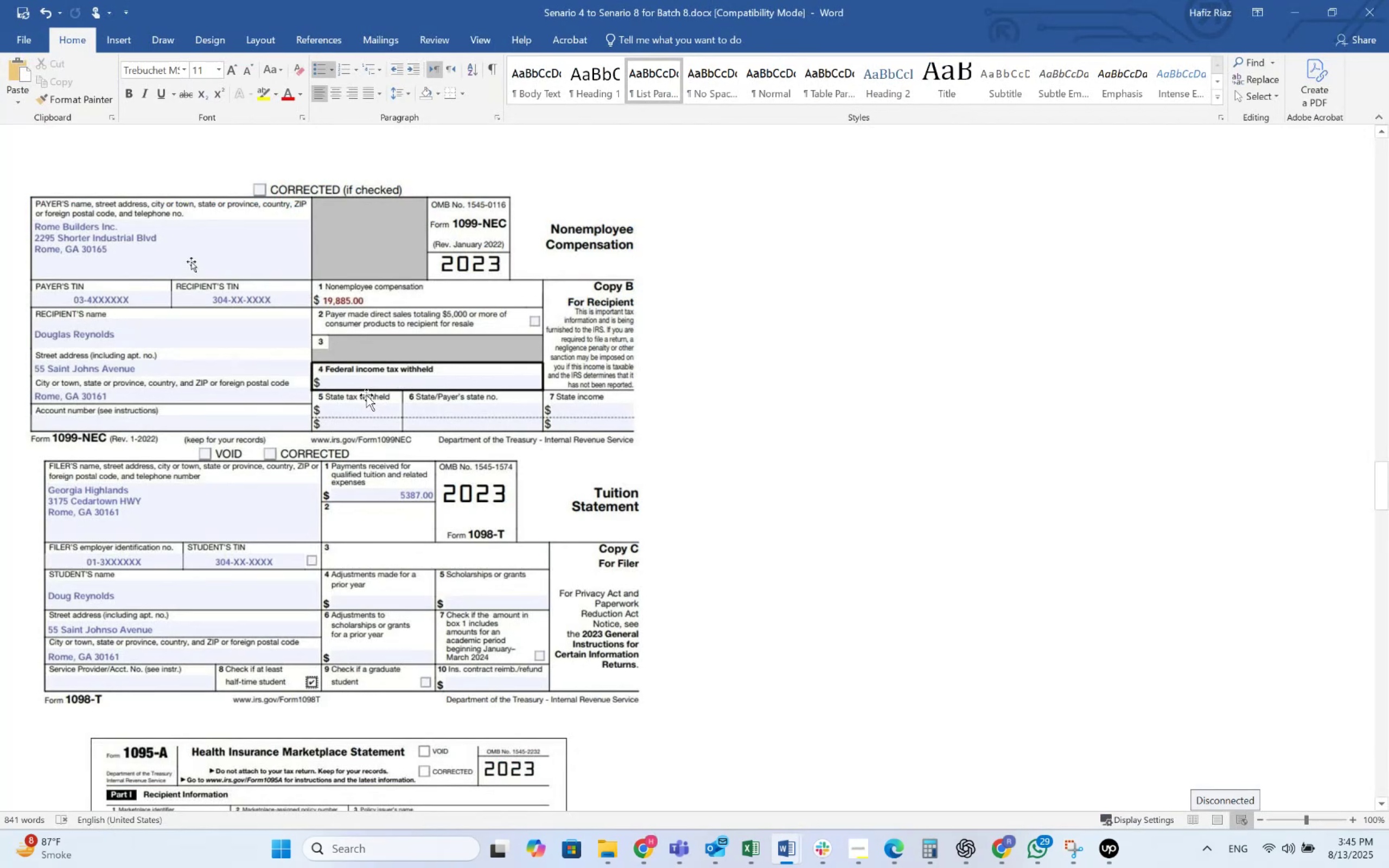 
key(Alt+Tab)
 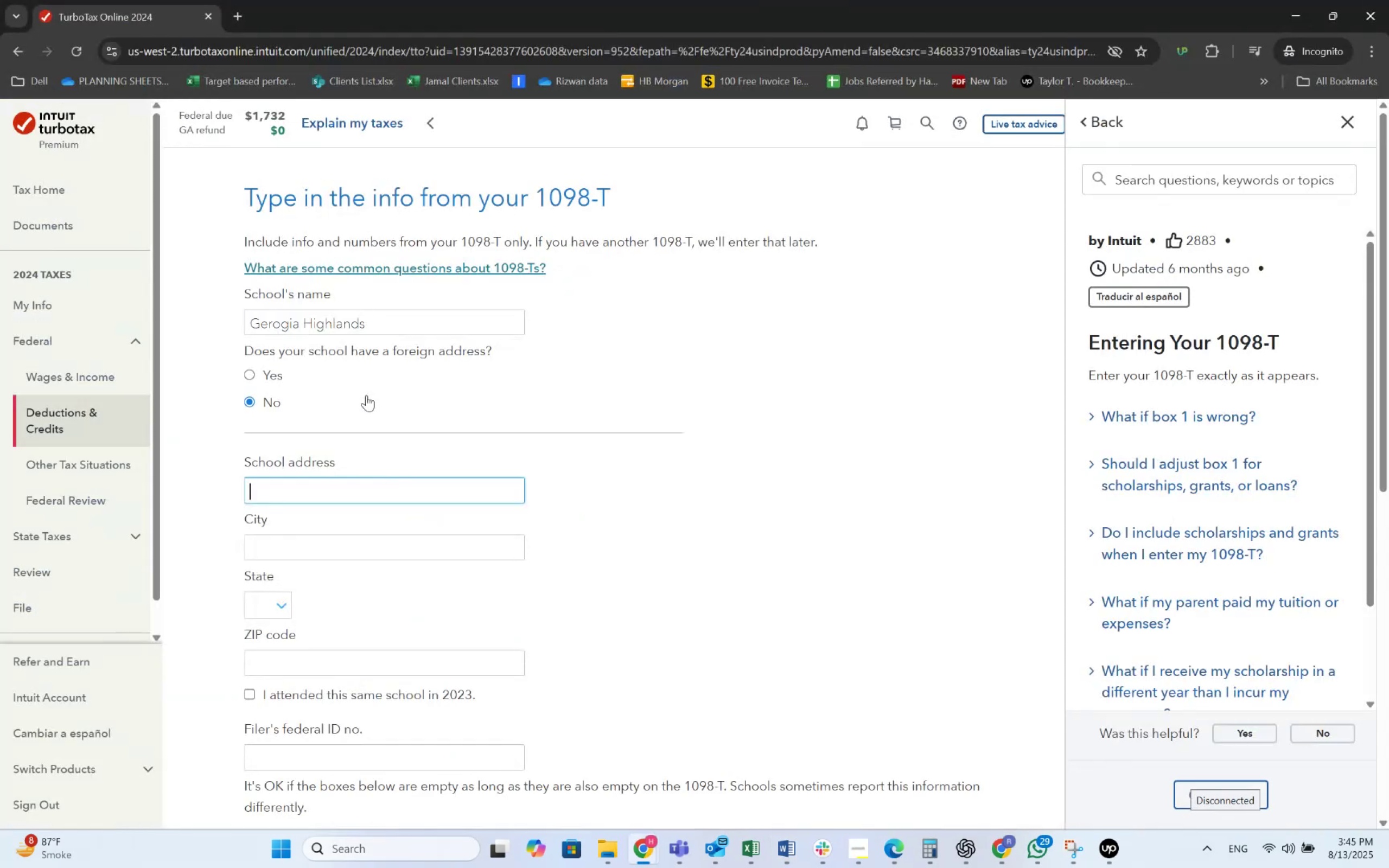 
key(Numpad3)
 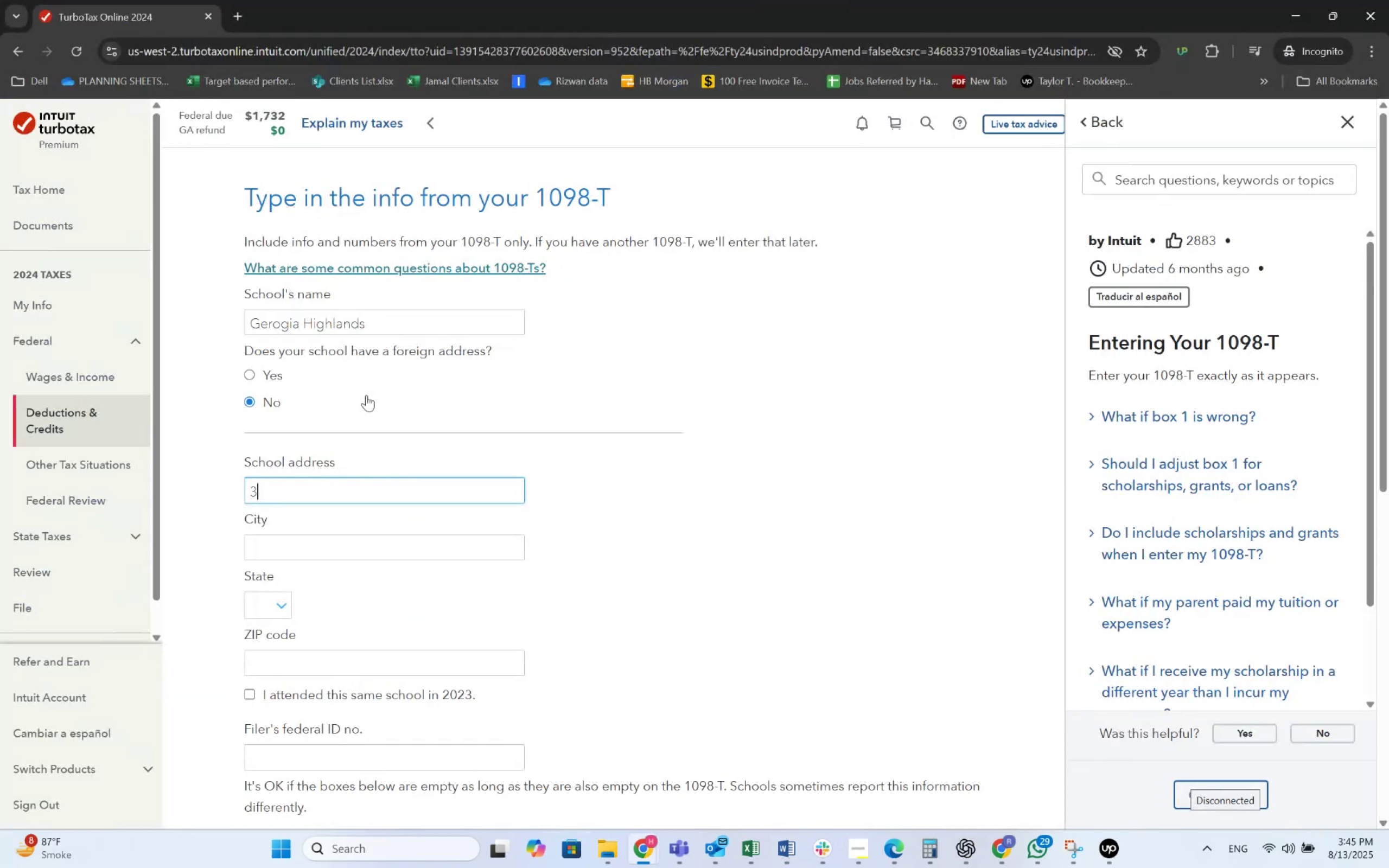 
key(Numpad1)
 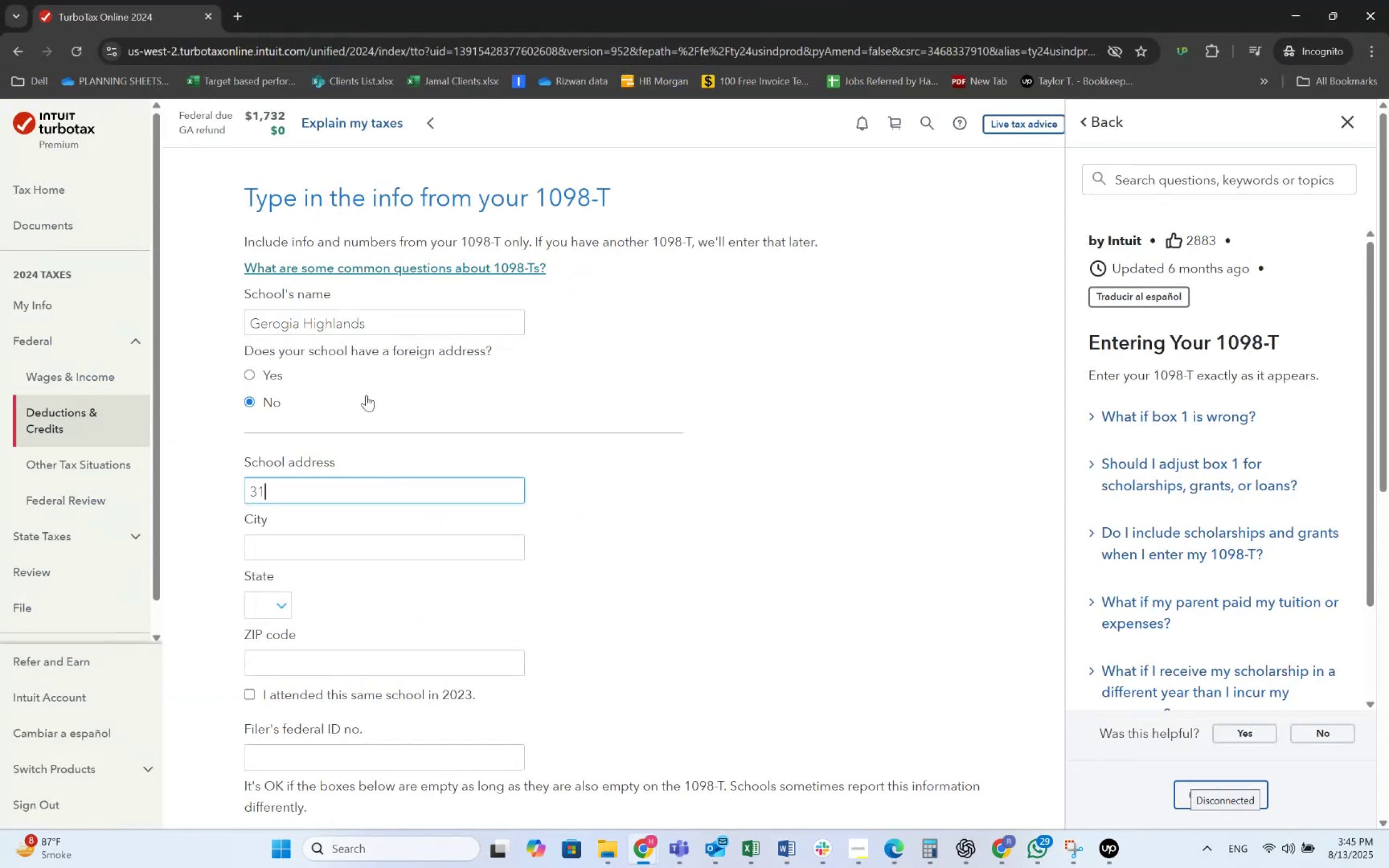 
key(Numpad7)
 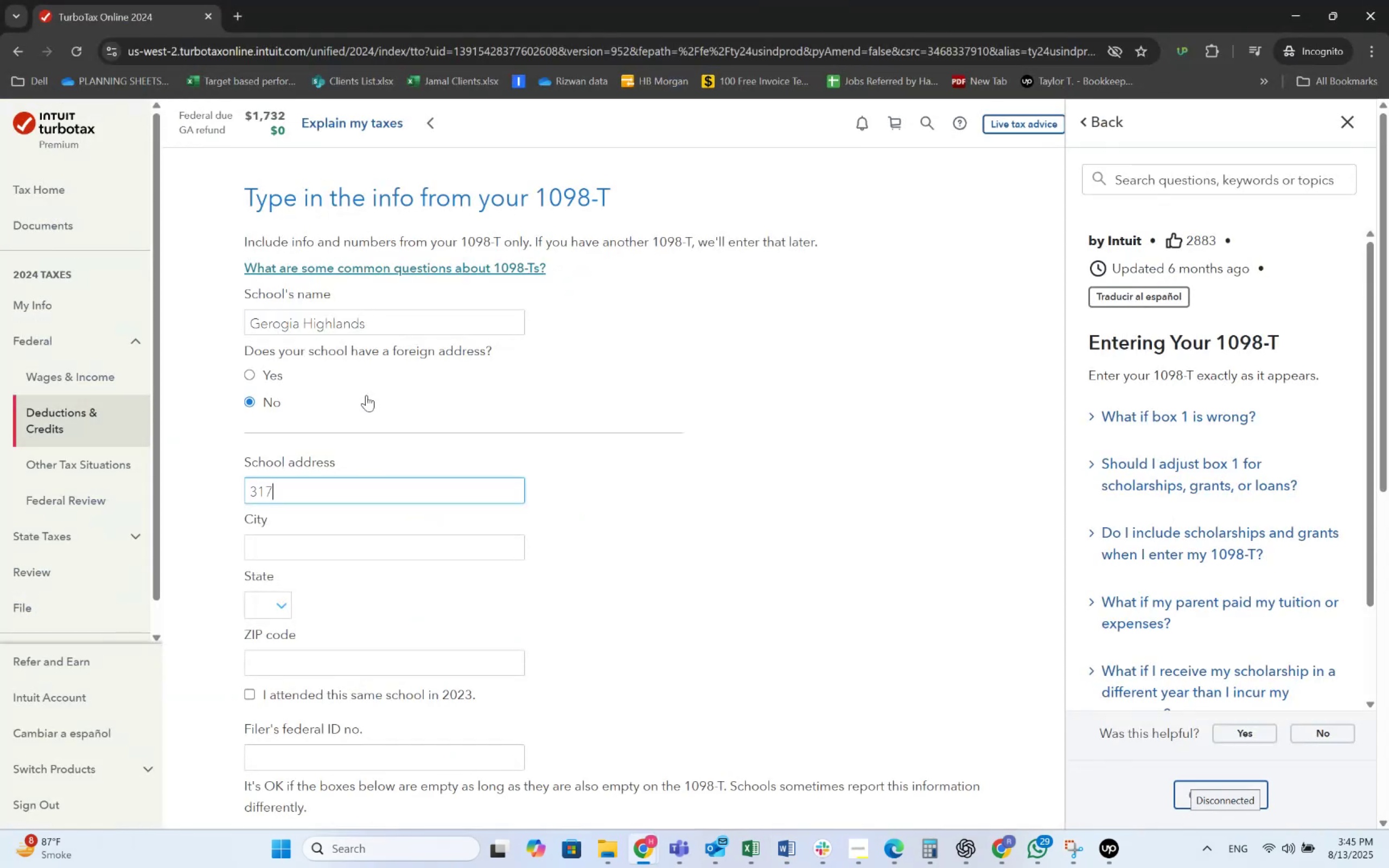 
key(Numpad5)
 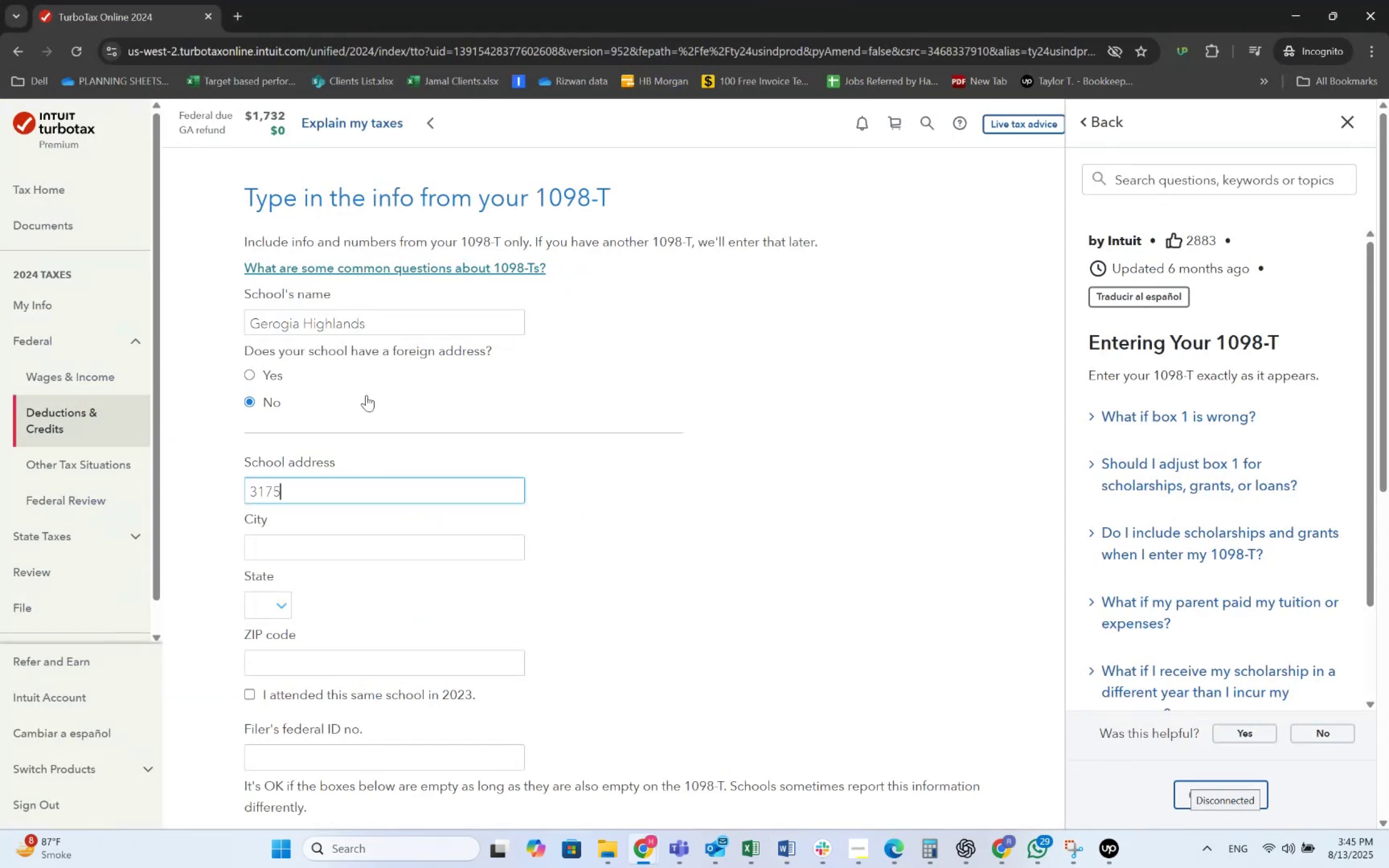 
key(Alt+AltLeft)
 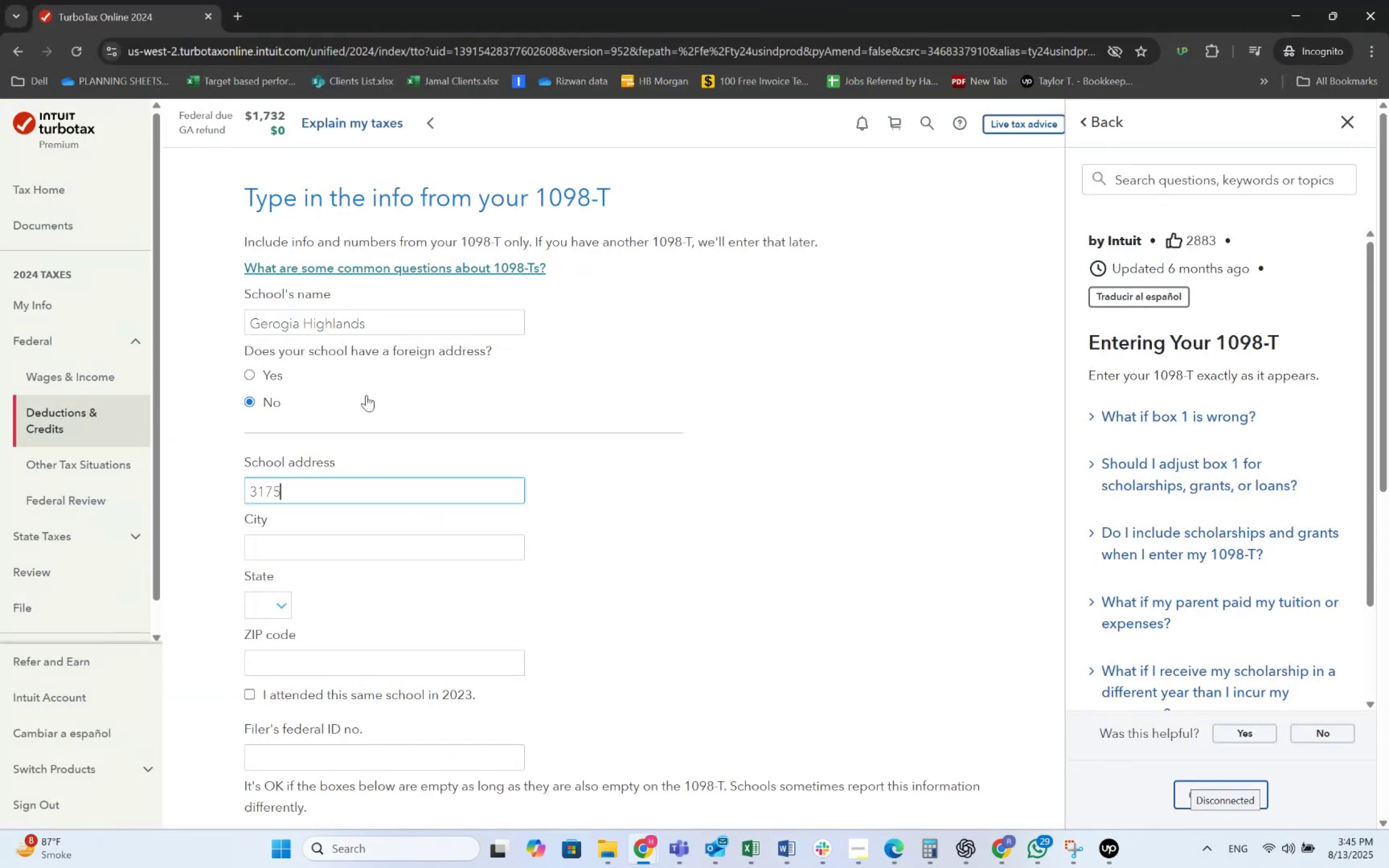 
key(Alt+Tab)
 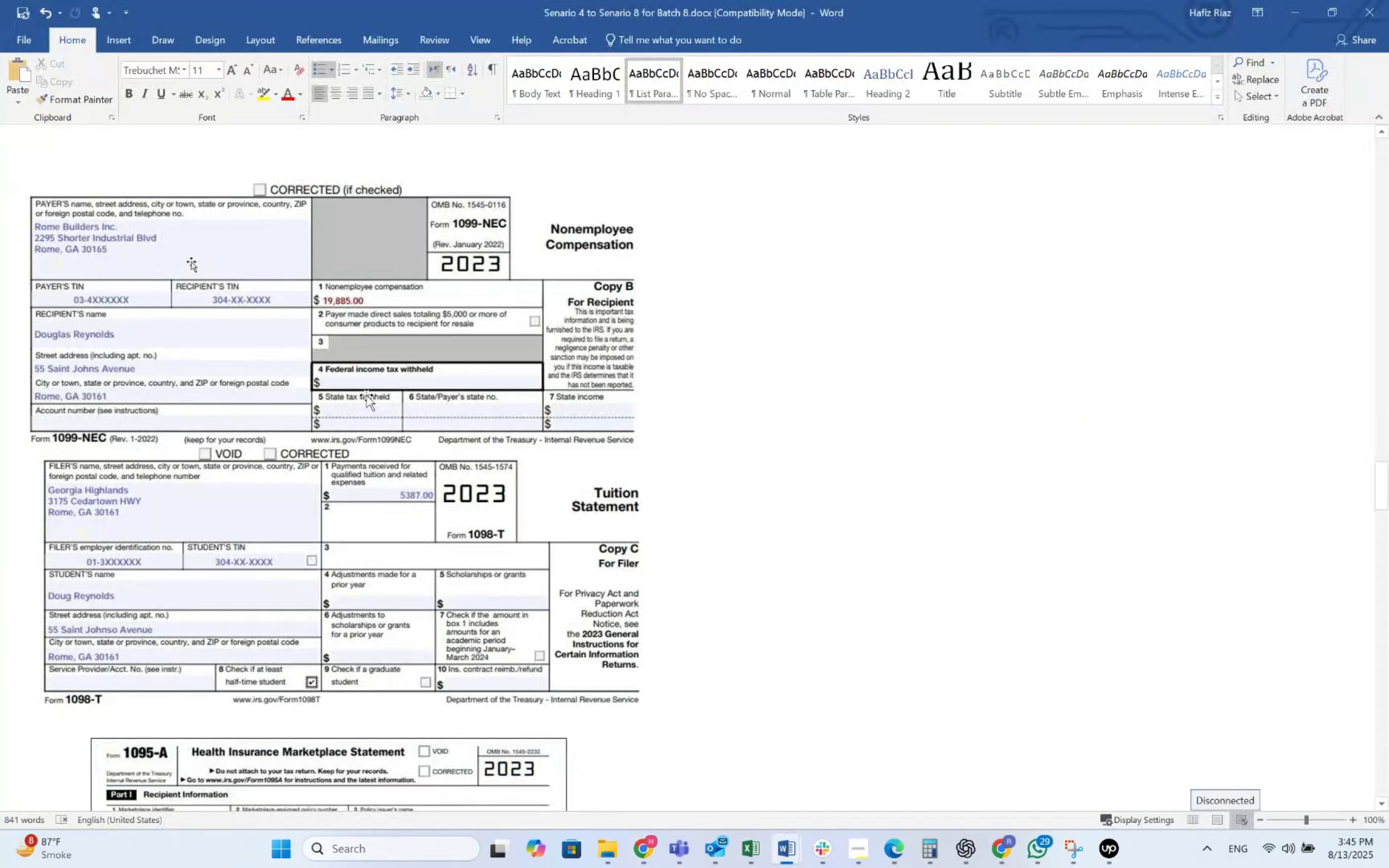 
key(Alt+AltLeft)
 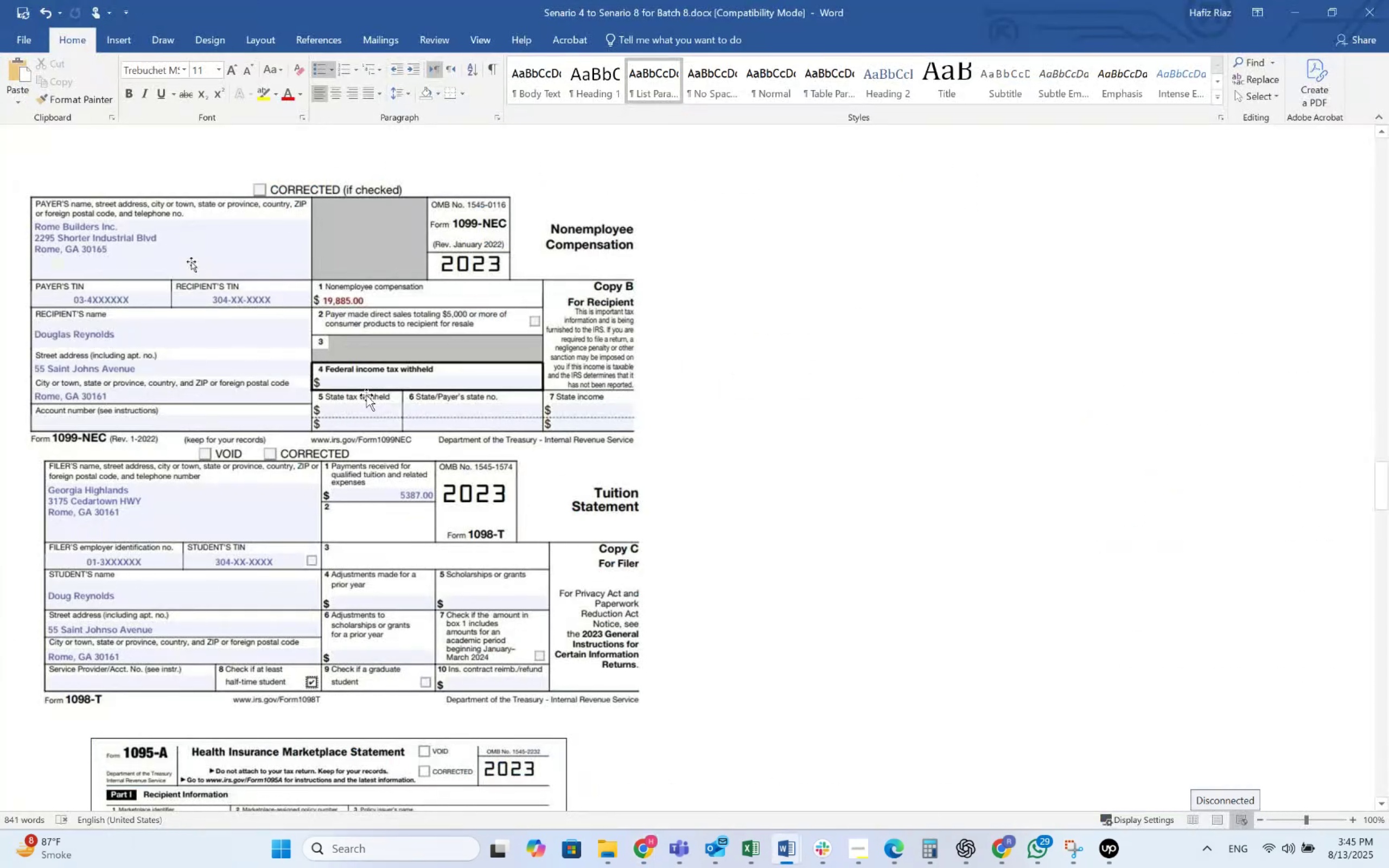 
key(Tab)
type( cedar)
key(Backspace)
key(Backspace)
key(Backspace)
key(Backspace)
key(Backspace)
type(Cedartown)
 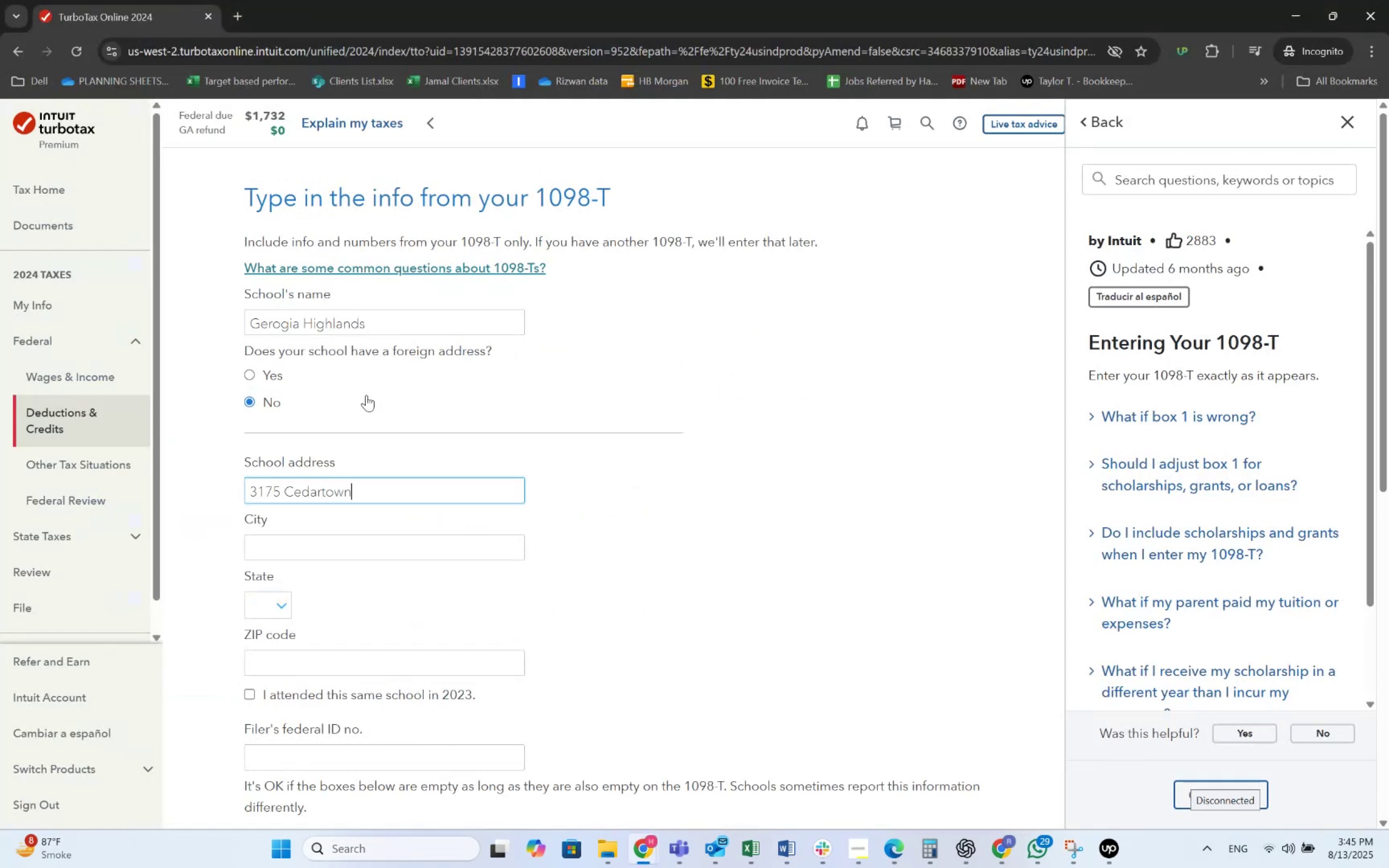 
key(Alt+AltLeft)
 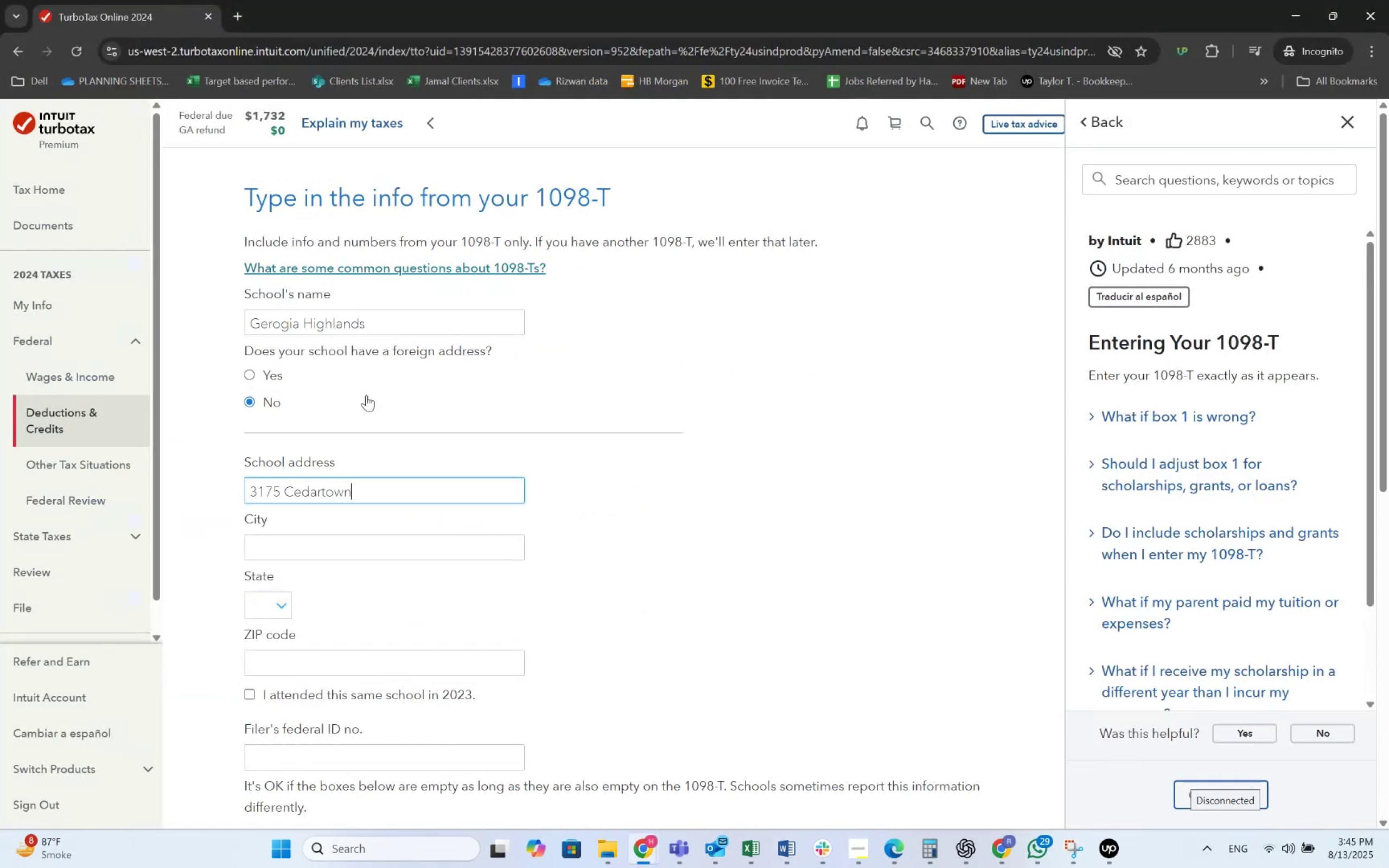 
key(Alt+Tab)
 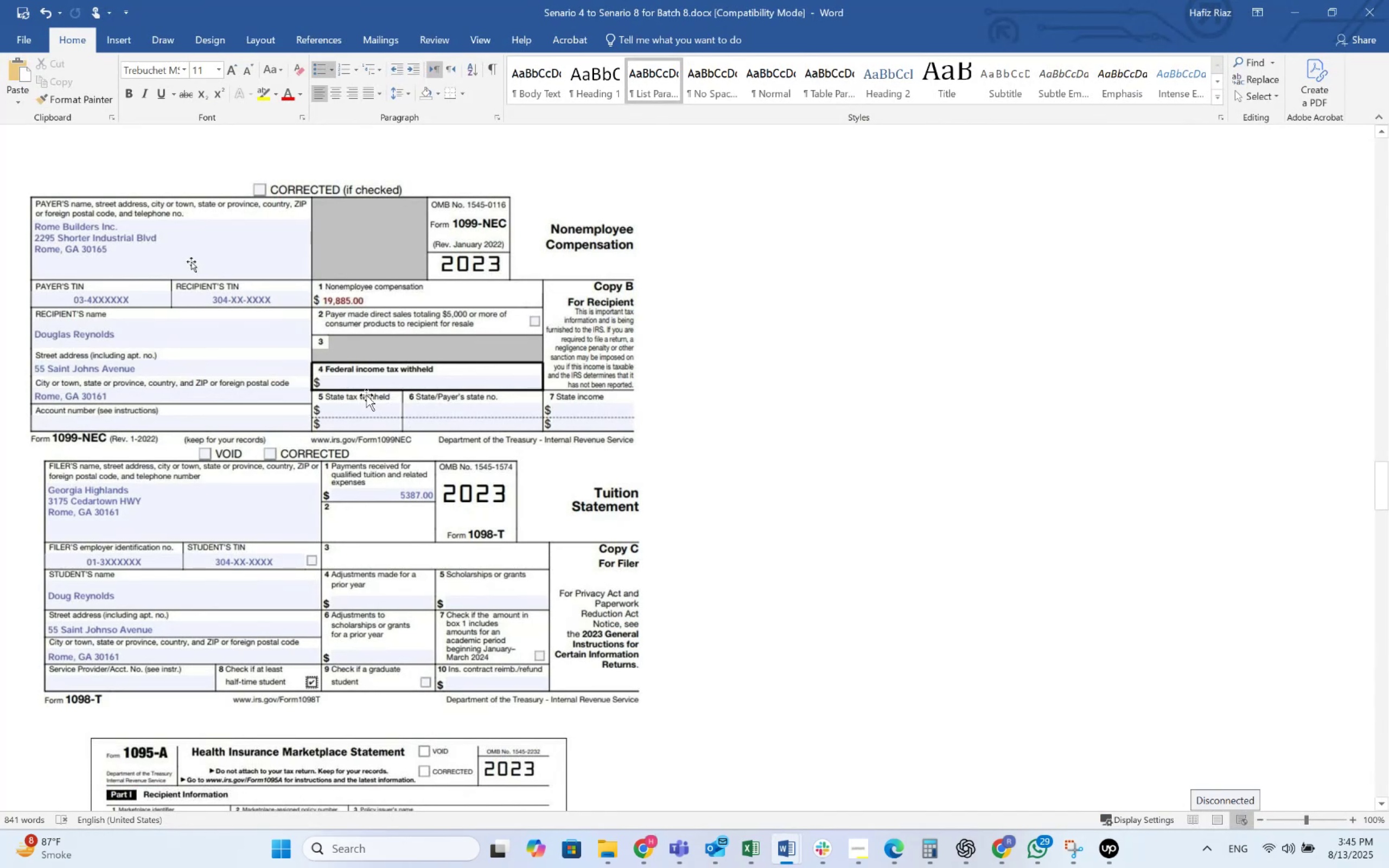 
wait(6.72)
 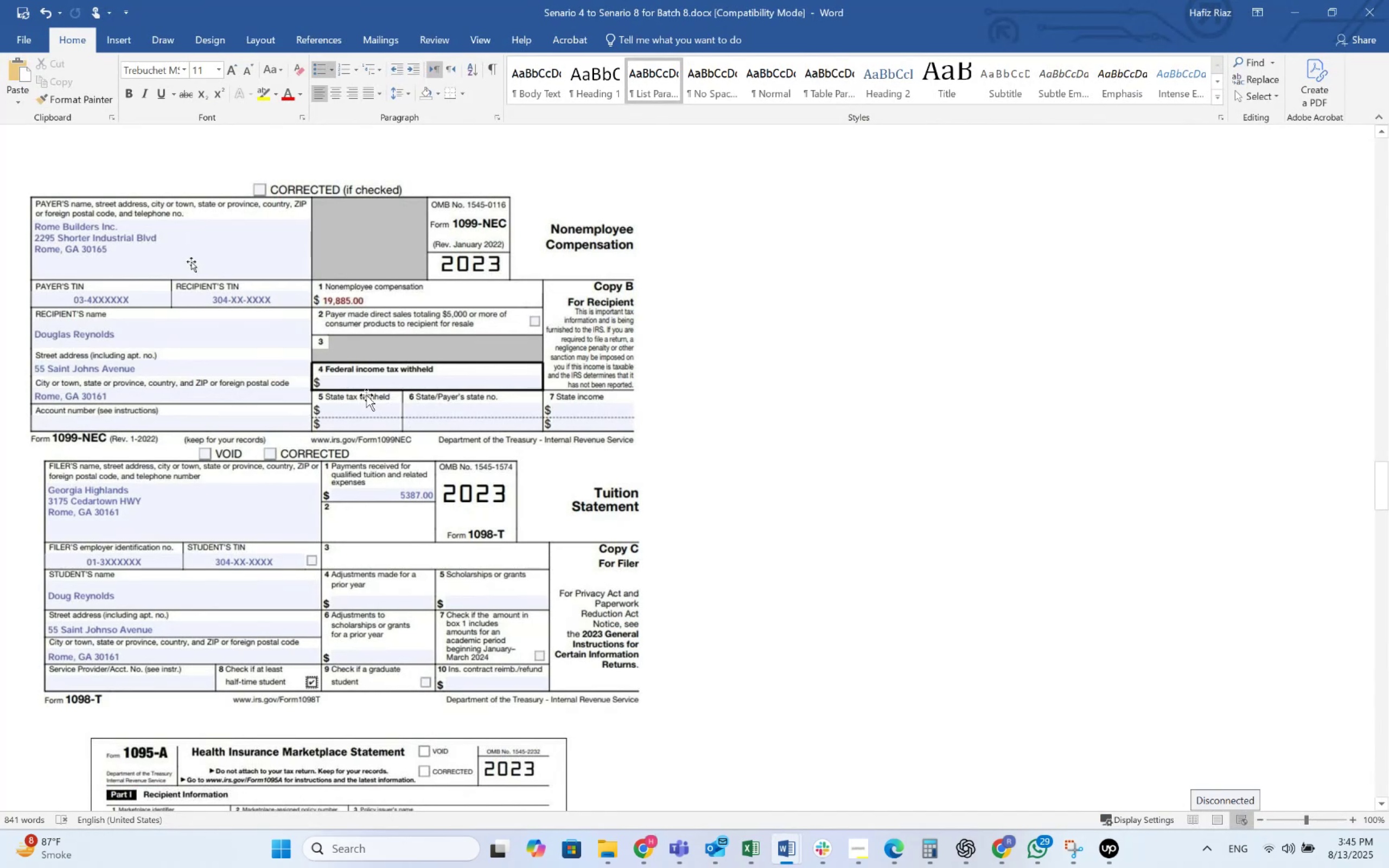 
key(Alt+AltLeft)
 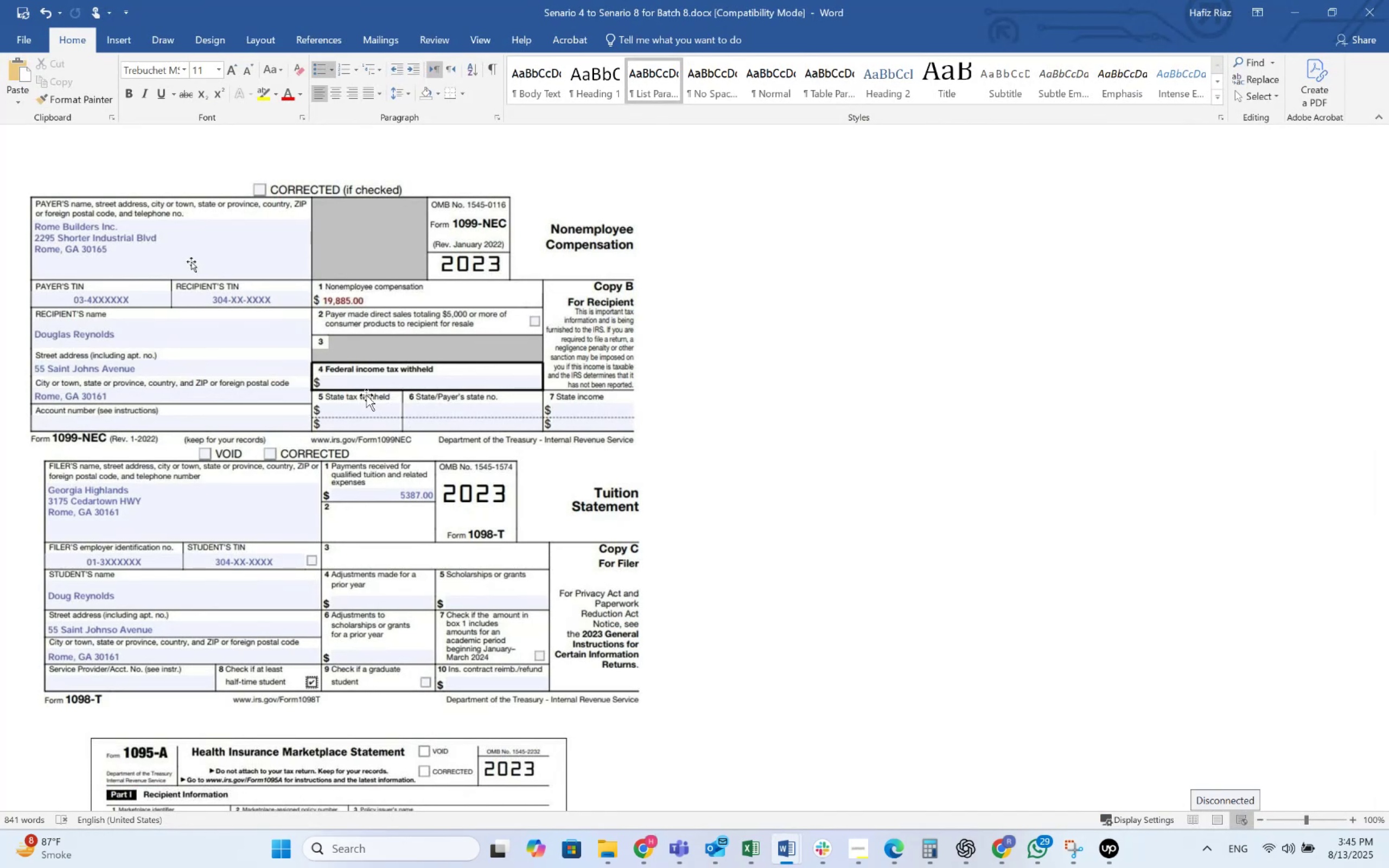 
key(Alt+Tab)
 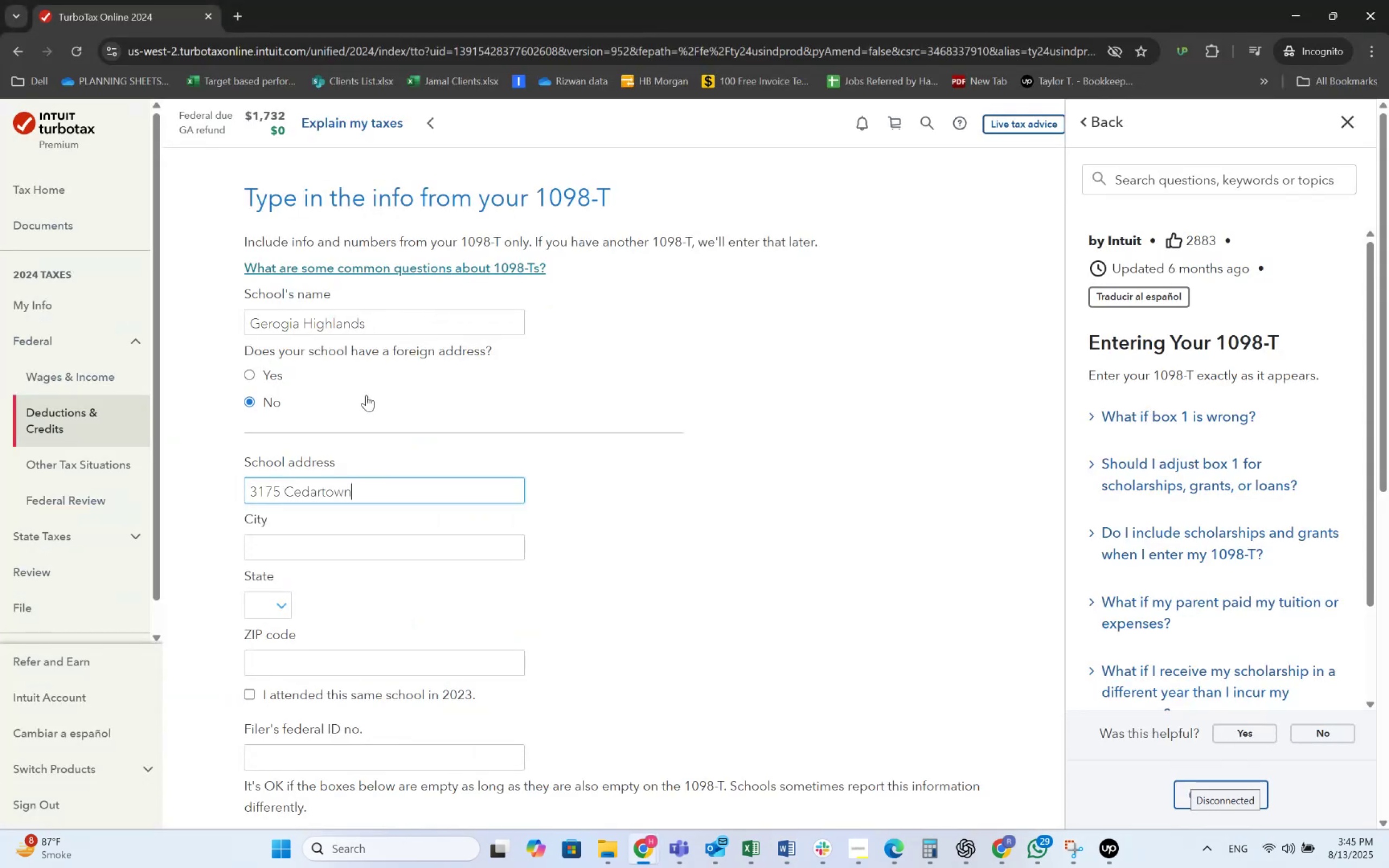 
key(Alt+AltLeft)
 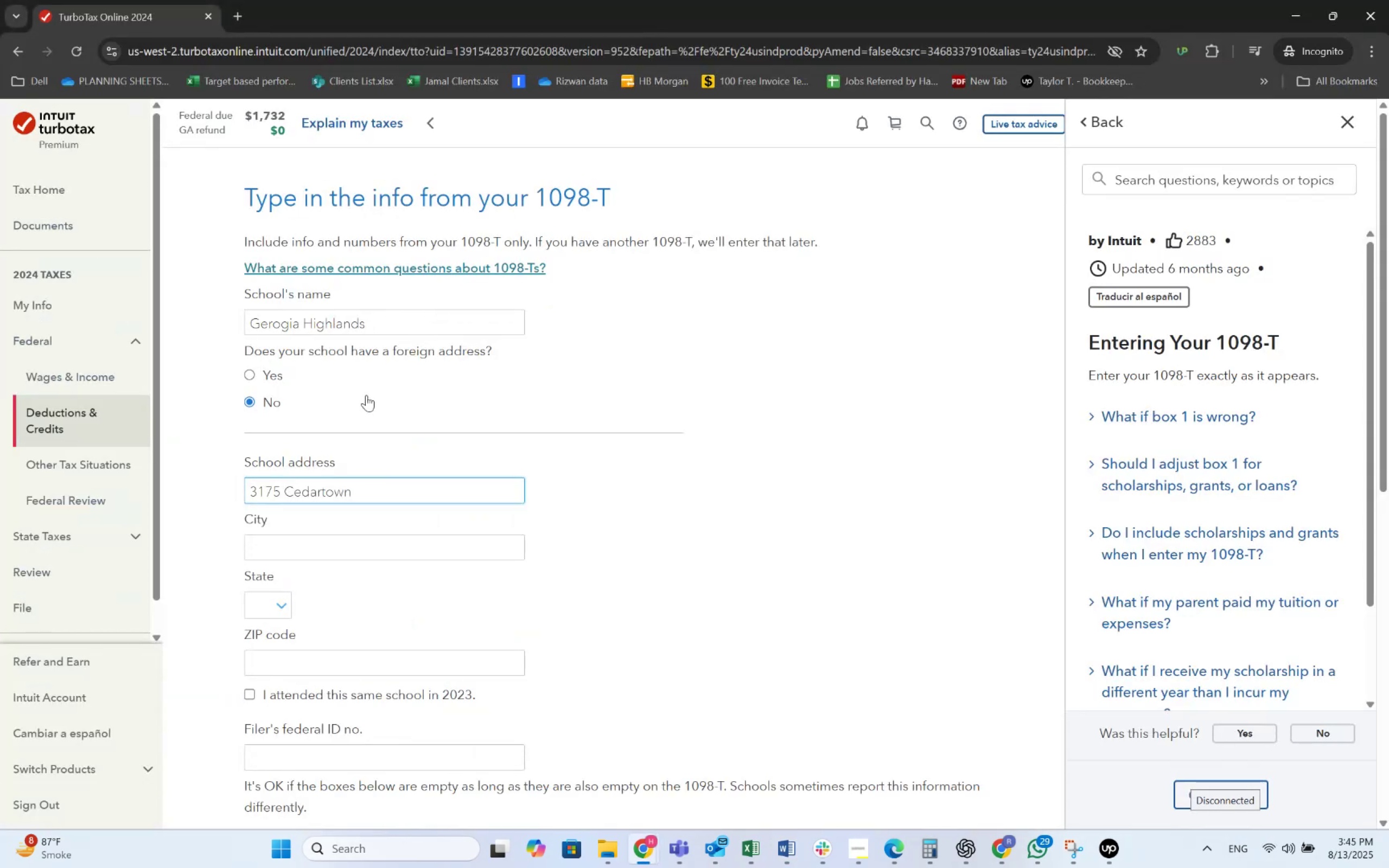 
key(Alt+Tab)
 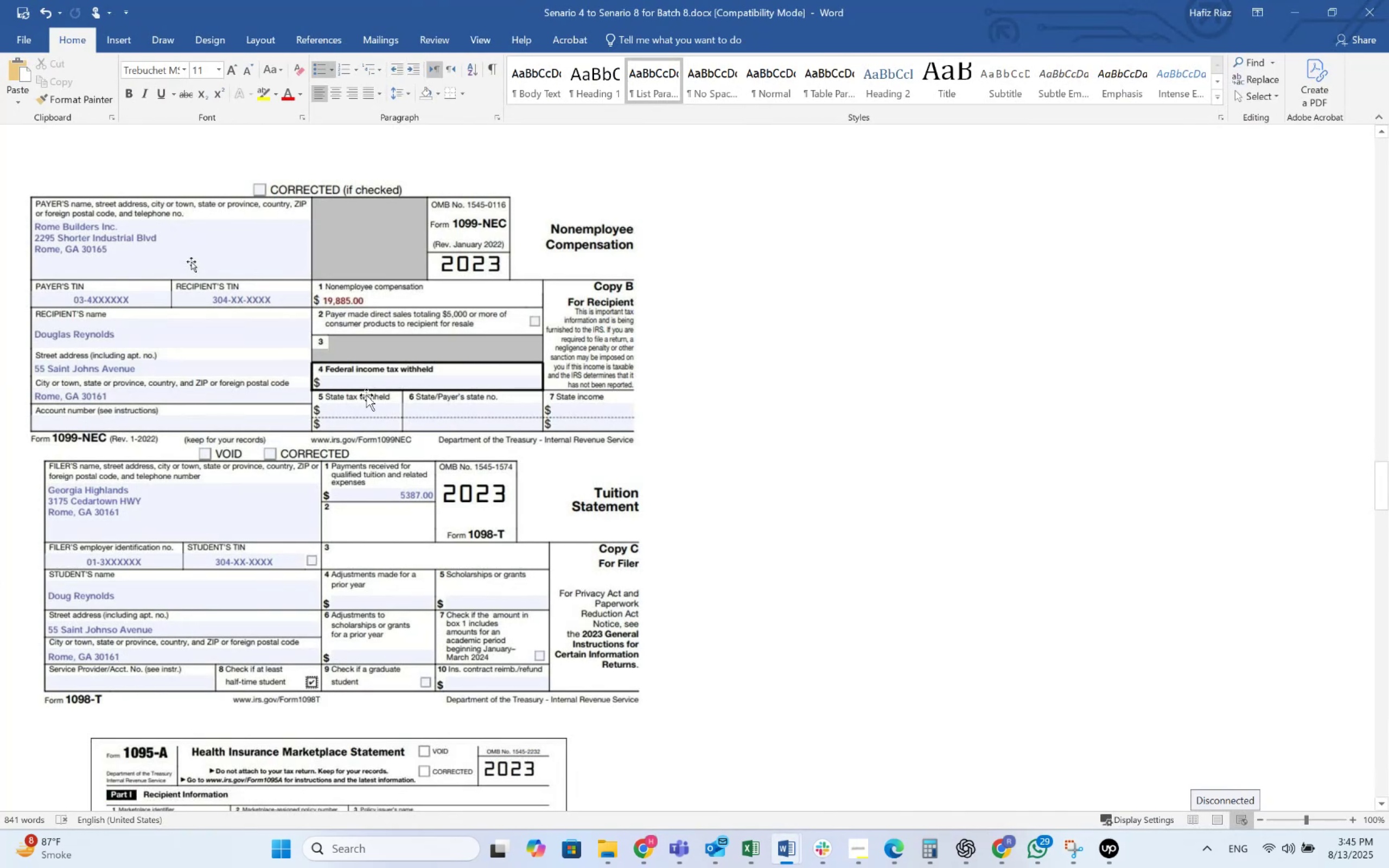 
wait(6.82)
 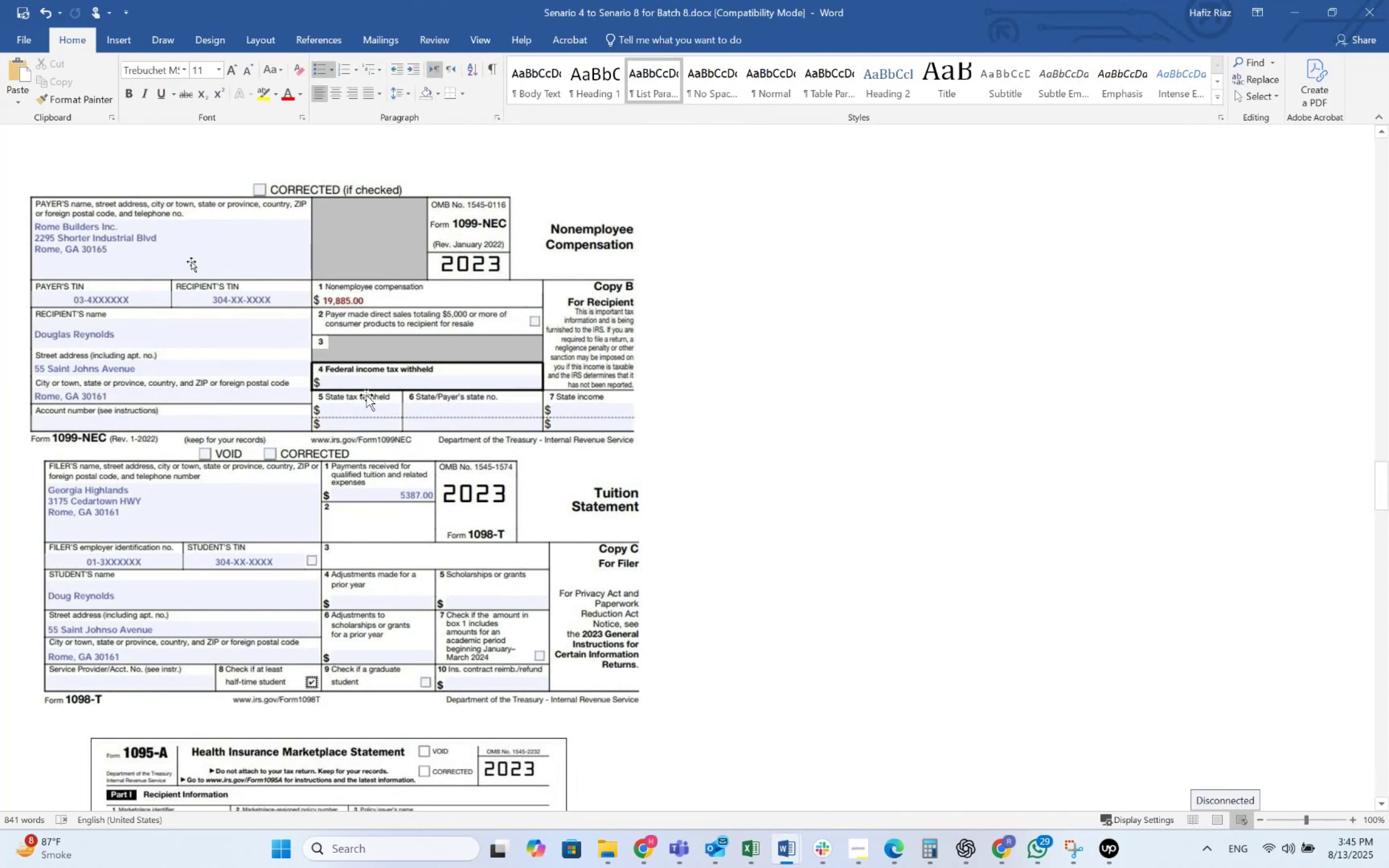 
key(Alt+AltLeft)
 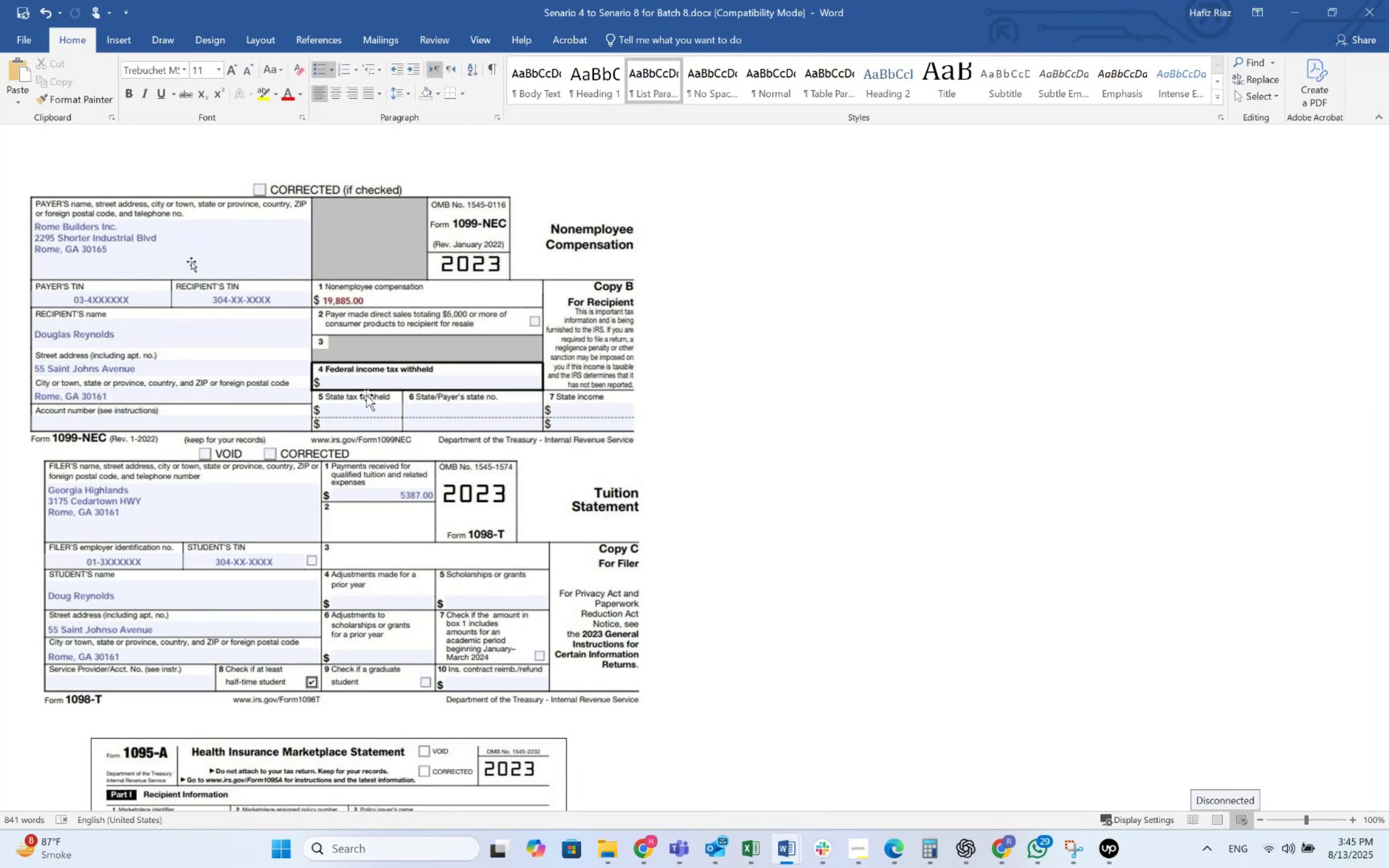 
key(Alt+Tab)
 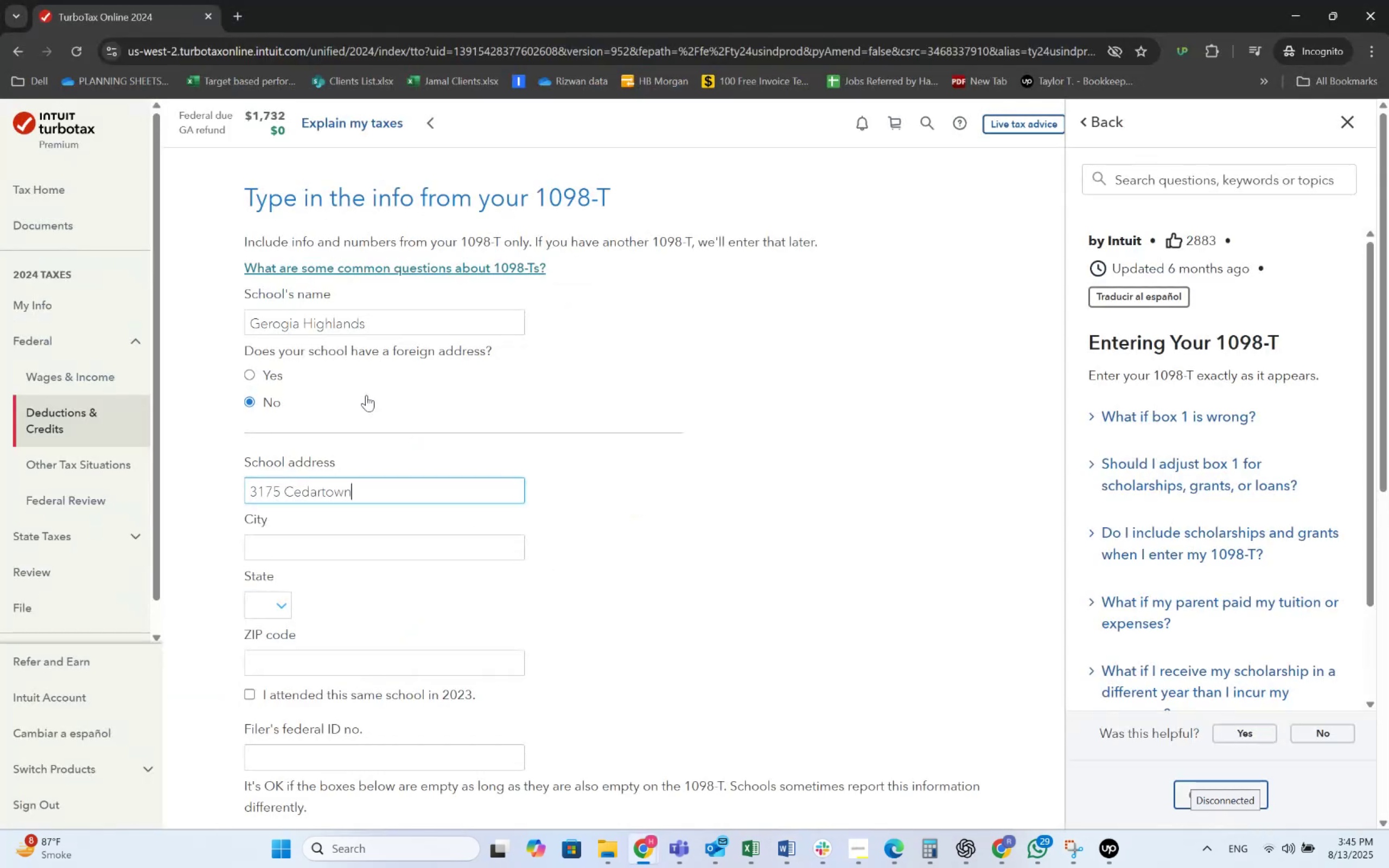 
key(Alt+AltLeft)
 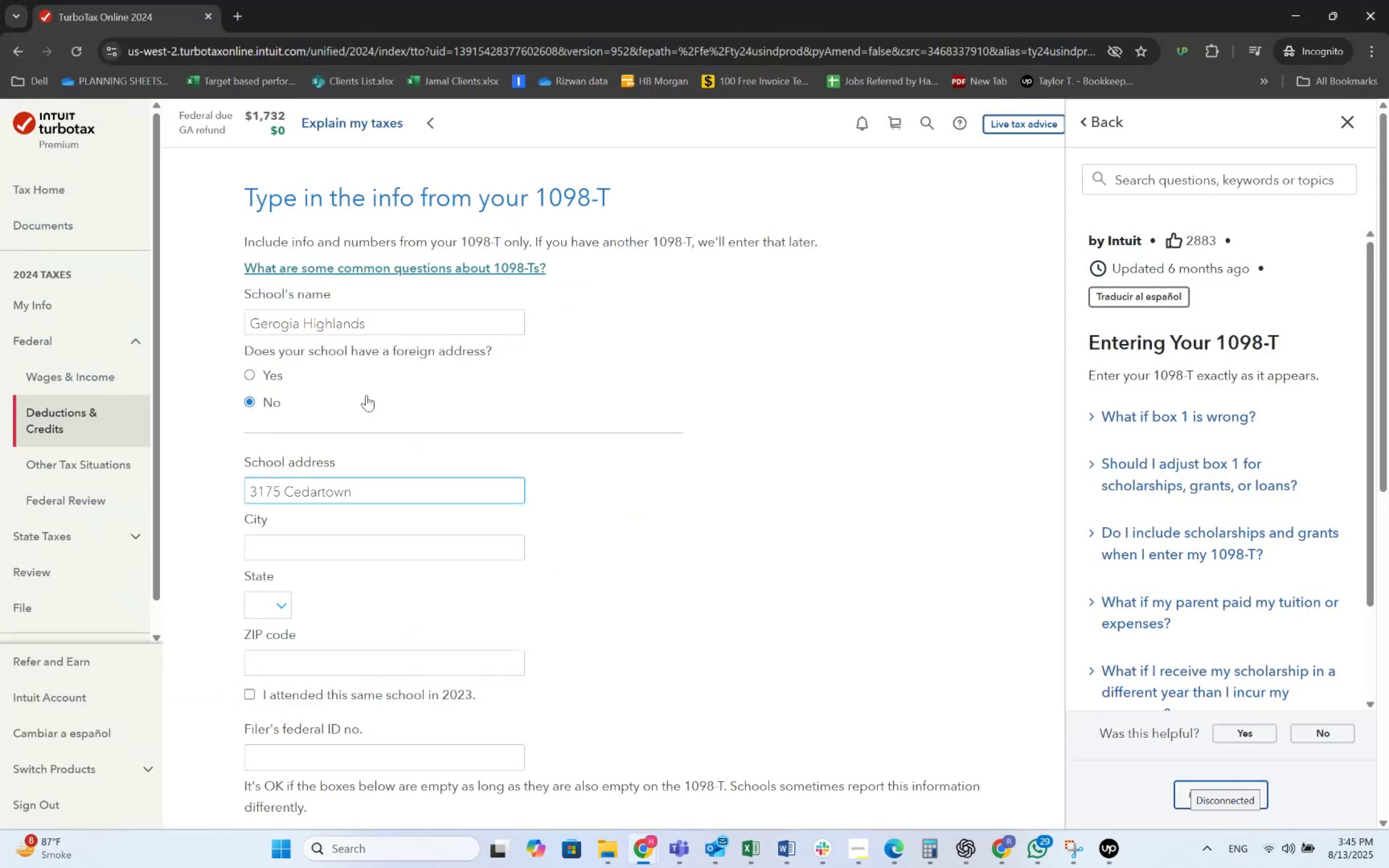 
key(Alt+Tab)
 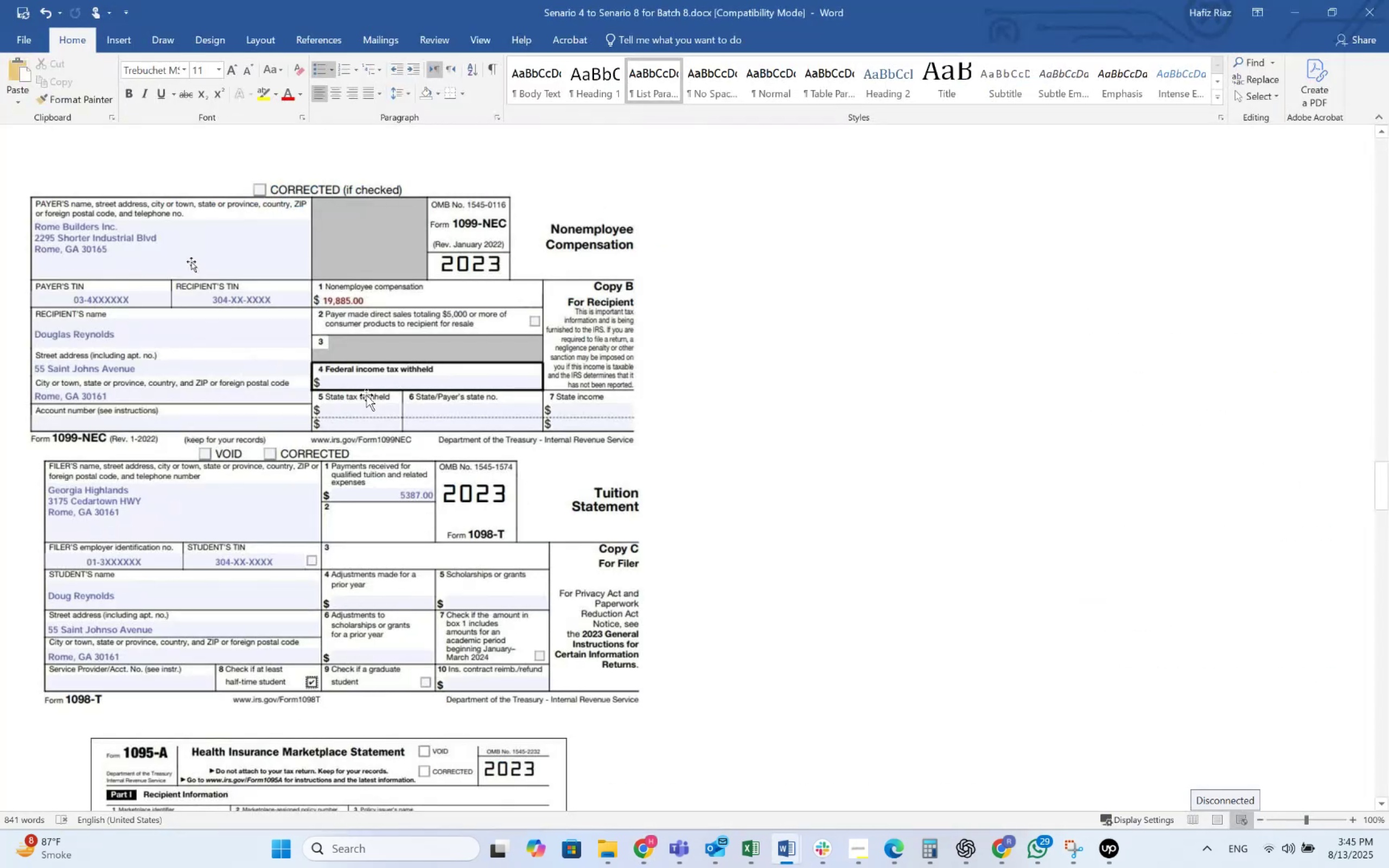 
key(Alt+AltLeft)
 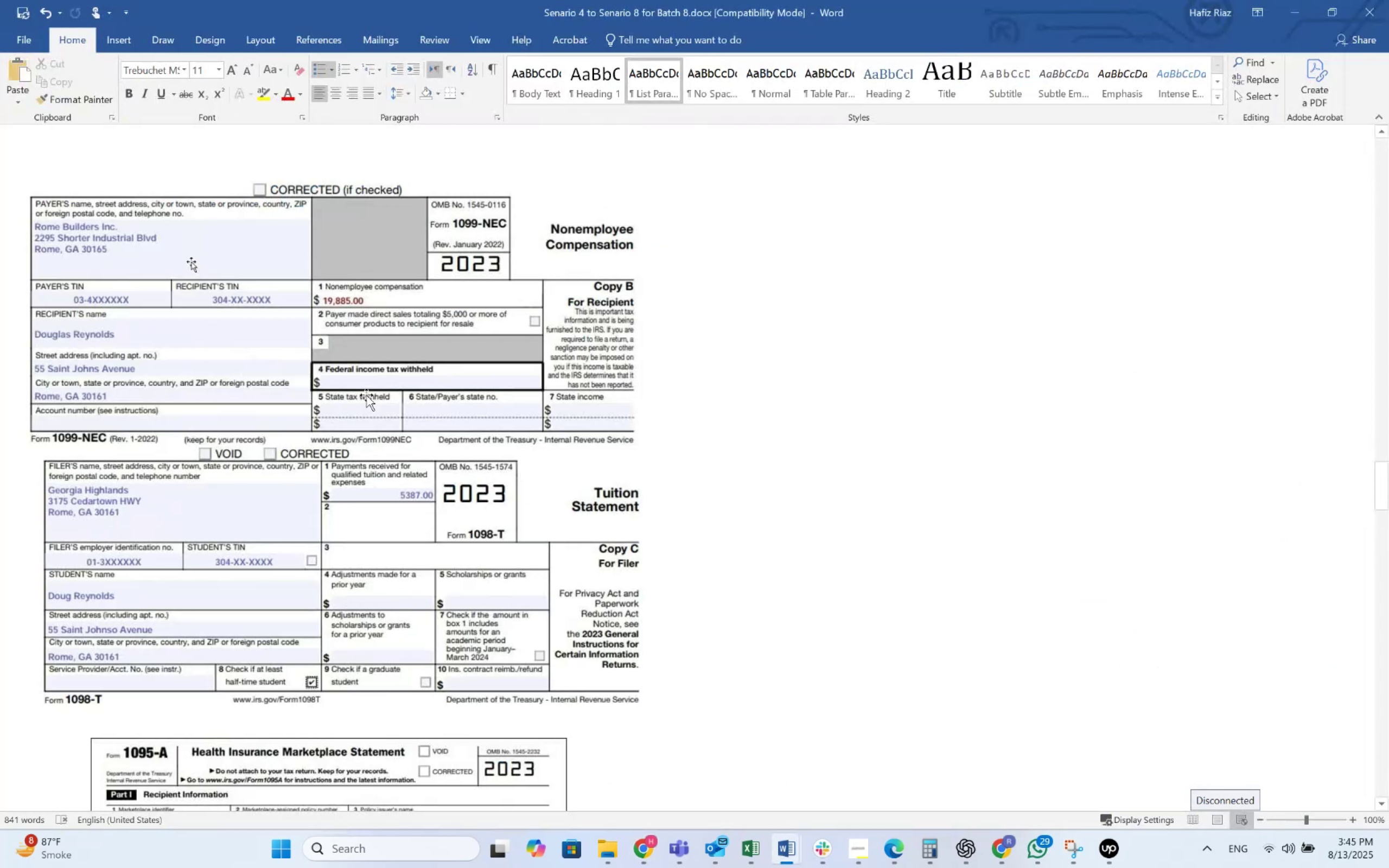 
key(Tab)
type( Gy)
key(Backspace)
type(wy)
key(Backspace)
key(Backspace)
key(Backspace)
type(Hwy)
key(Tab)
 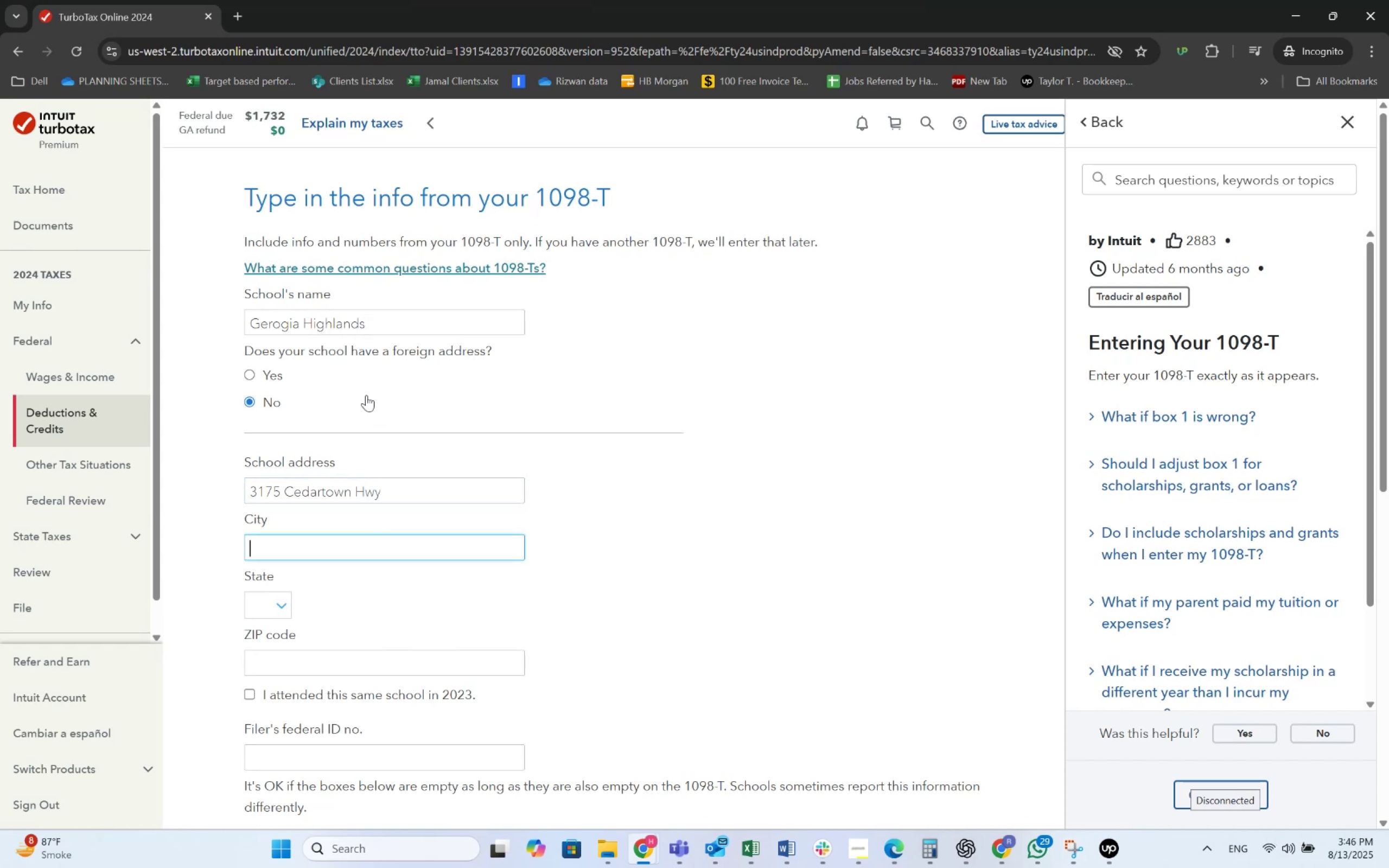 
 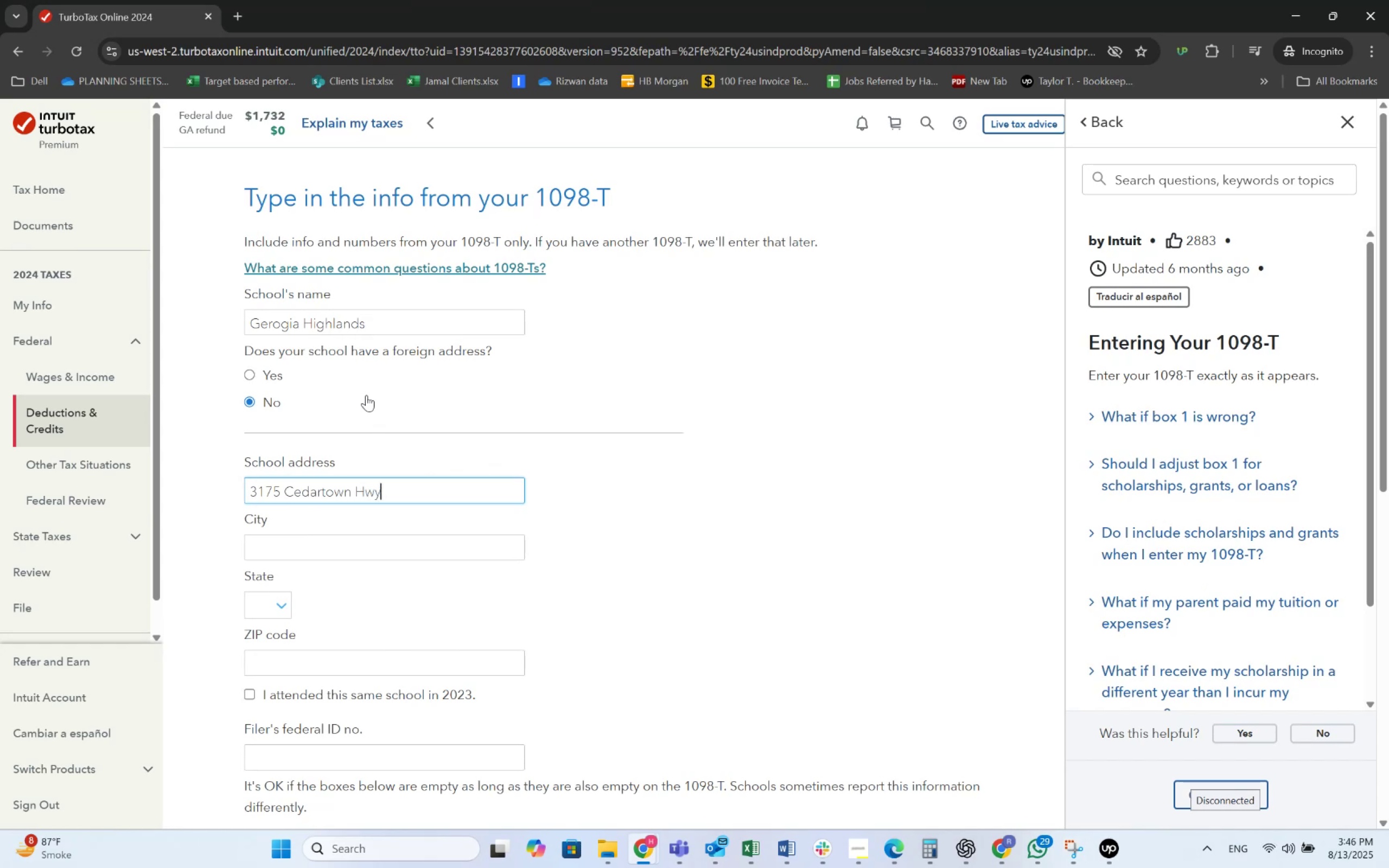 
key(Alt+AltLeft)
 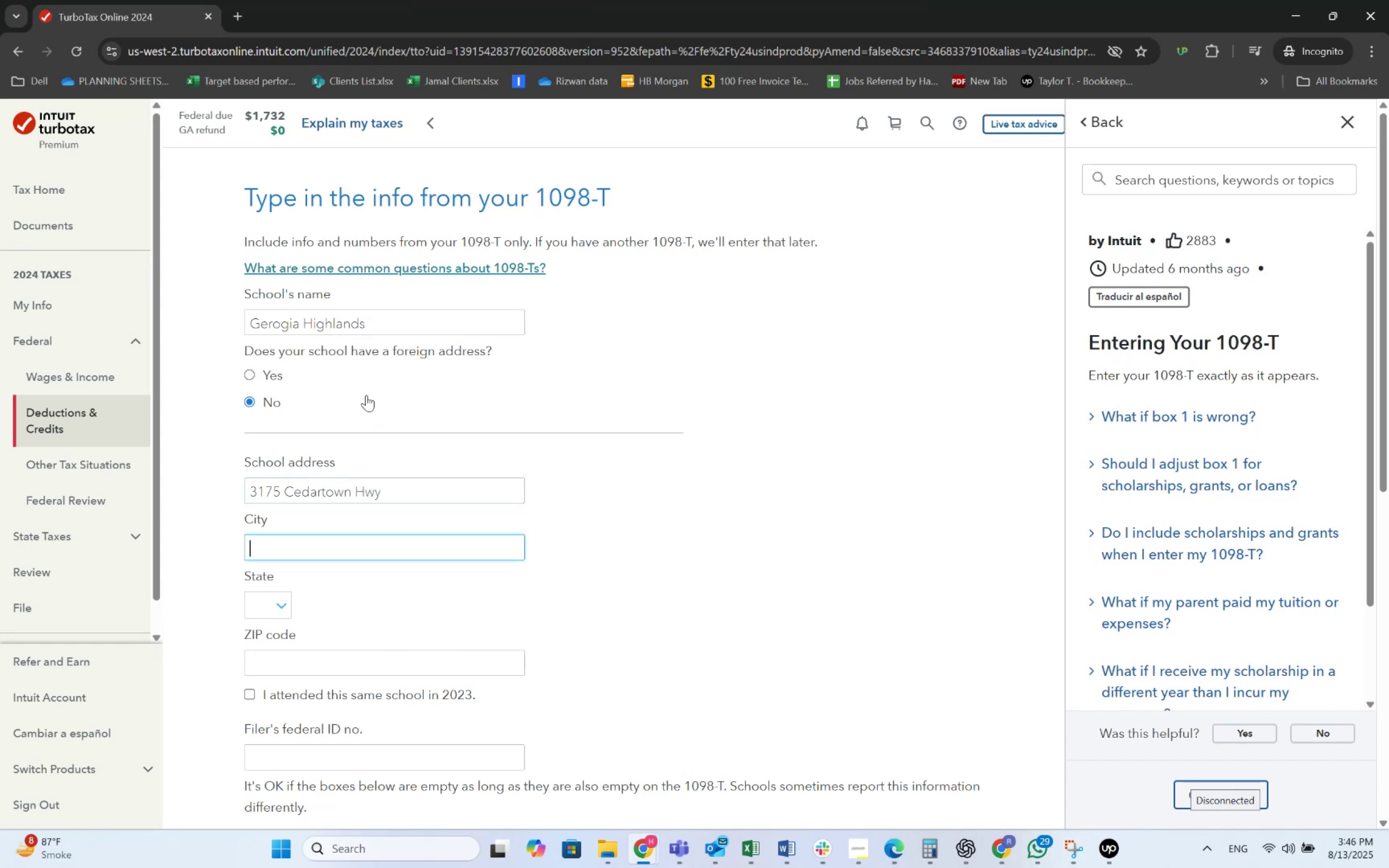 
key(Alt+Tab)
 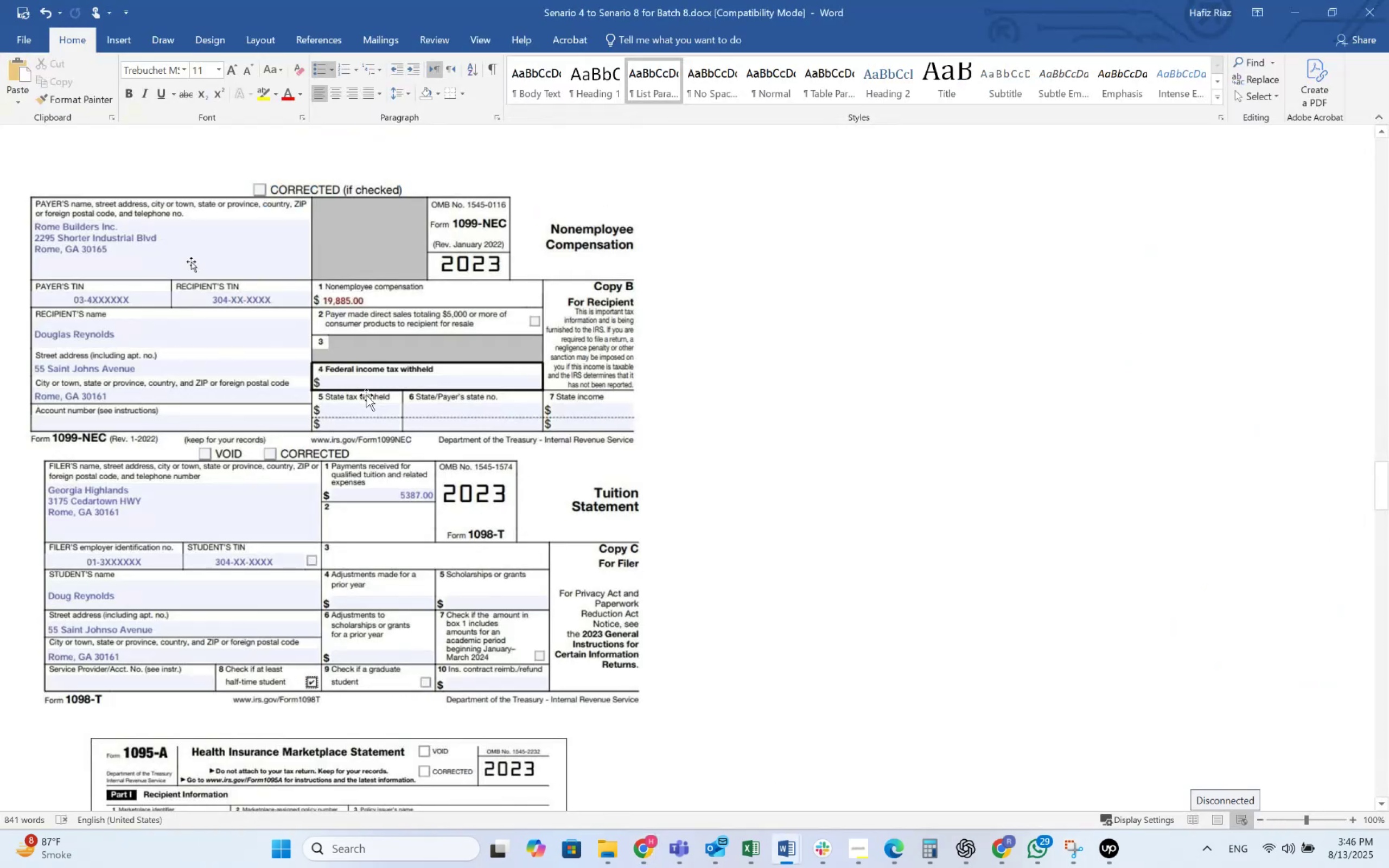 
key(Alt+AltLeft)
 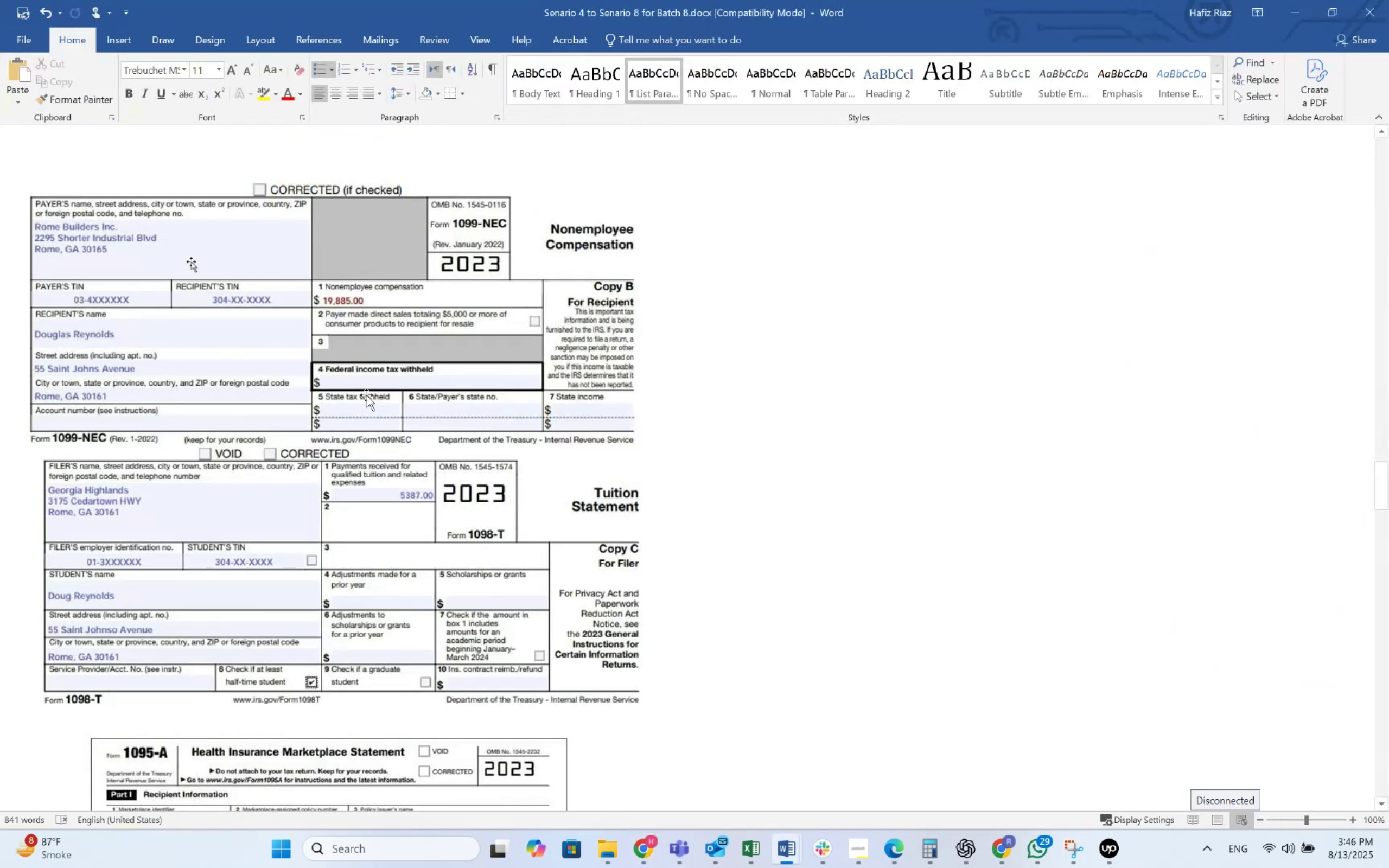 
key(Tab)
type(Rome)
key(Tab)
type(Va)
key(Backspace)
key(Backspace)
type(Ga)
key(Tab)
 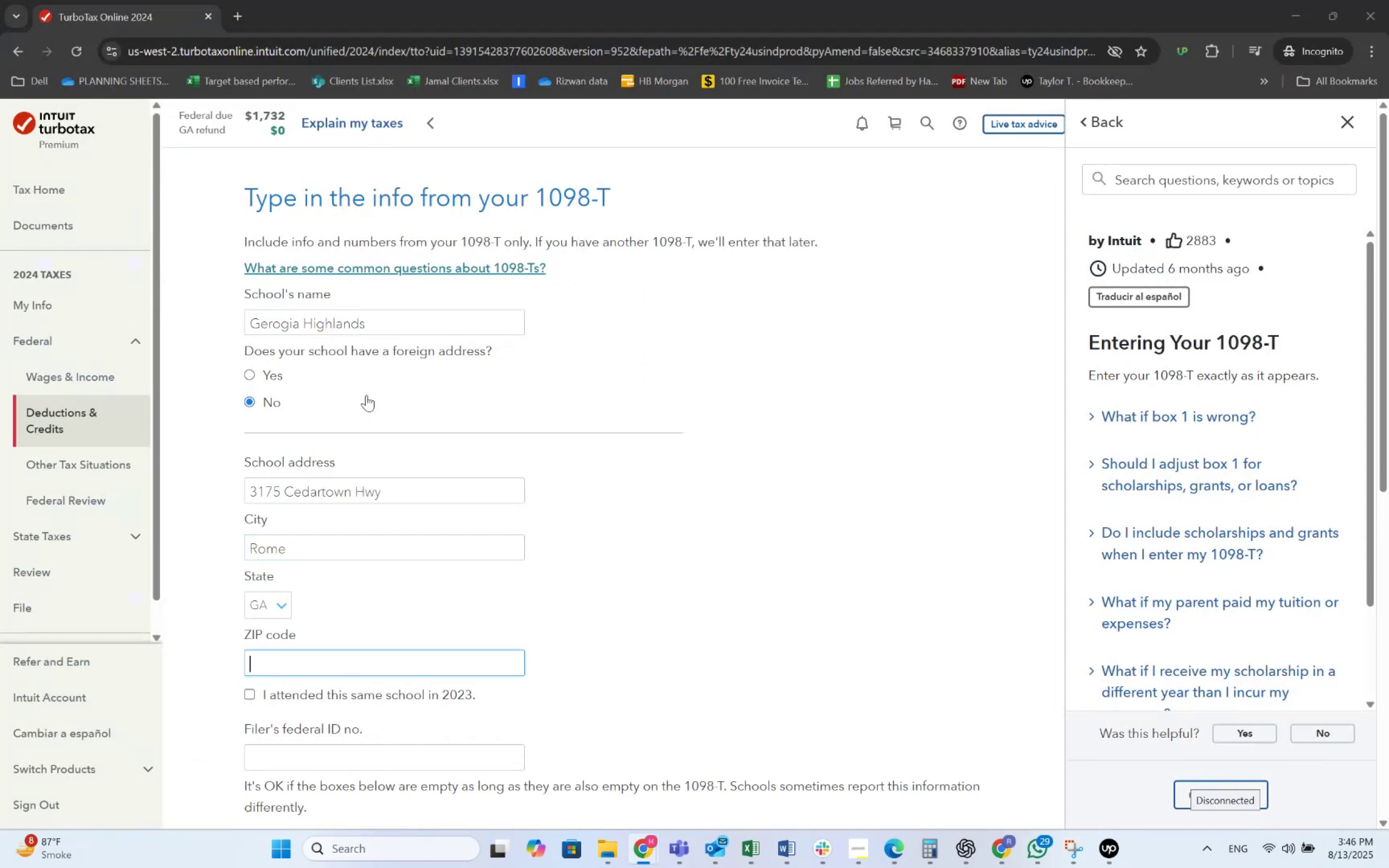 
 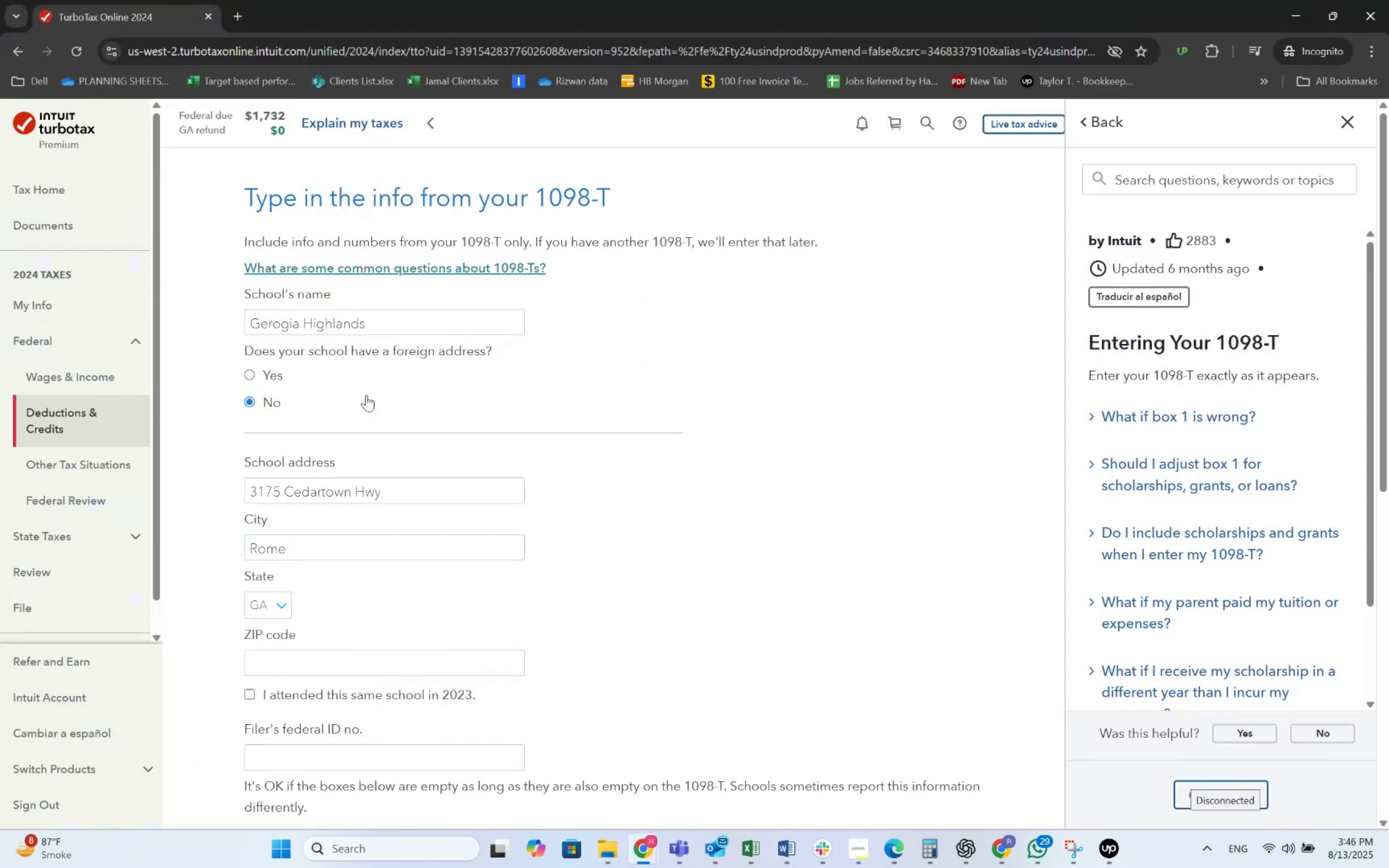 
key(Alt+AltLeft)
 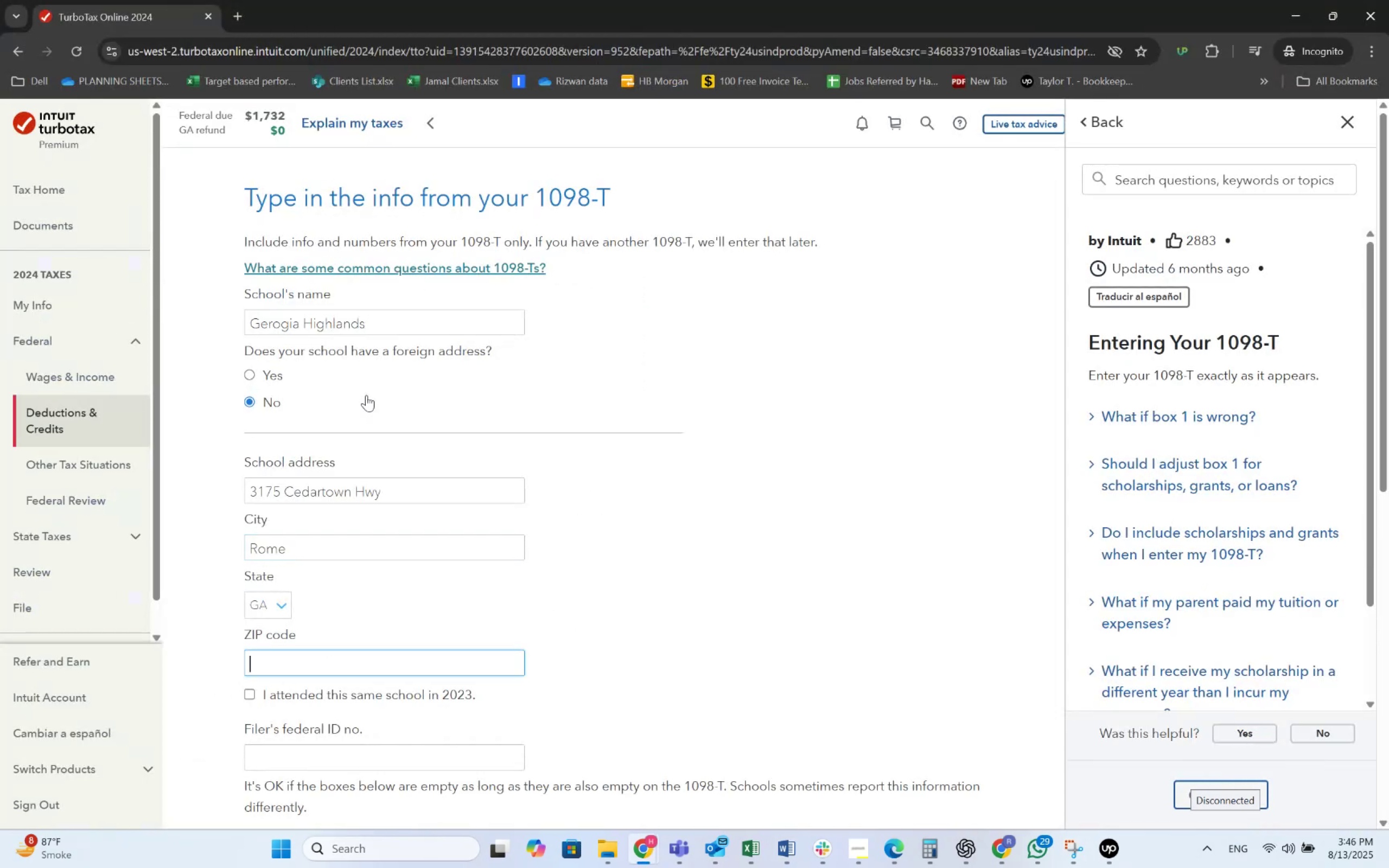 
key(Alt+Tab)
 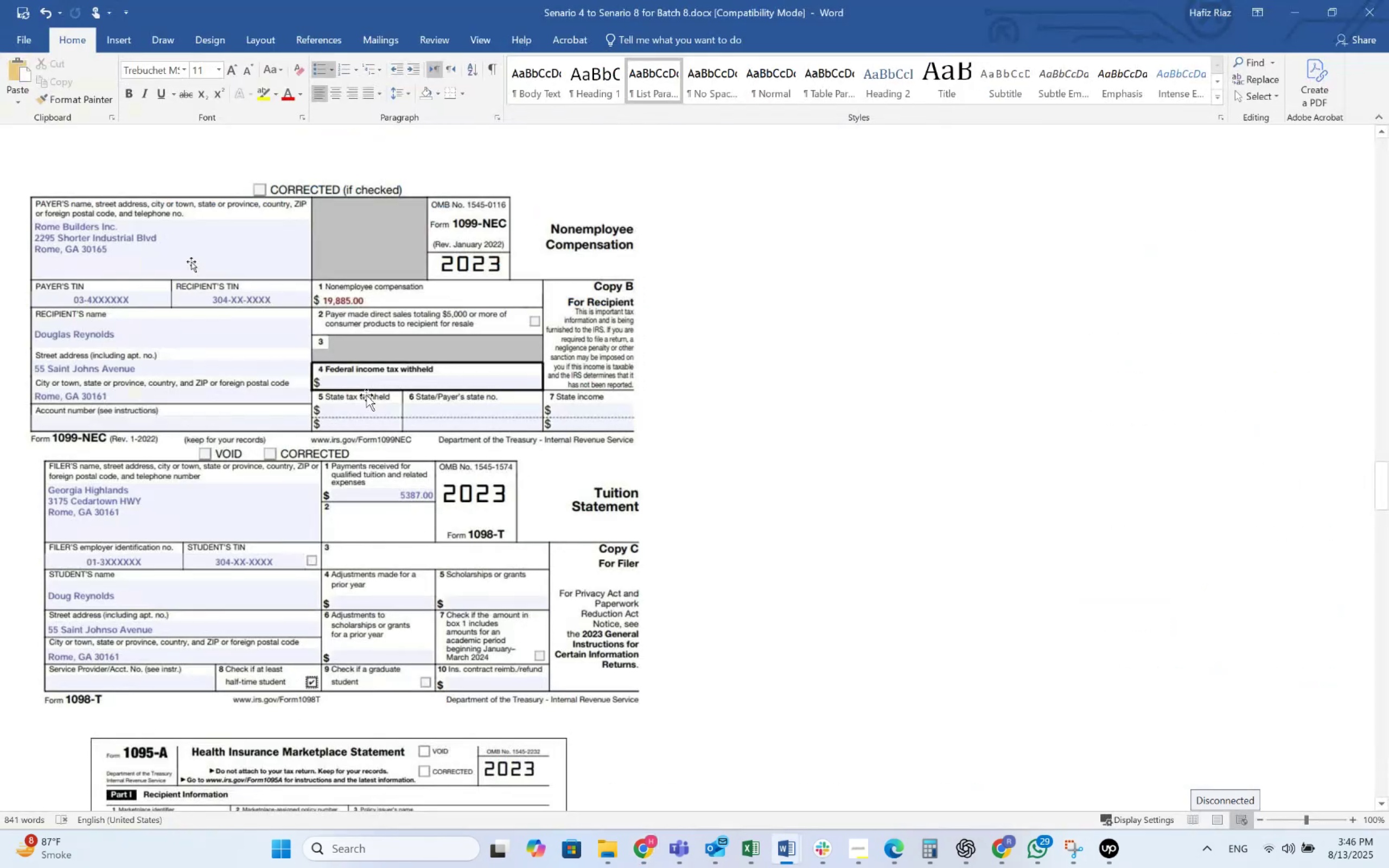 
key(Alt+AltLeft)
 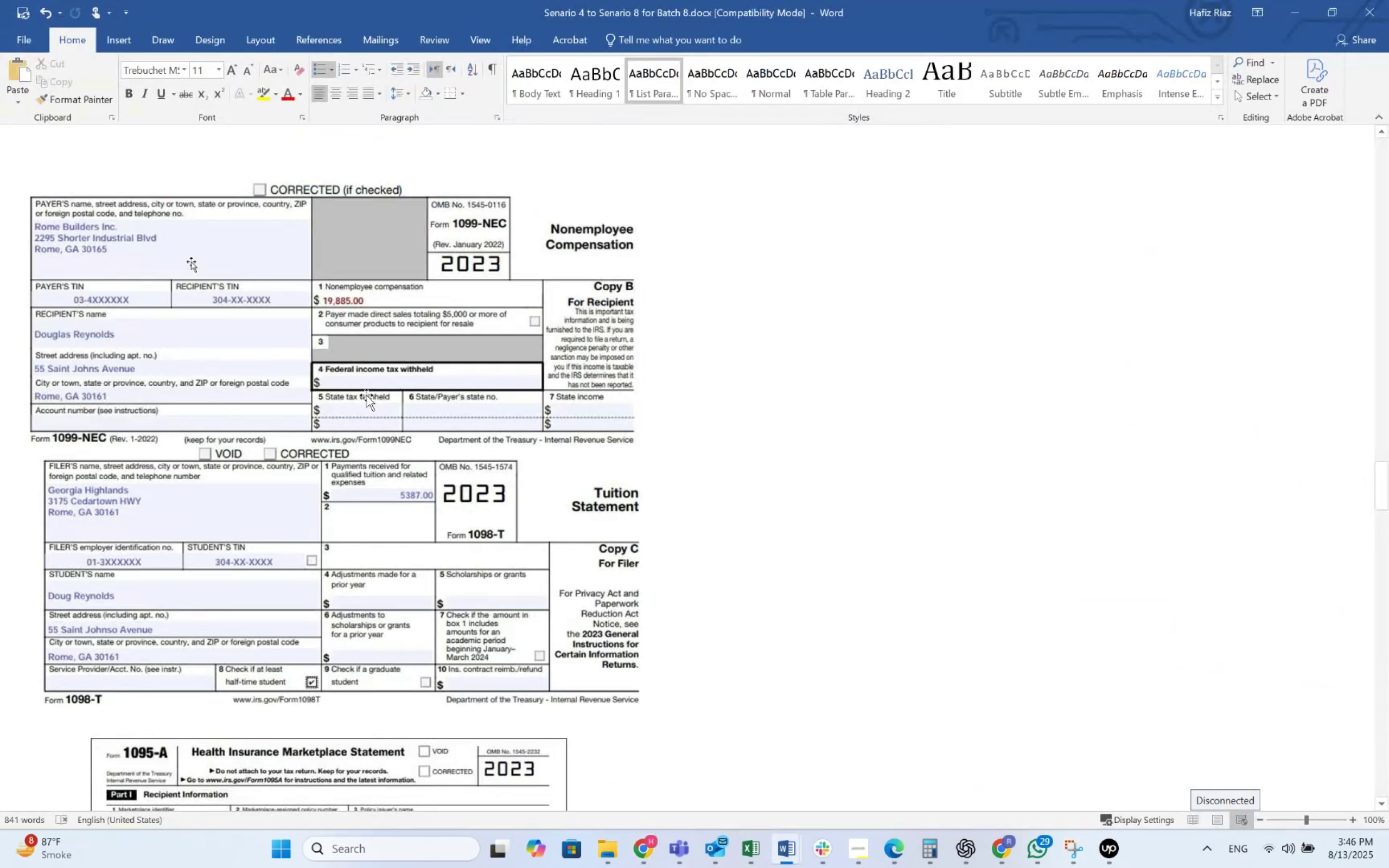 
key(Alt+Tab)
 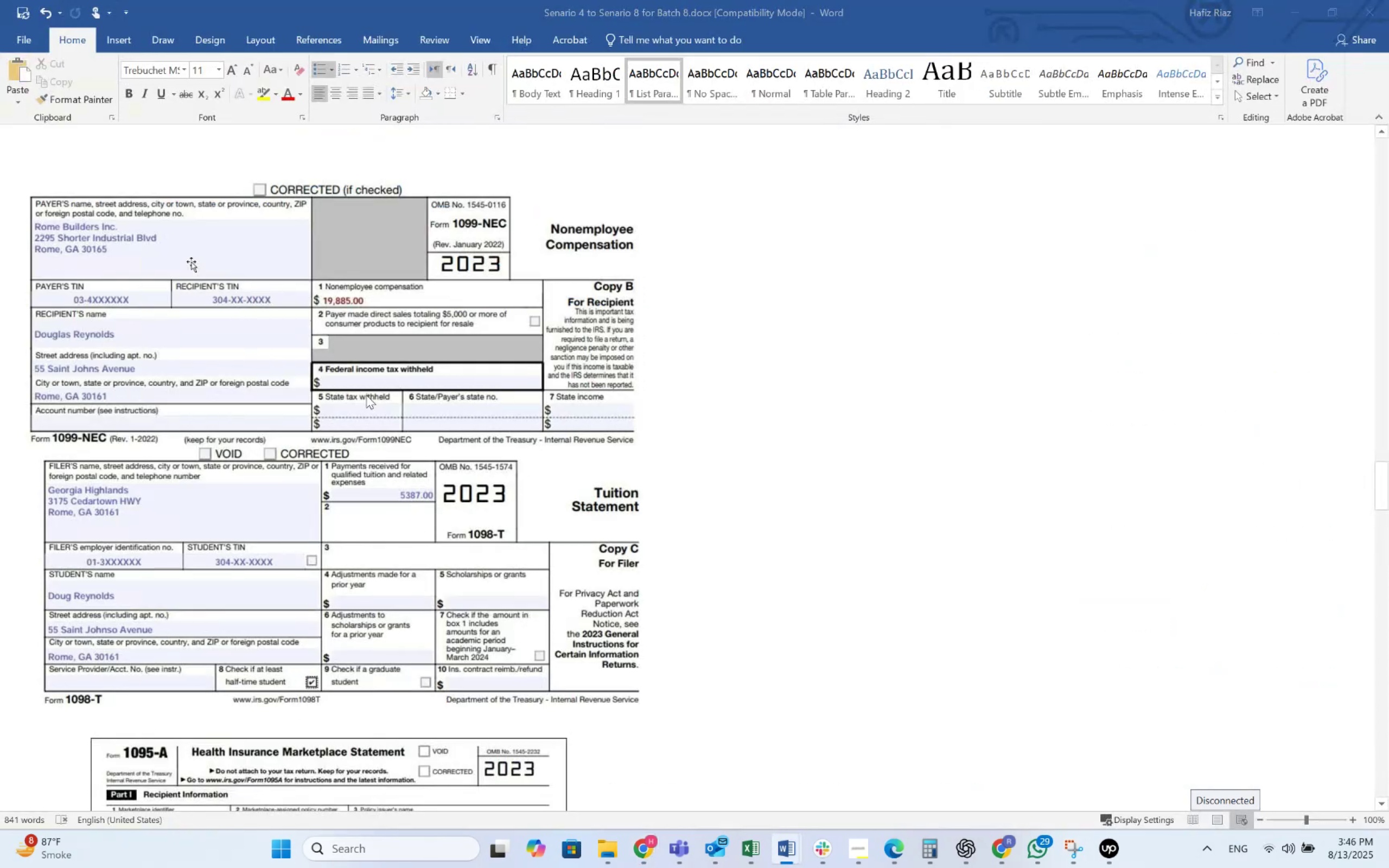 
key(Numpad3)
 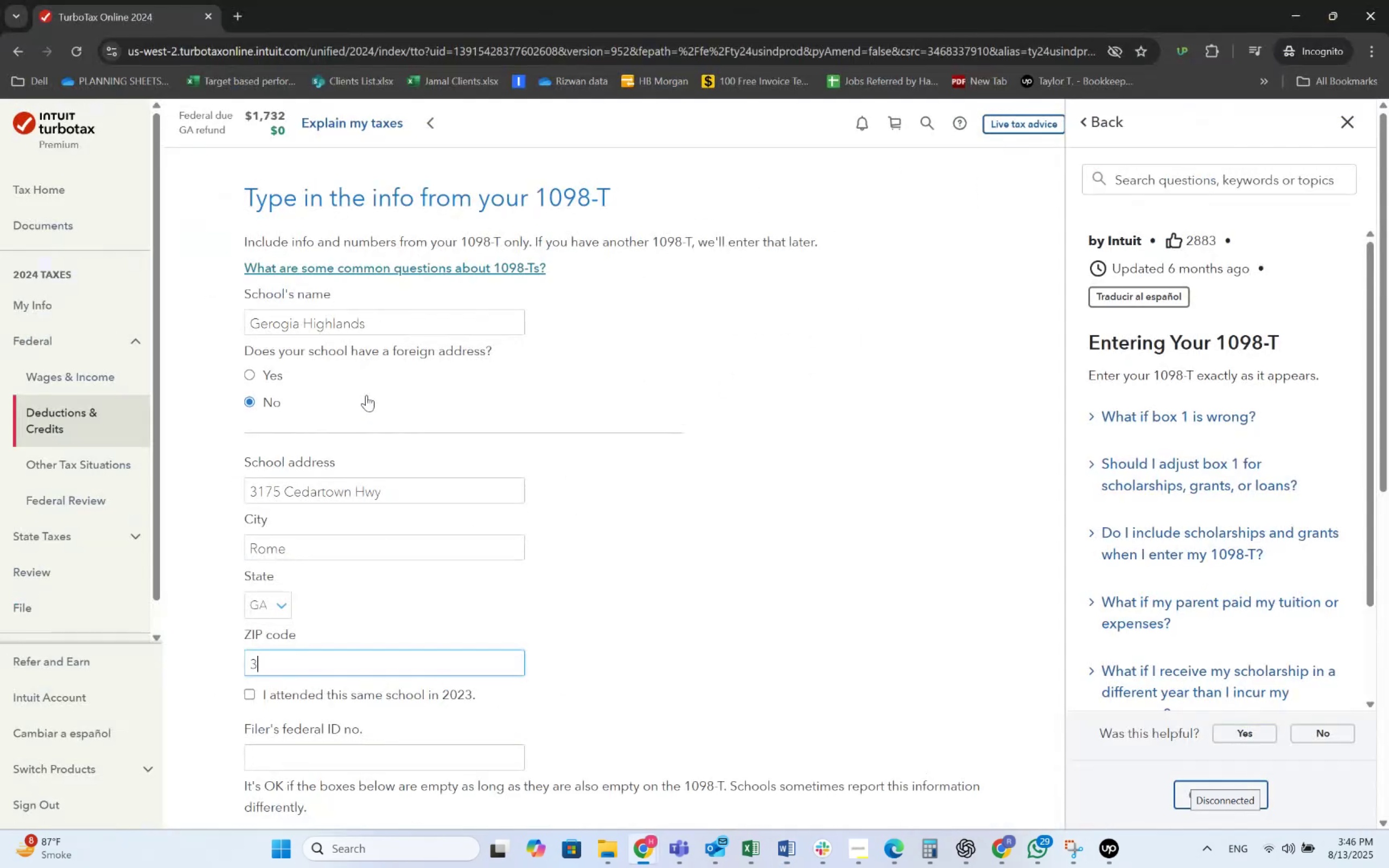 
key(Numpad0)
 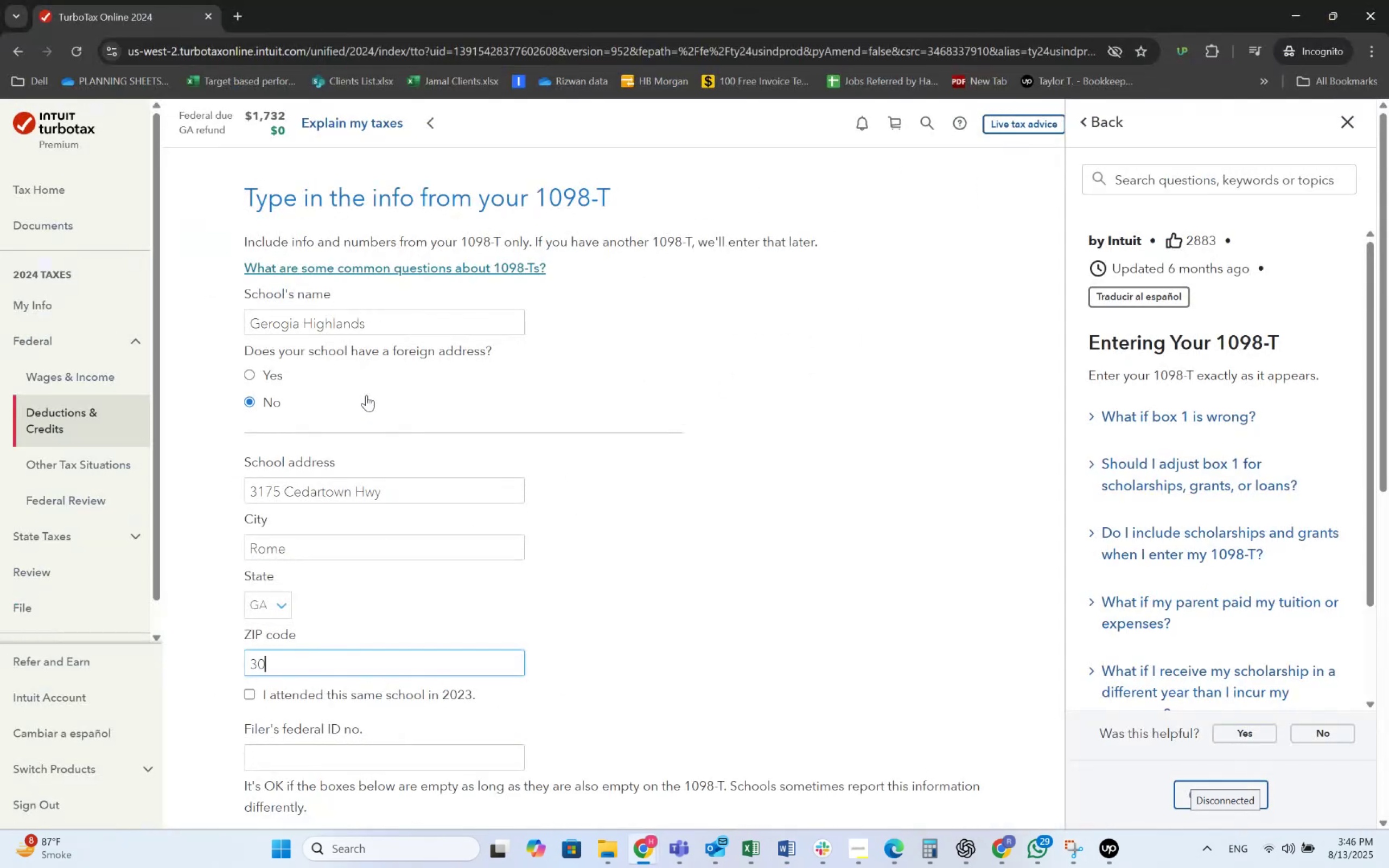 
key(Numpad1)
 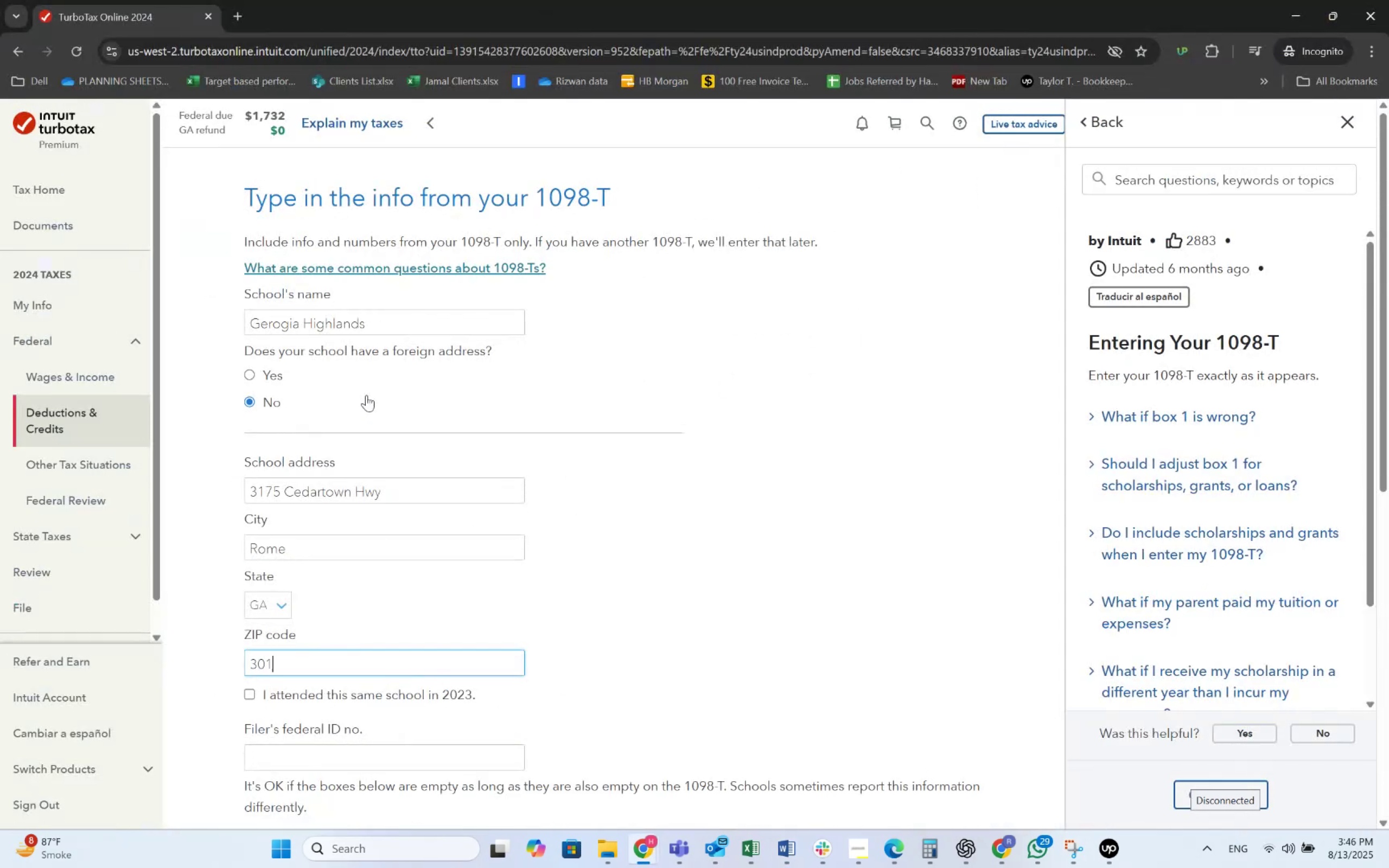 
key(Numpad6)
 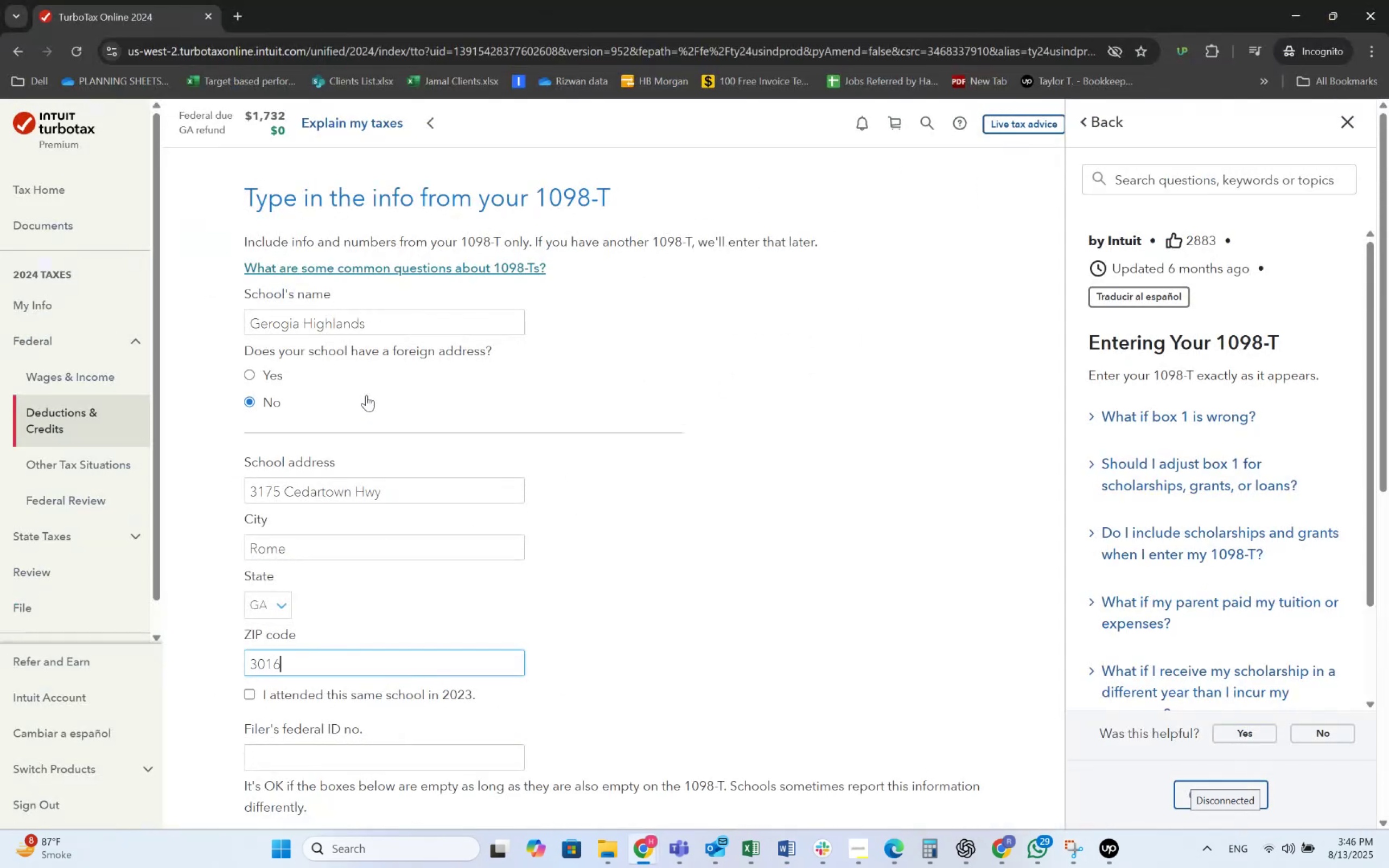 
key(Numpad1)
 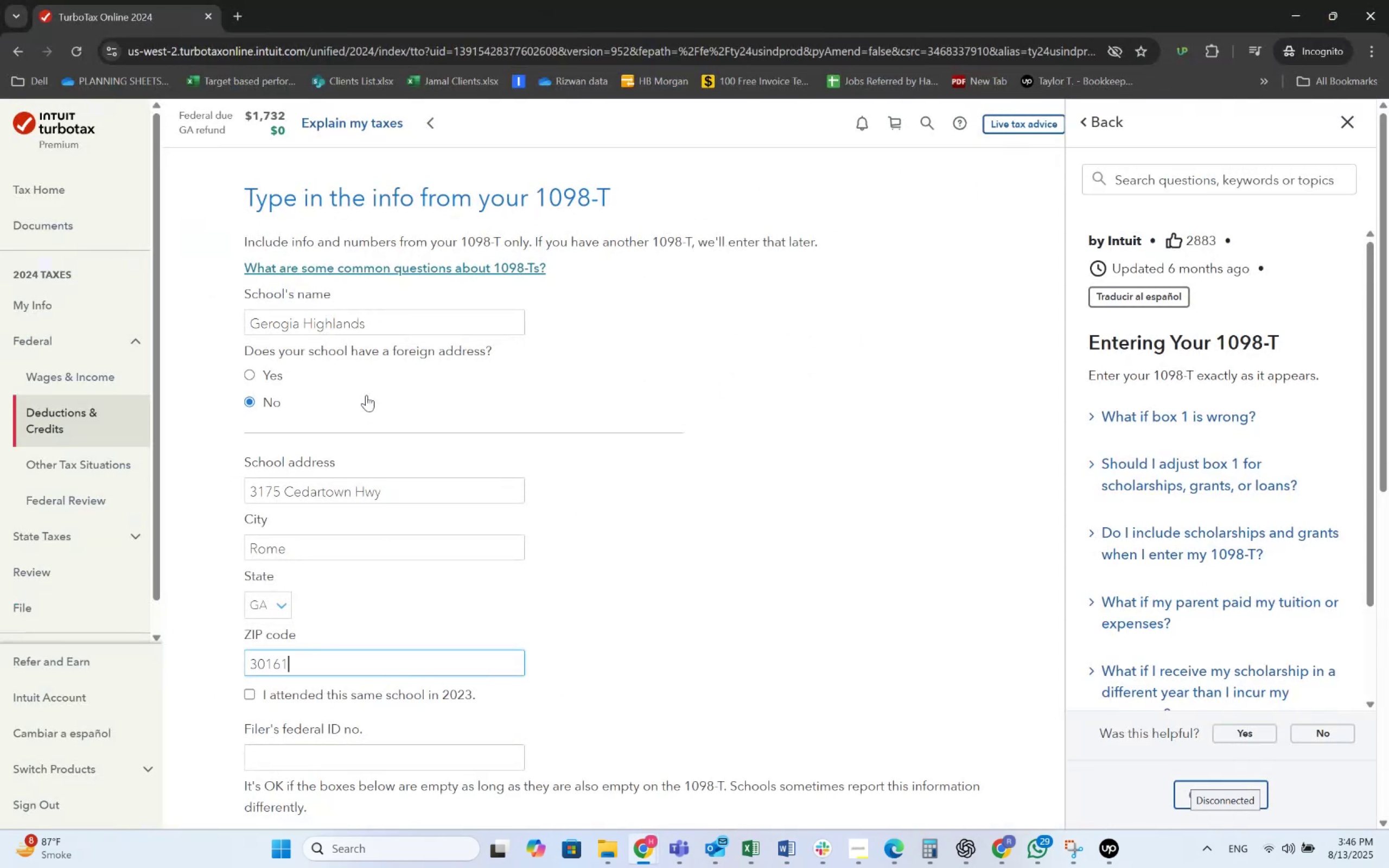 
key(Tab)
 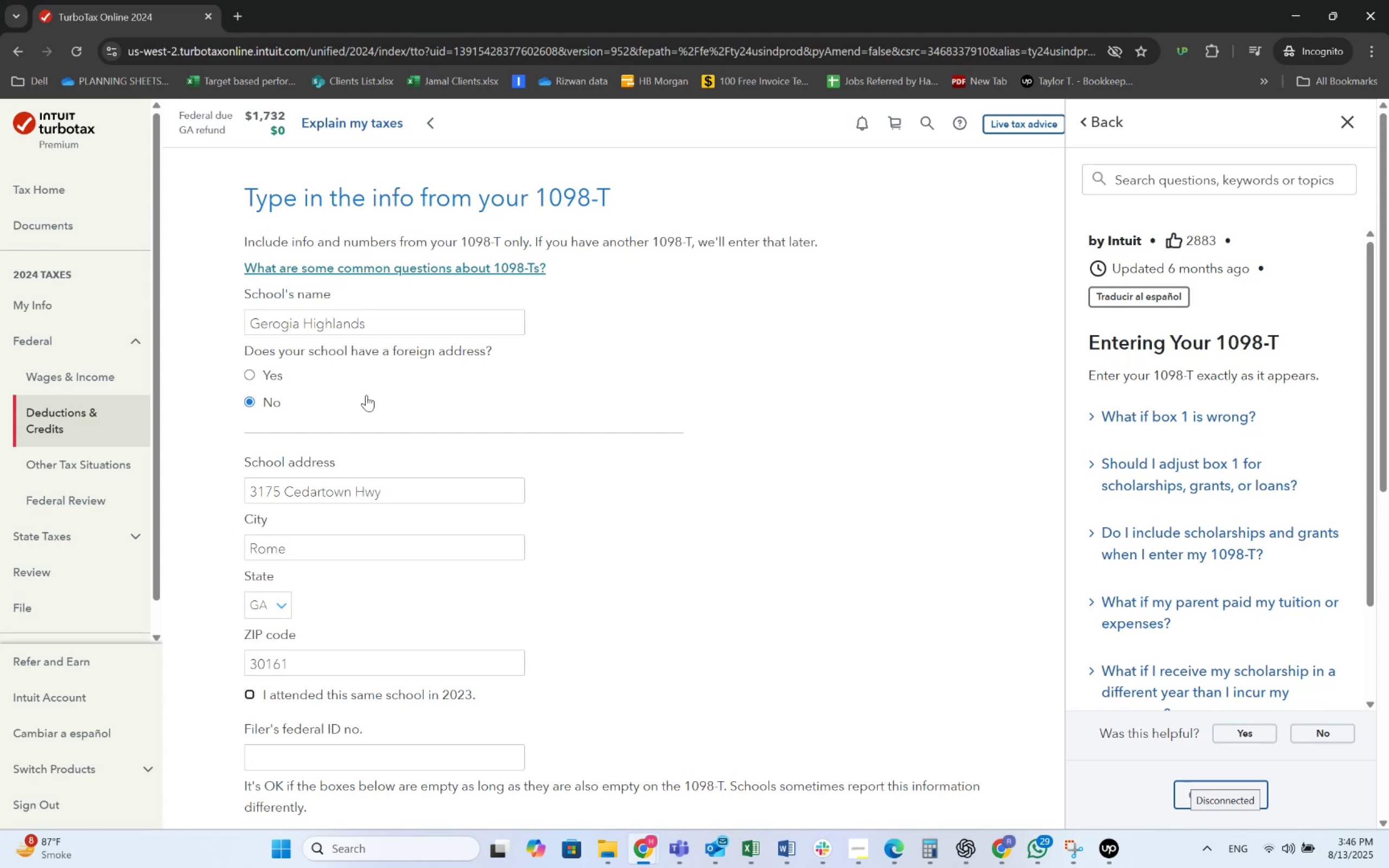 
scroll: coordinate [367, 395], scroll_direction: down, amount: 4.0
 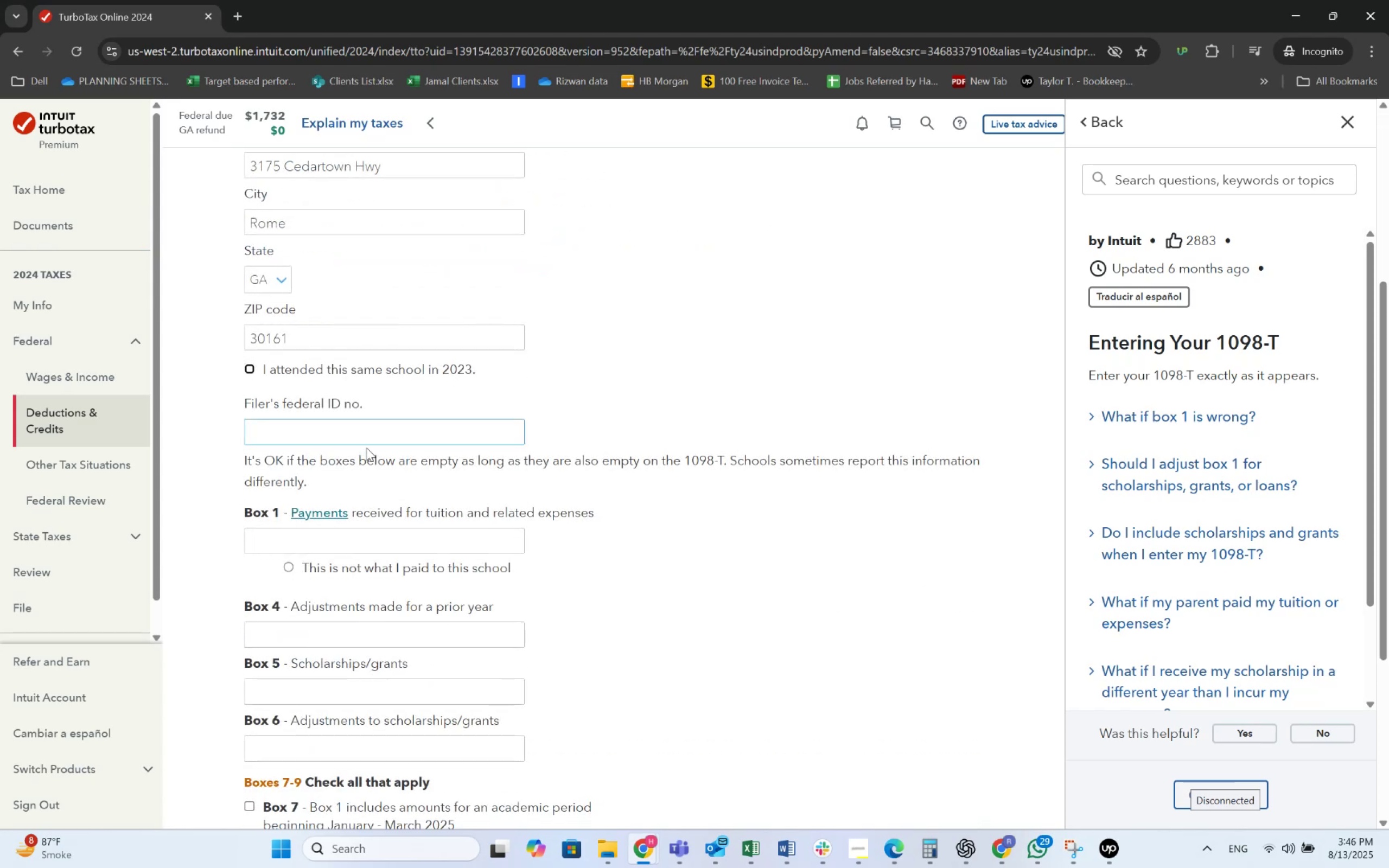 
left_click([366, 442])
 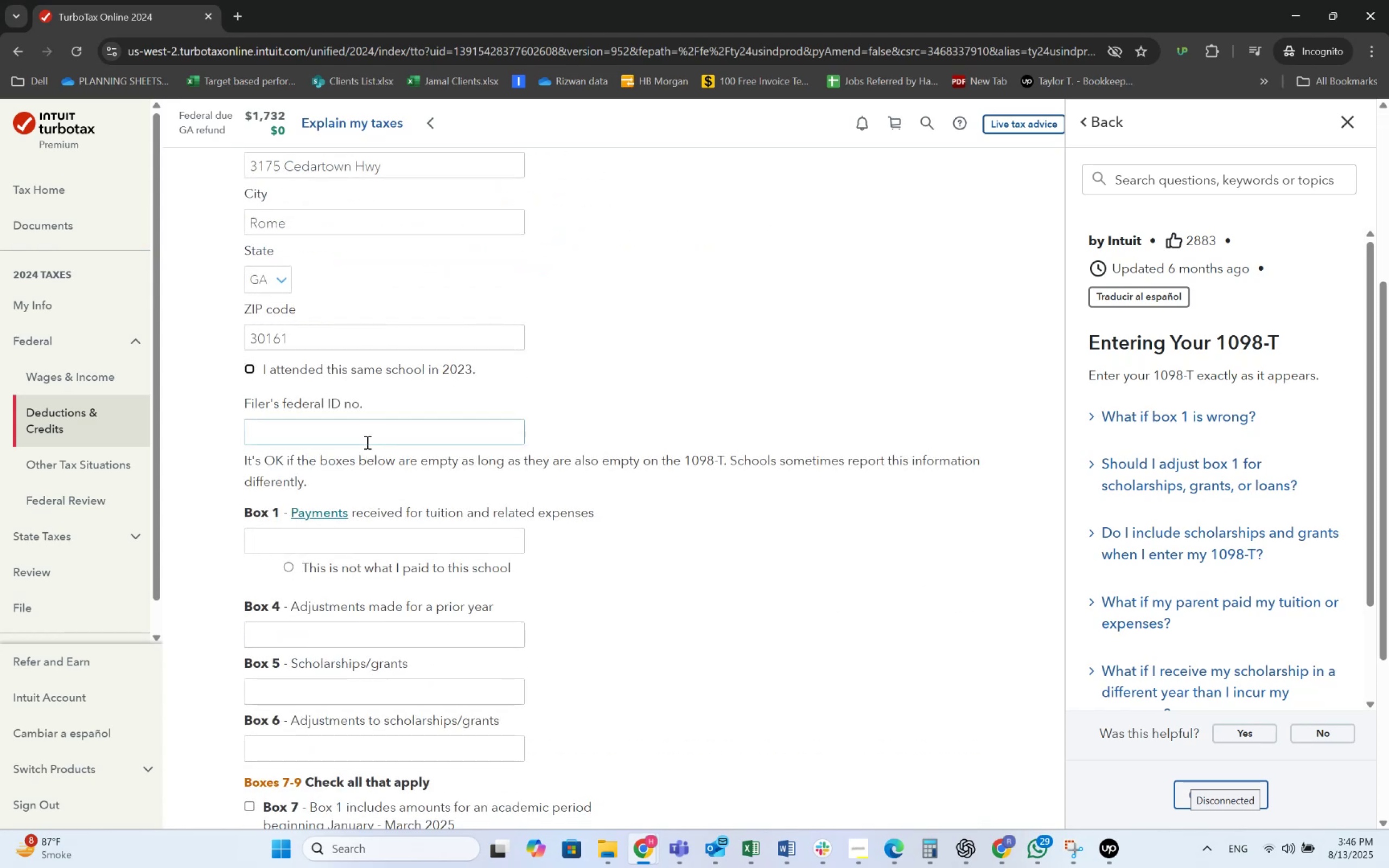 
key(Alt+AltLeft)
 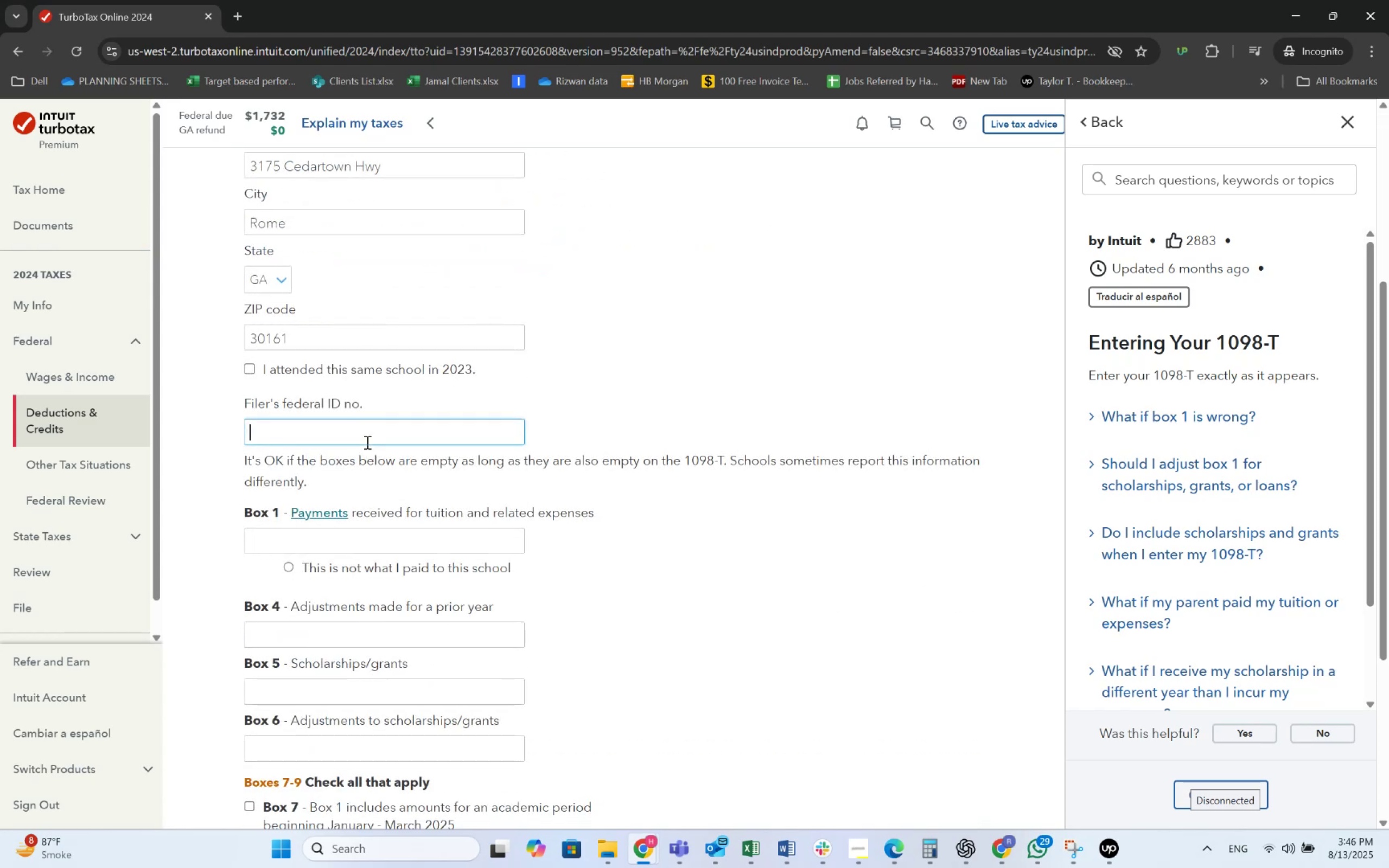 
key(Alt+Tab)
 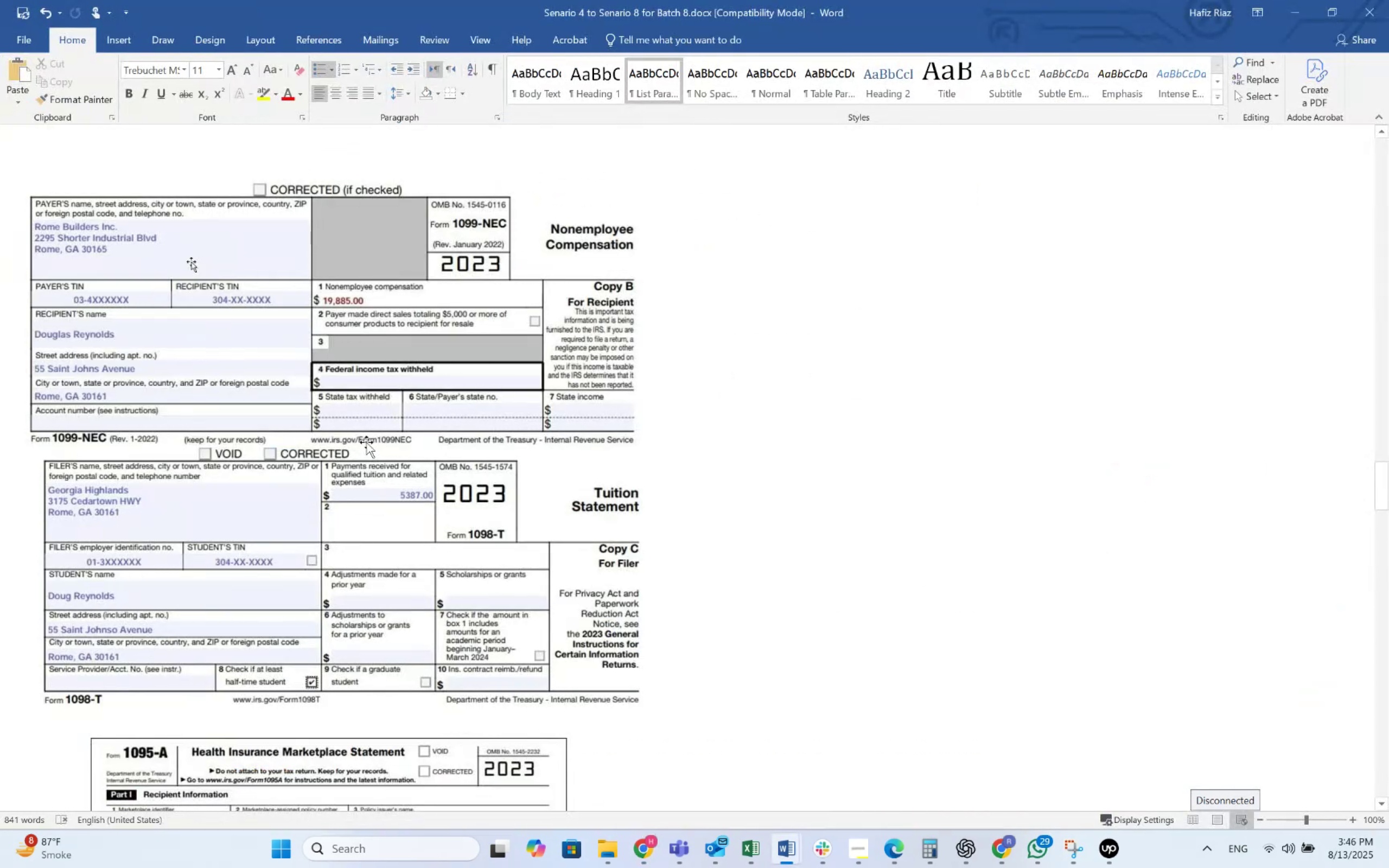 
key(Alt+AltLeft)
 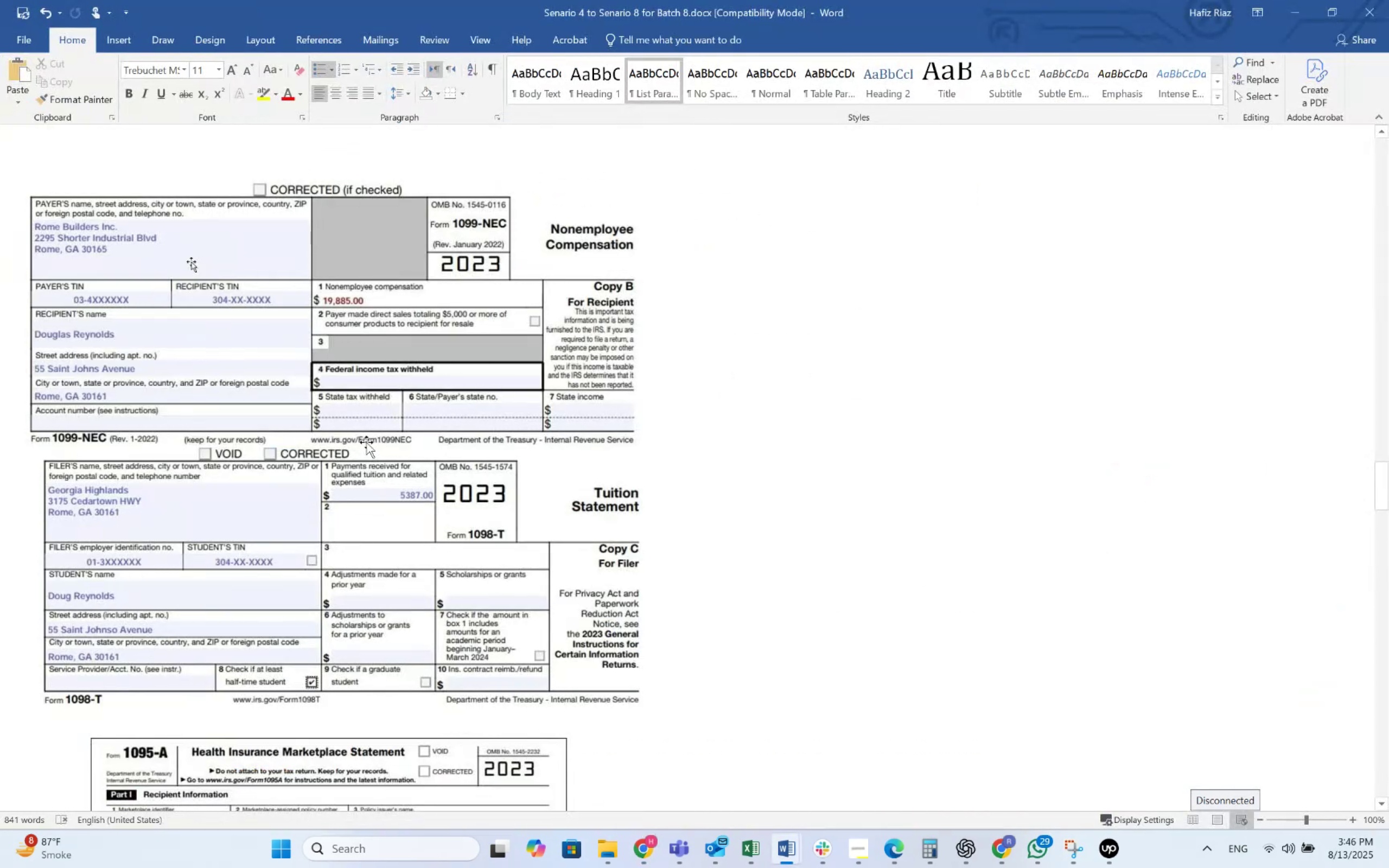 
key(Alt+Tab)
 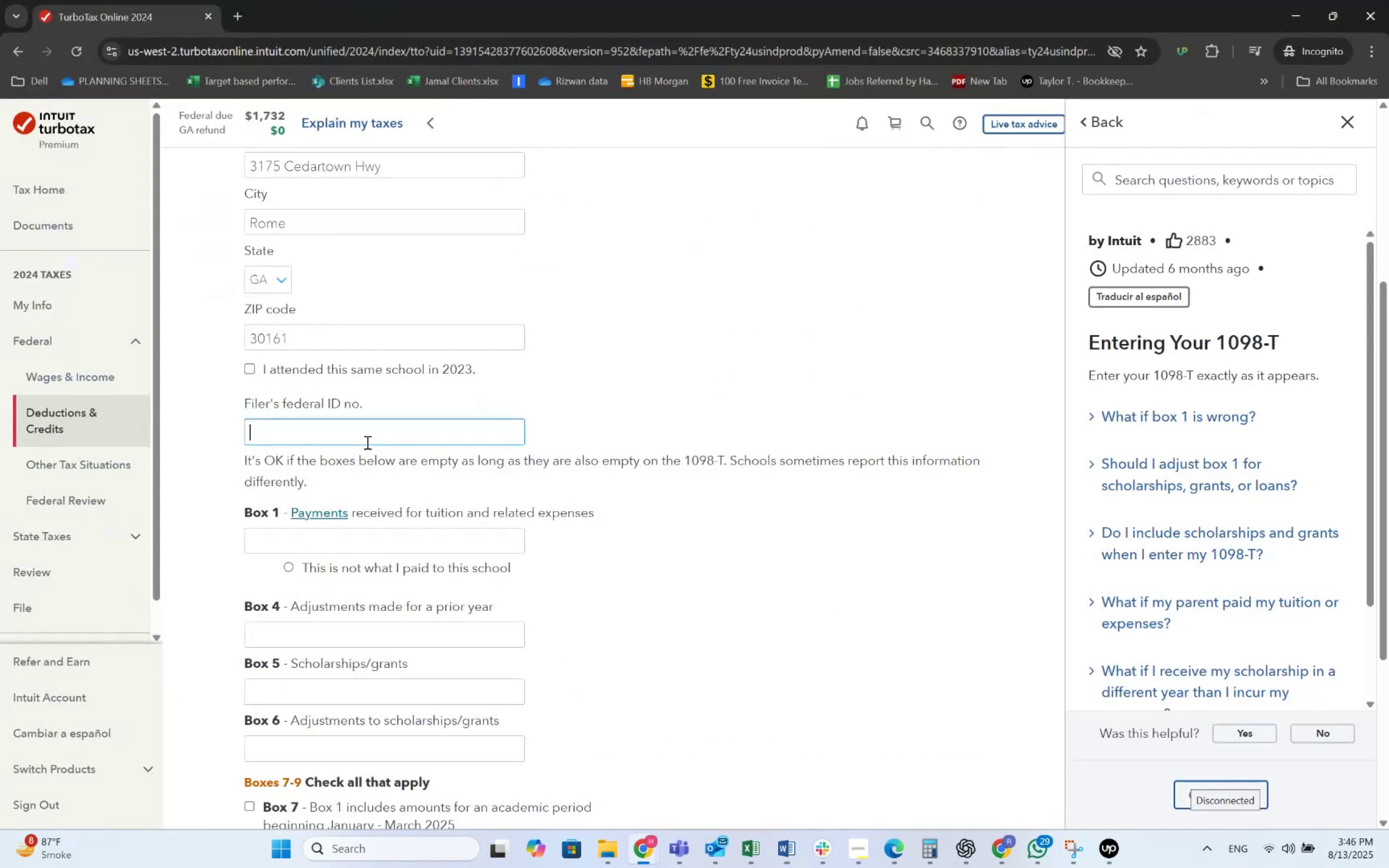 
key(Numpad0)
 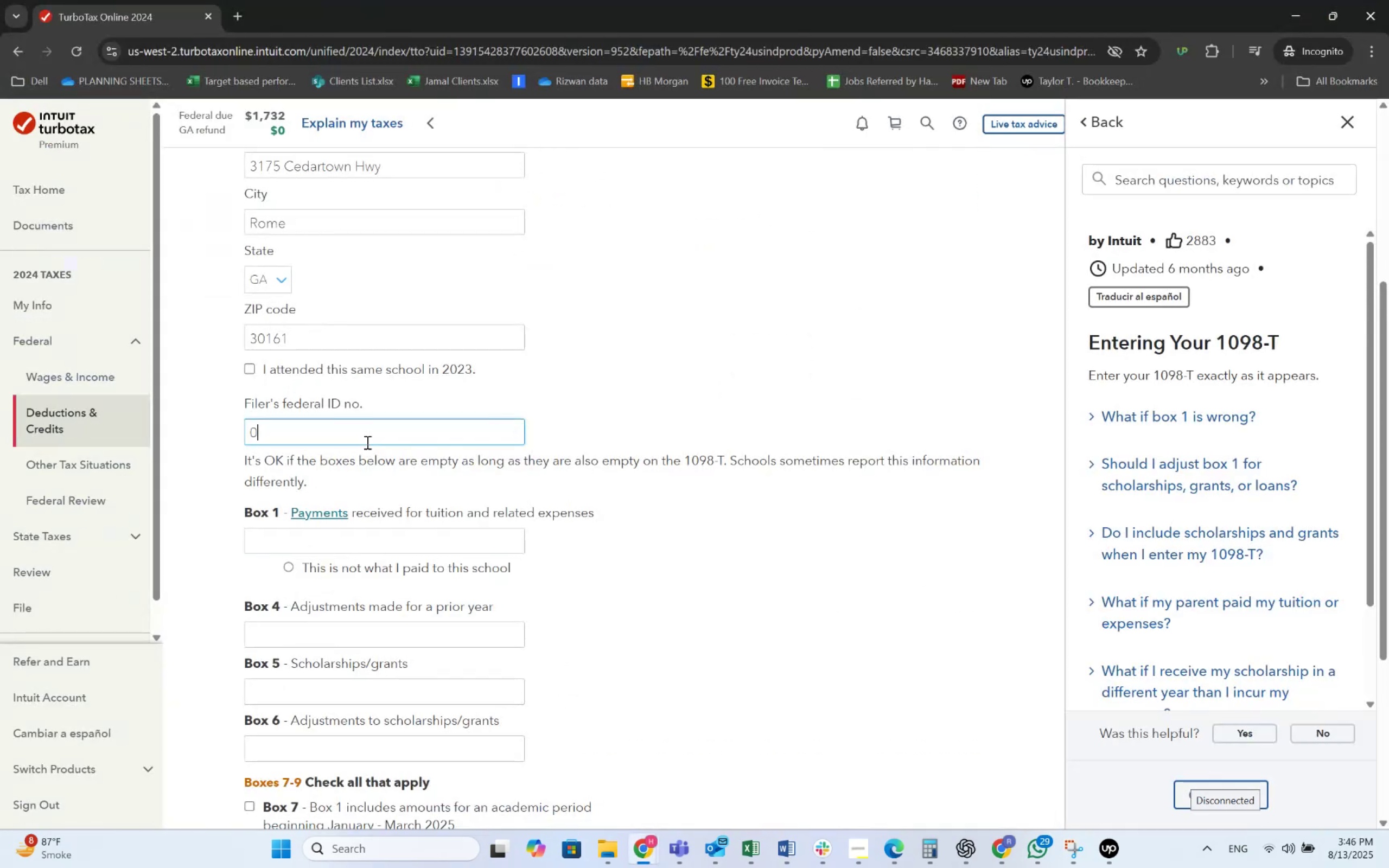 
key(Numpad1)
 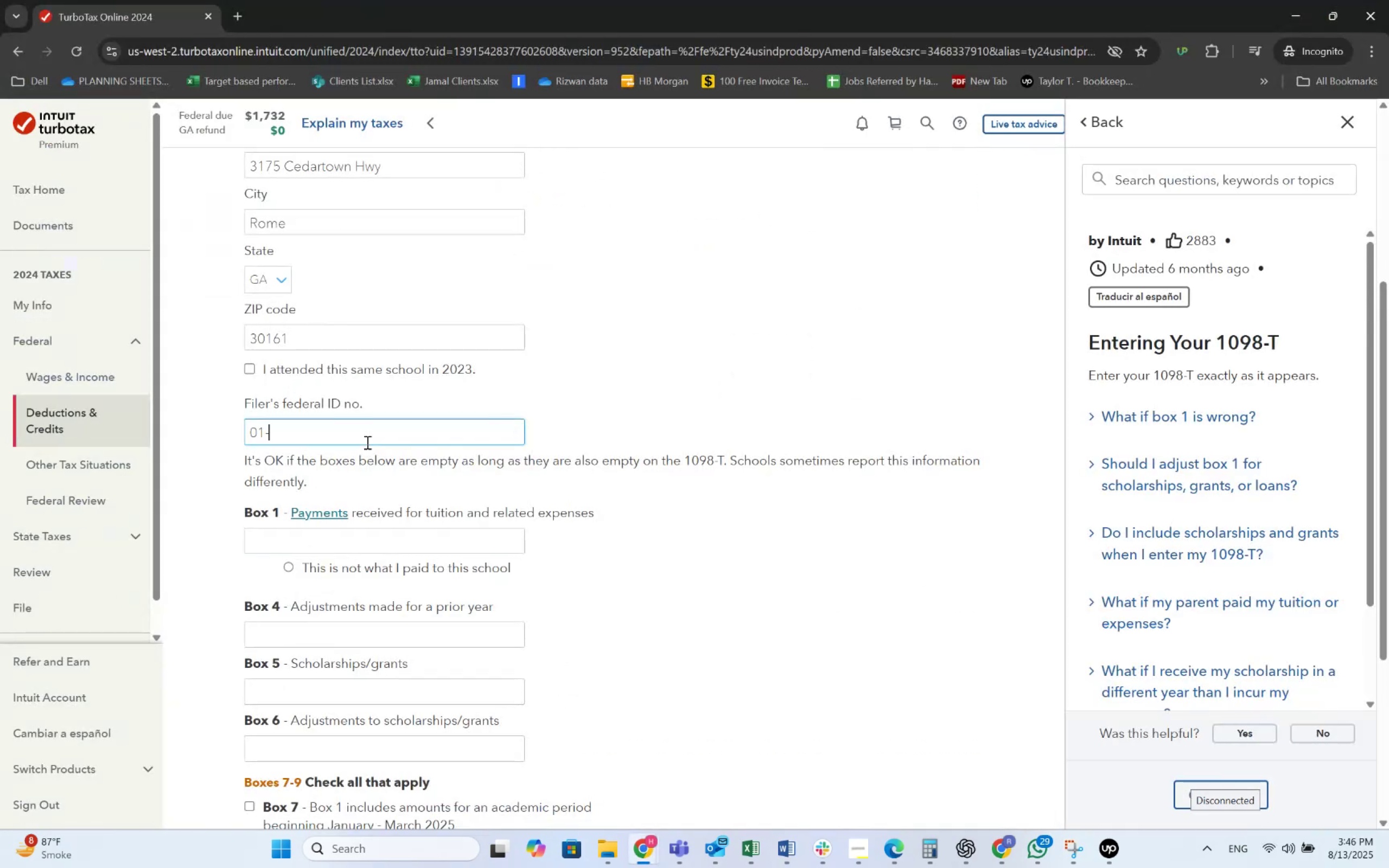 
key(Numpad3)
 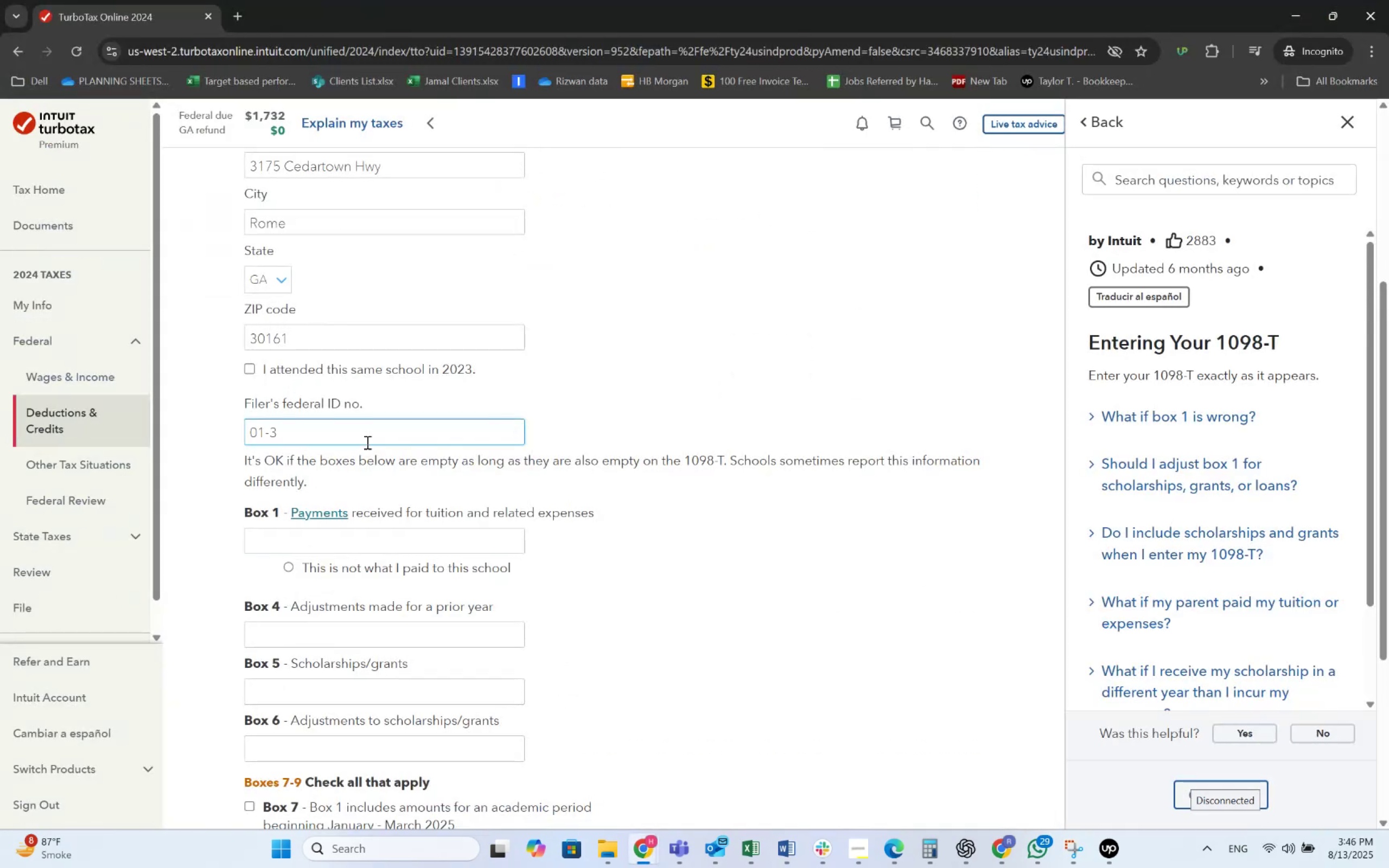 
key(Numpad4)
 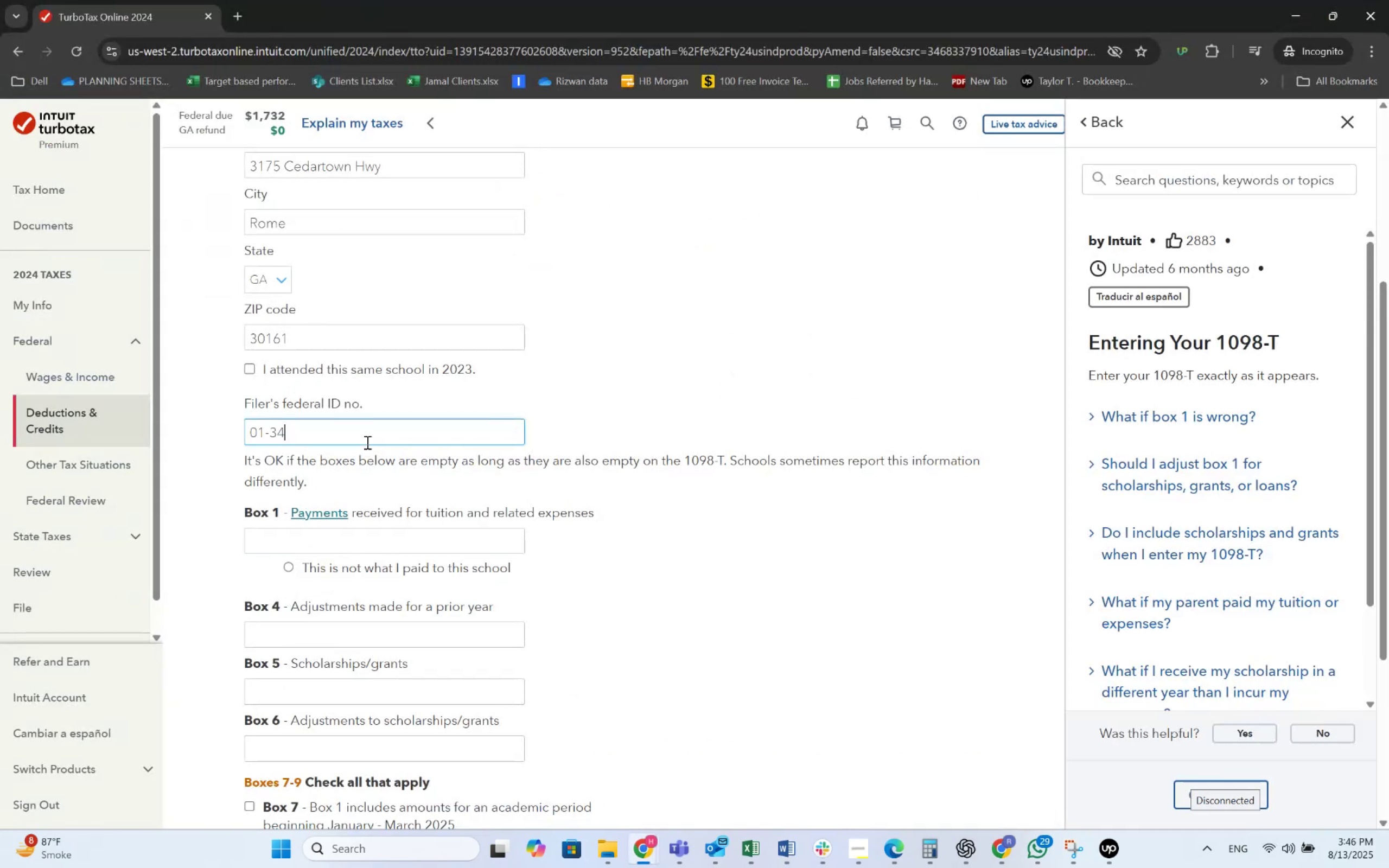 
key(Numpad5)
 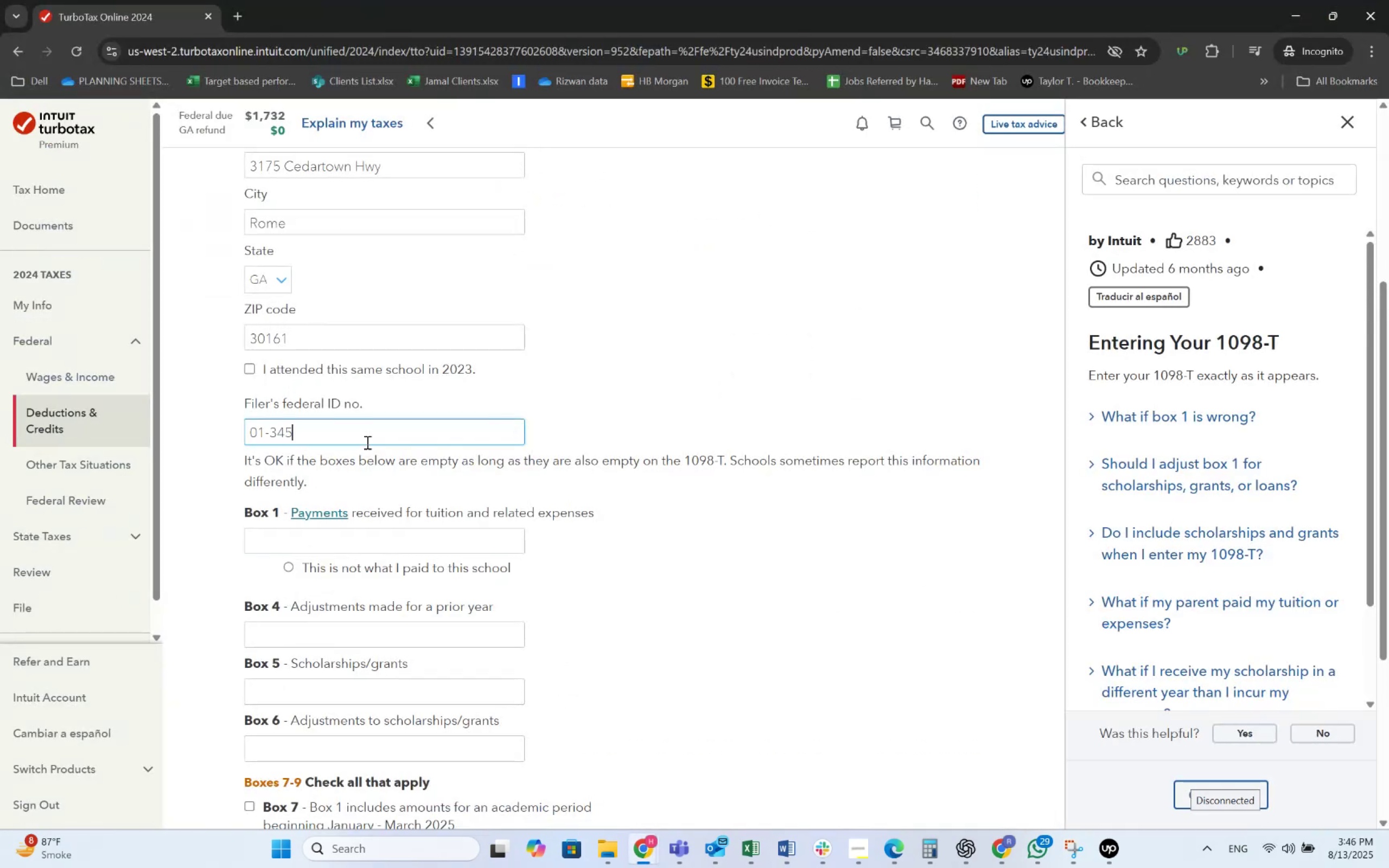 
key(Numpad6)
 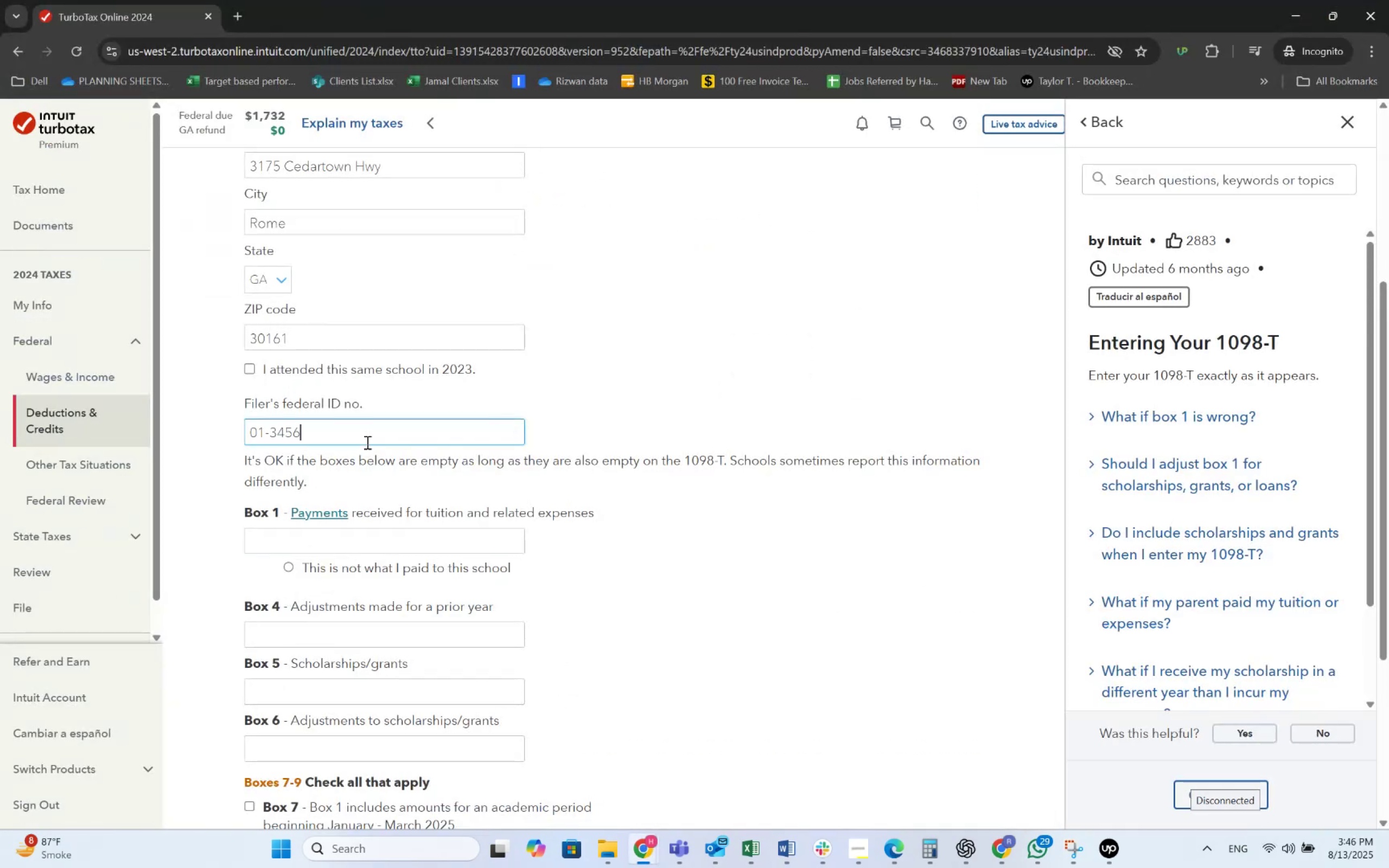 
key(Numpad7)
 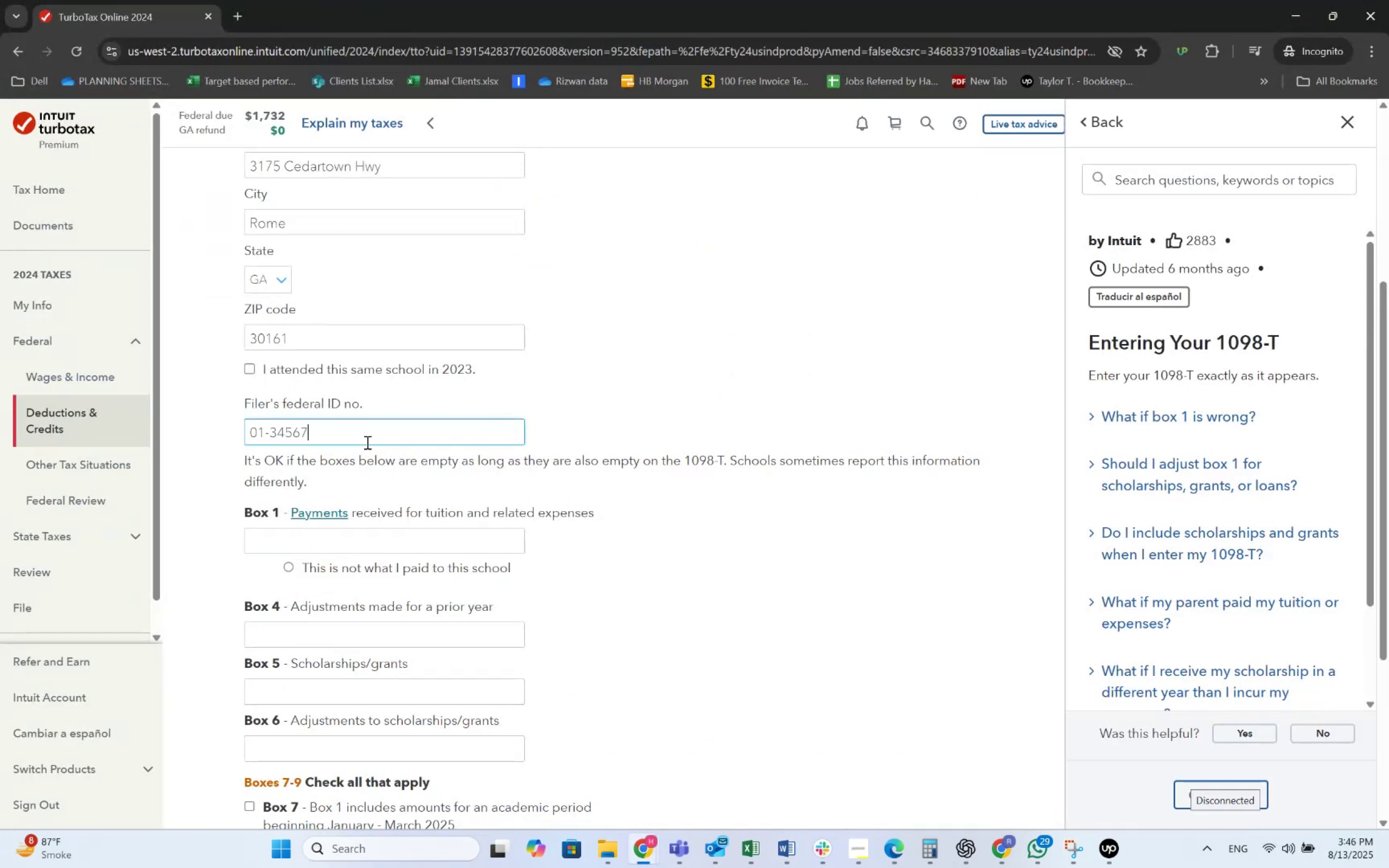 
key(Numpad8)
 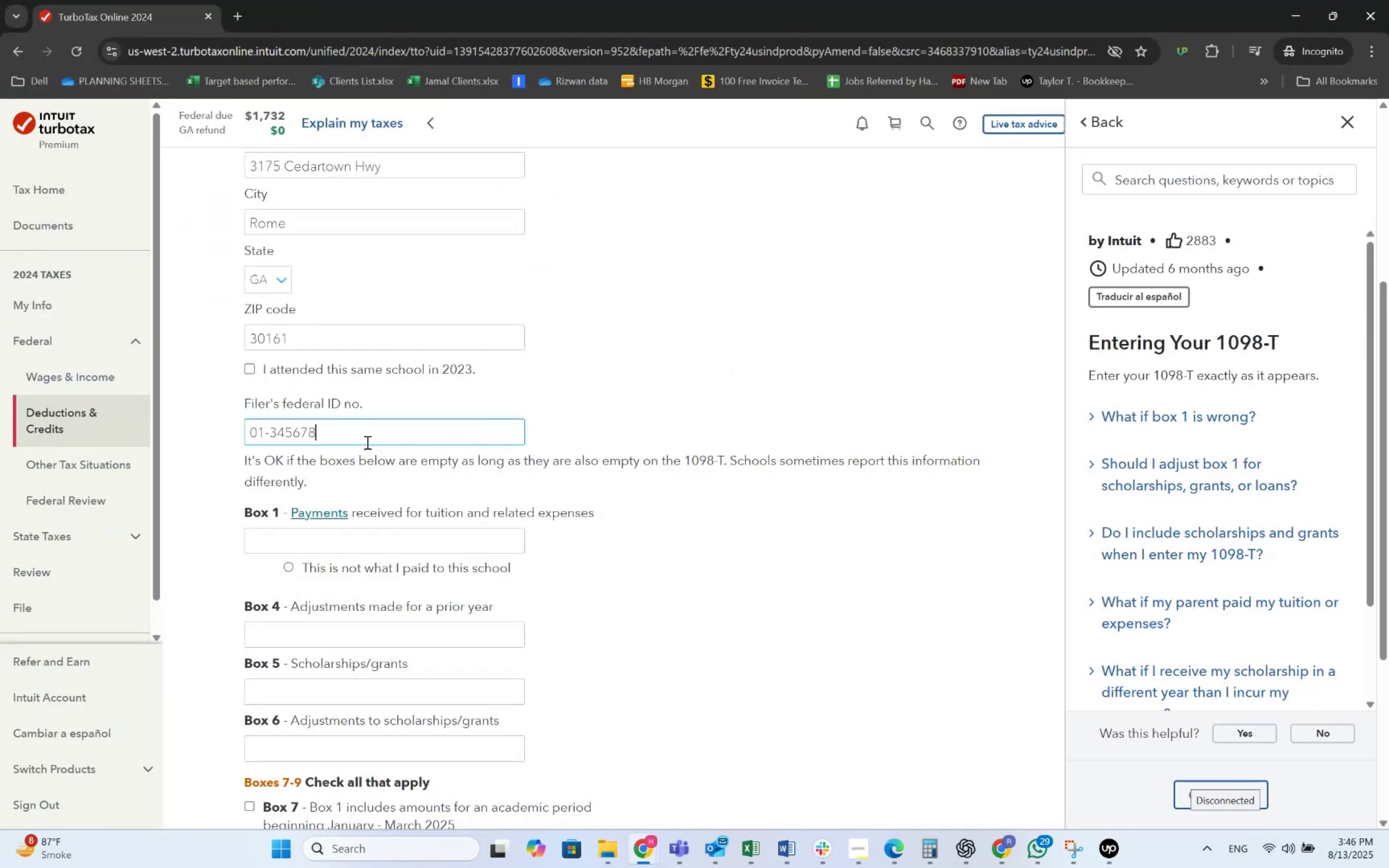 
key(Numpad9)
 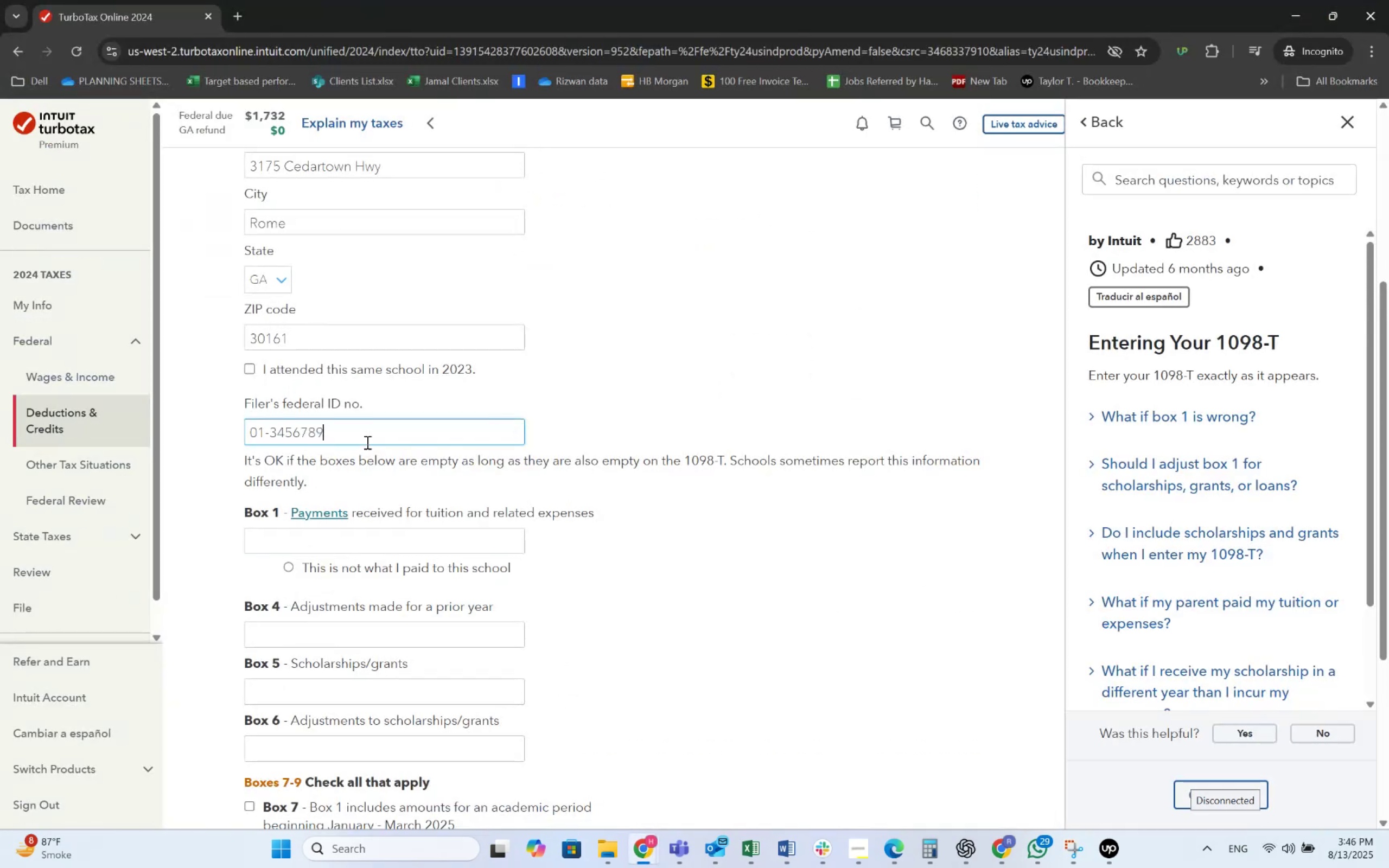 
key(Numpad1)
 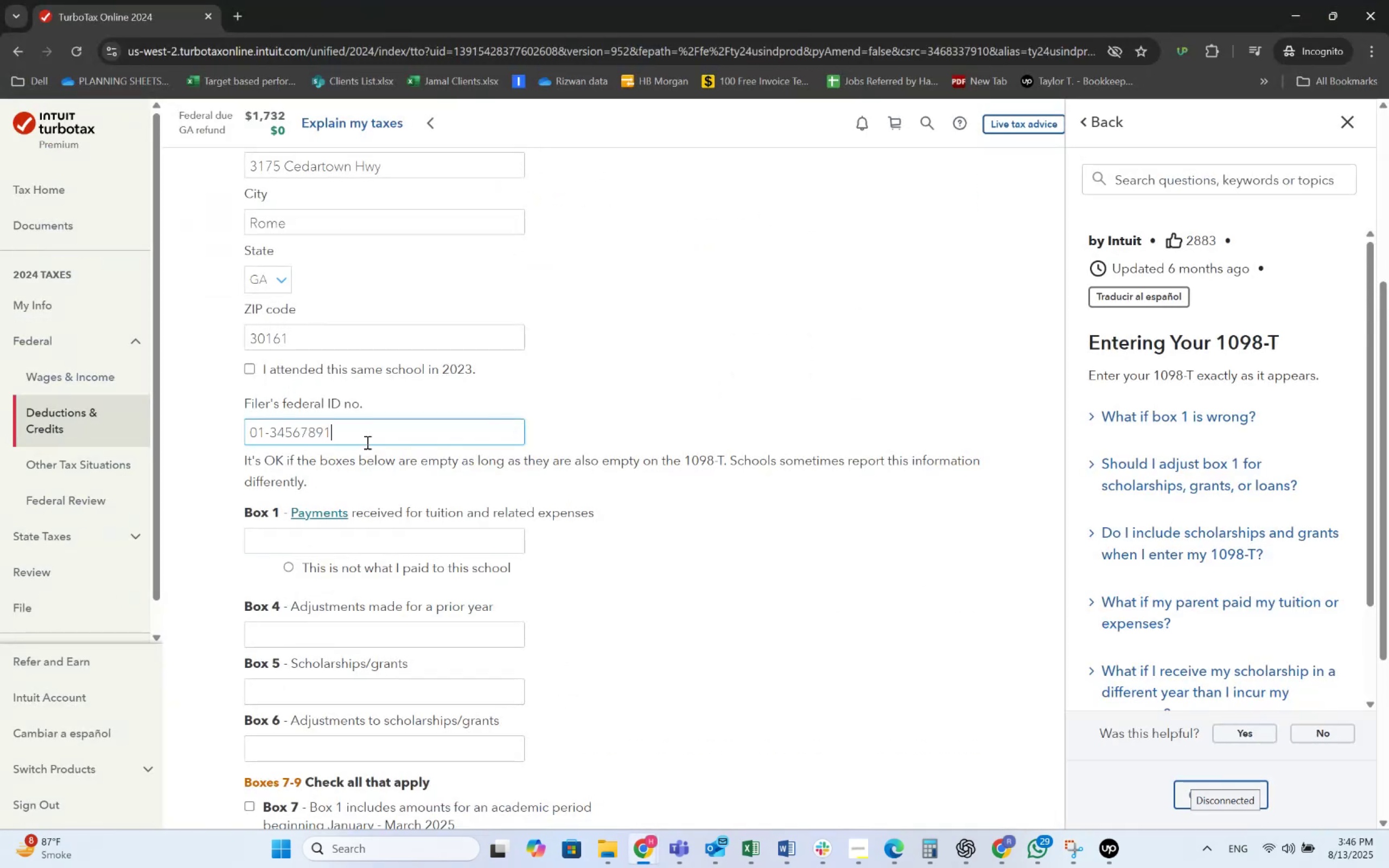 
key(Numpad0)
 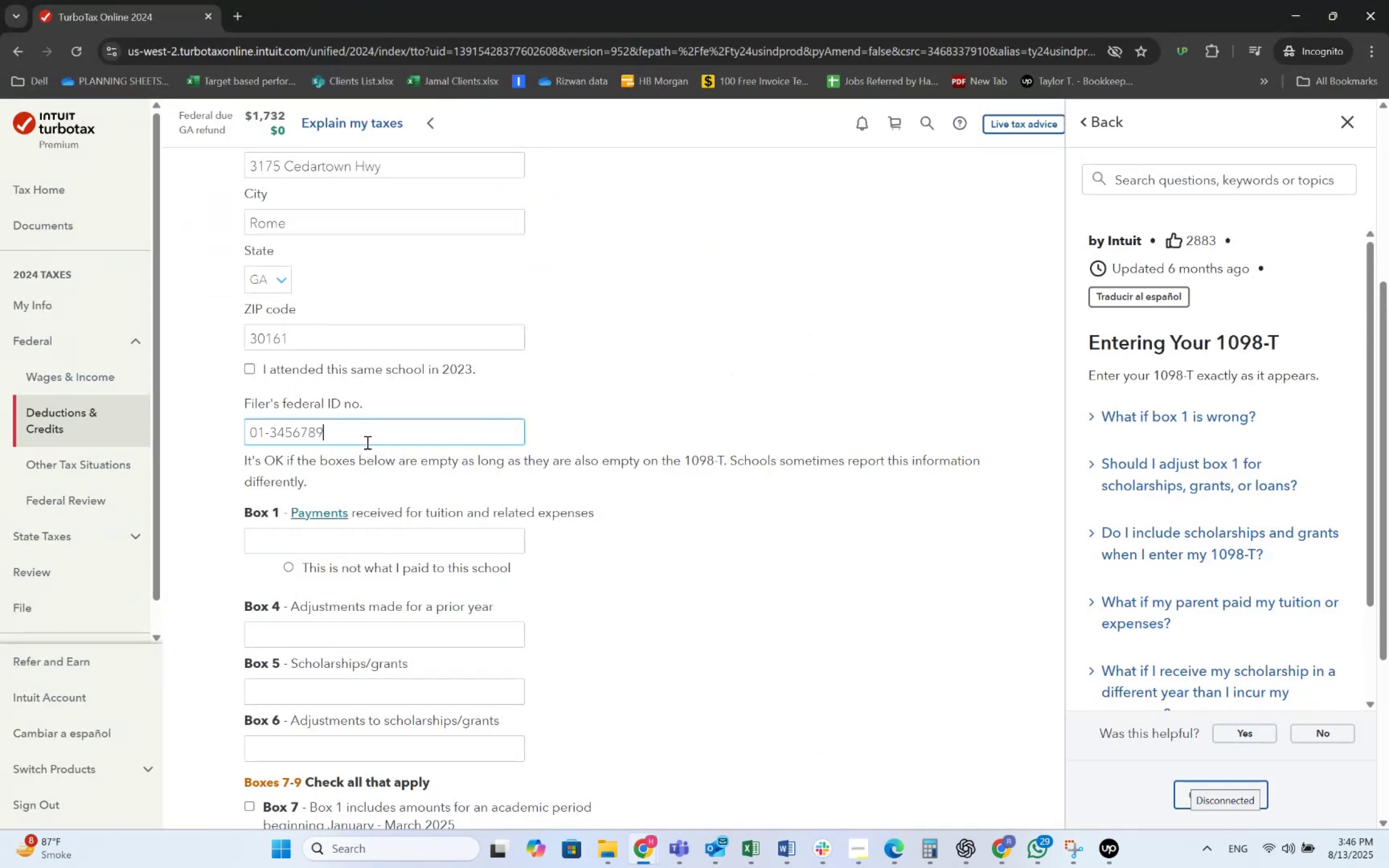 
key(Tab)
 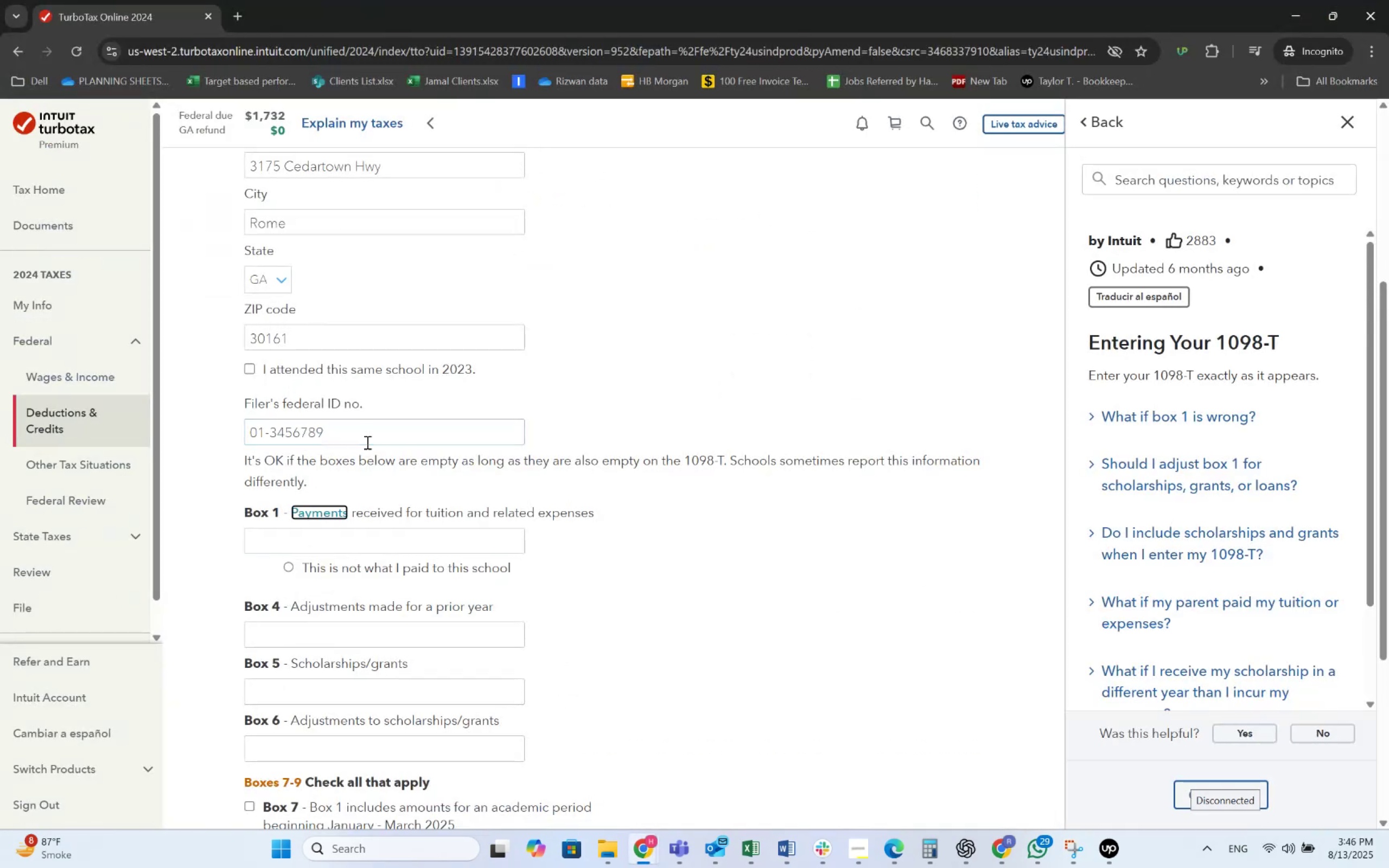 
key(Tab)
 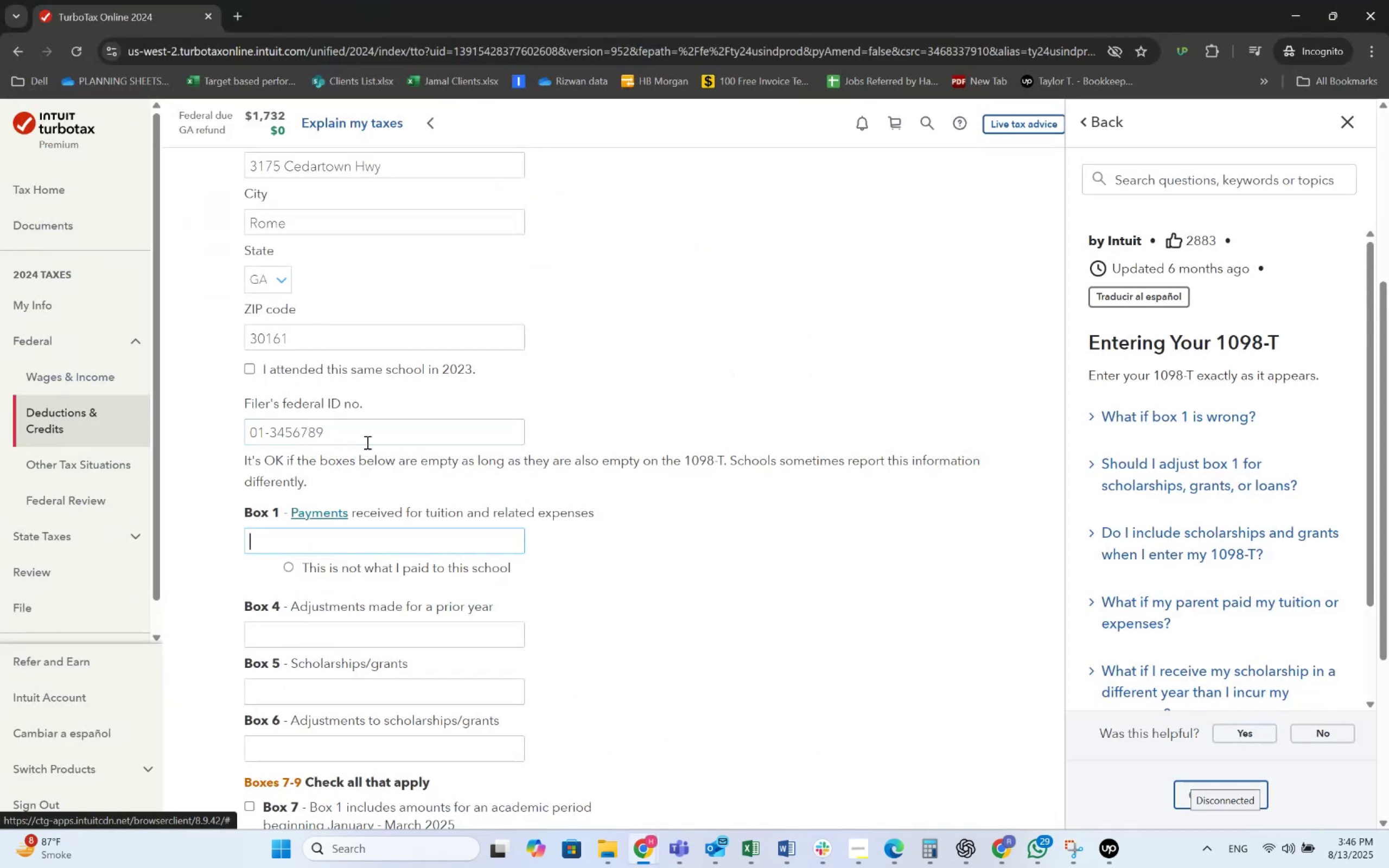 
key(Alt+AltLeft)
 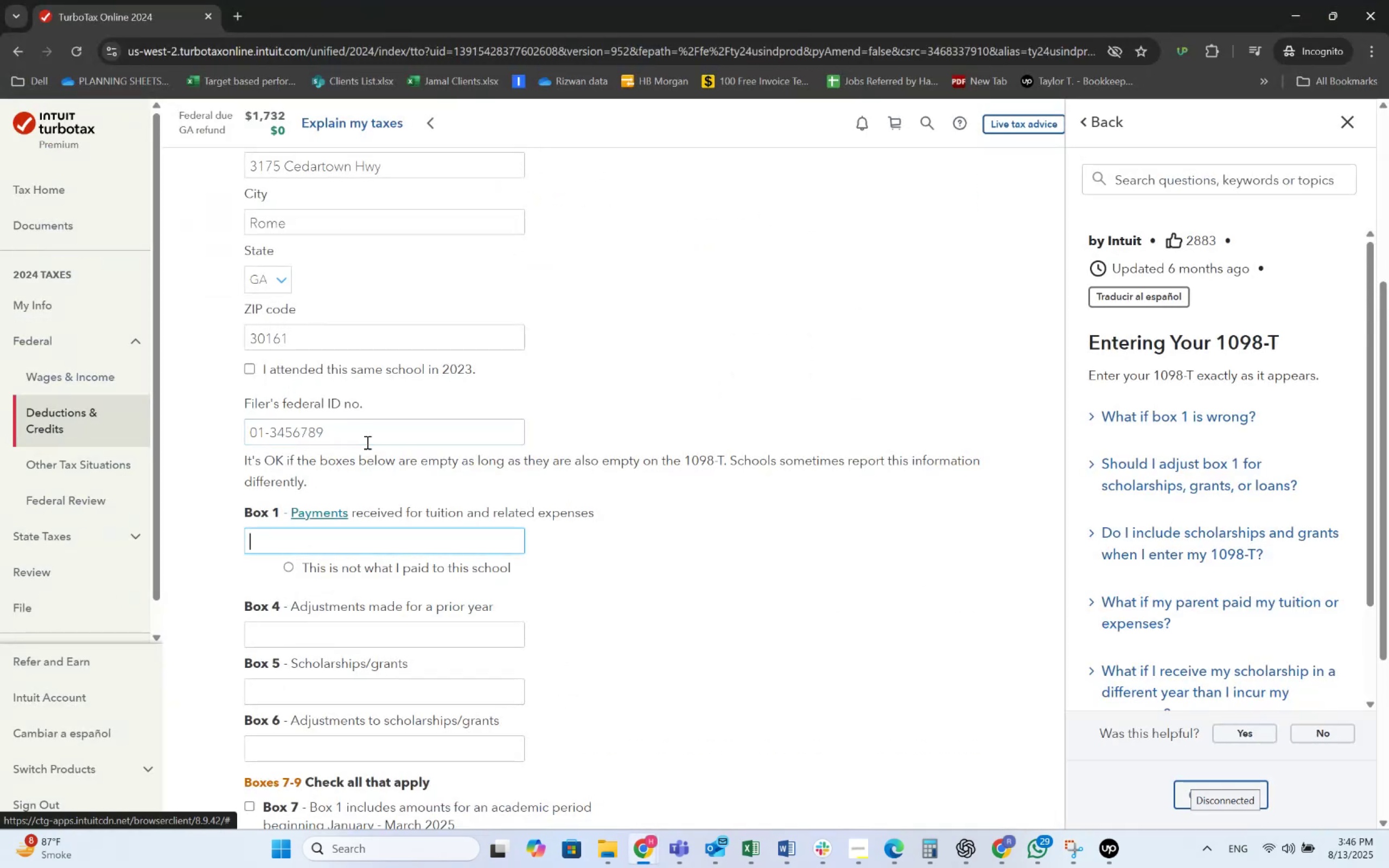 
hold_key(key=Tab, duration=2.21)
 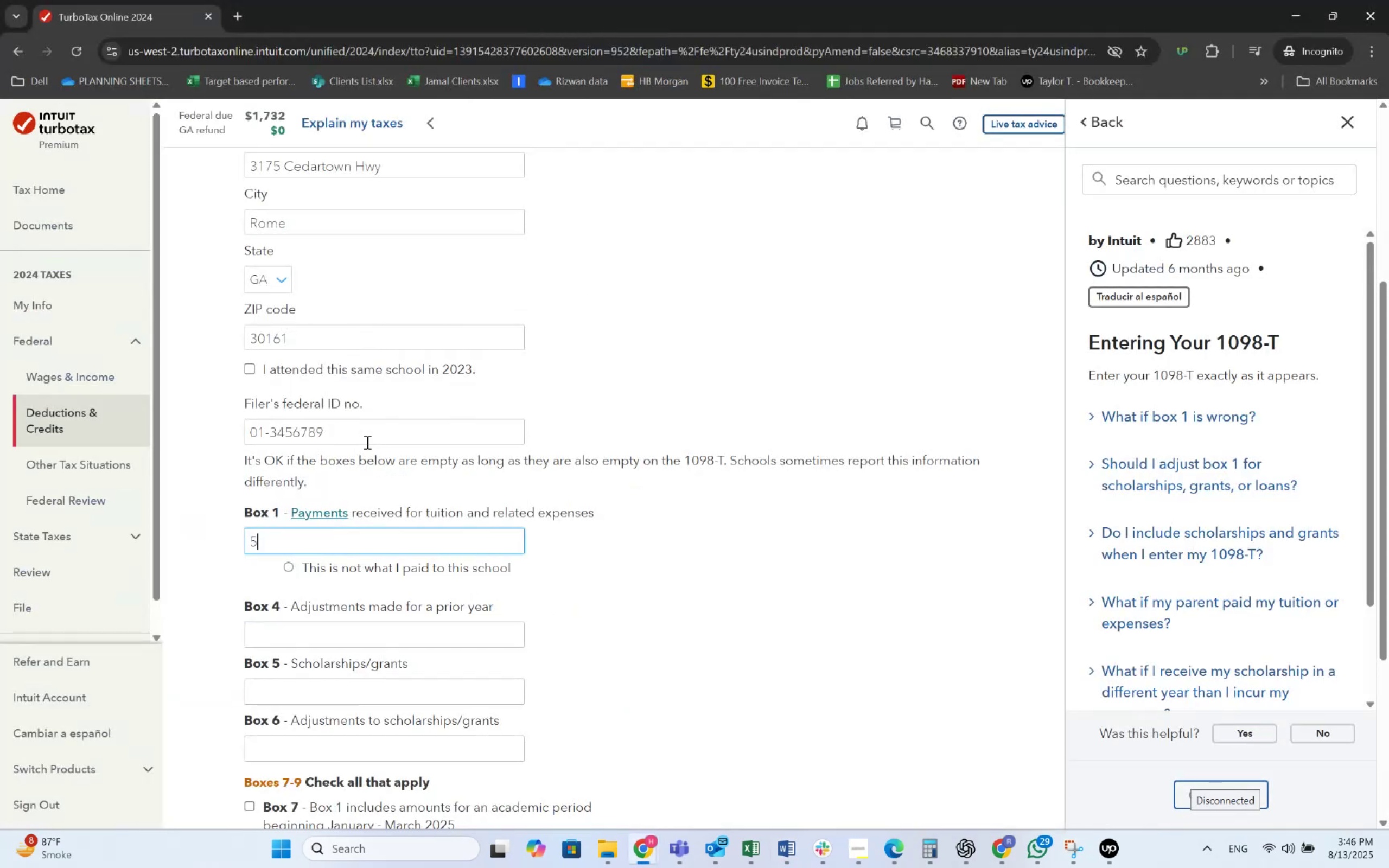 
key(Alt+AltLeft)
 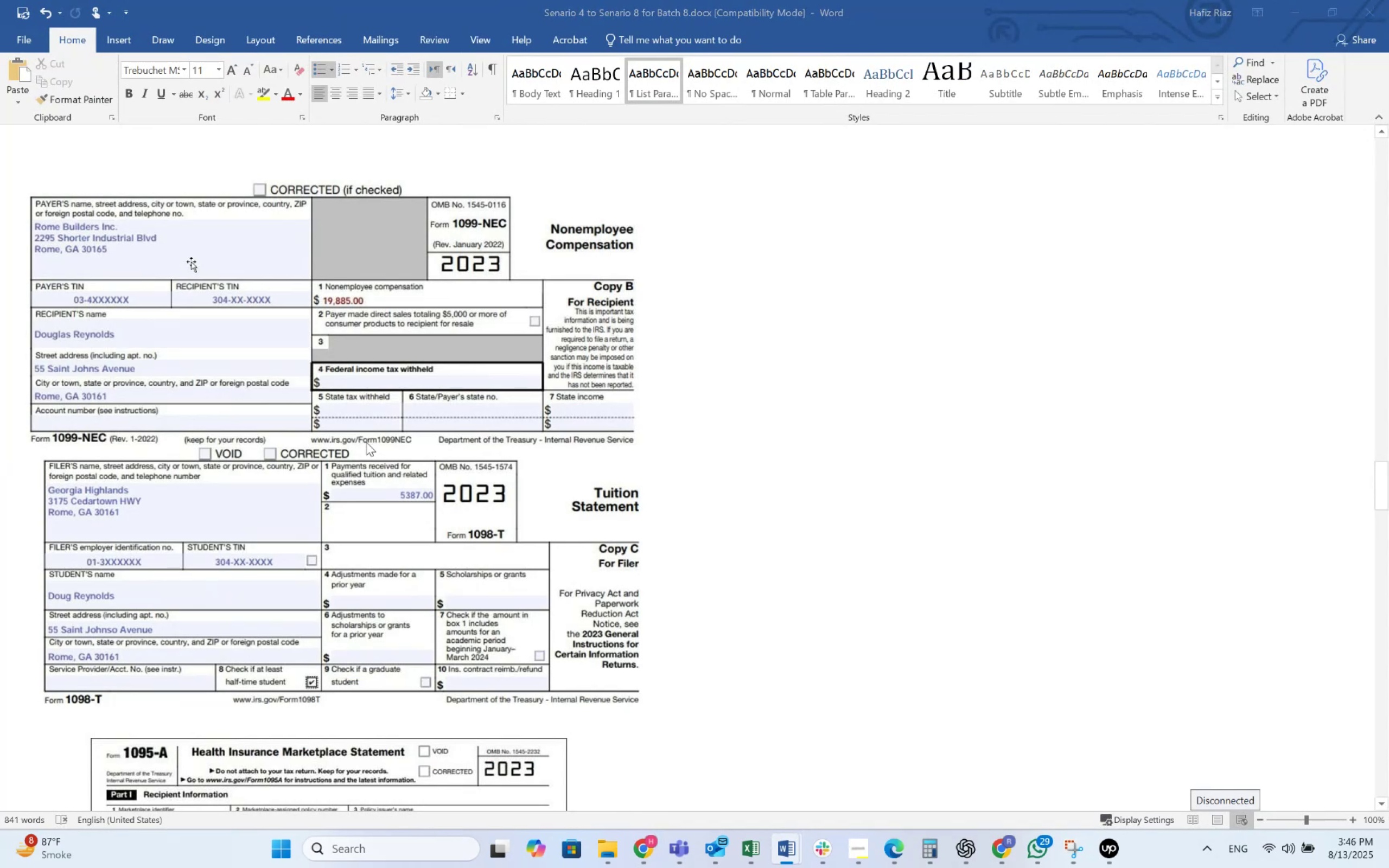 
key(Numpad5)
 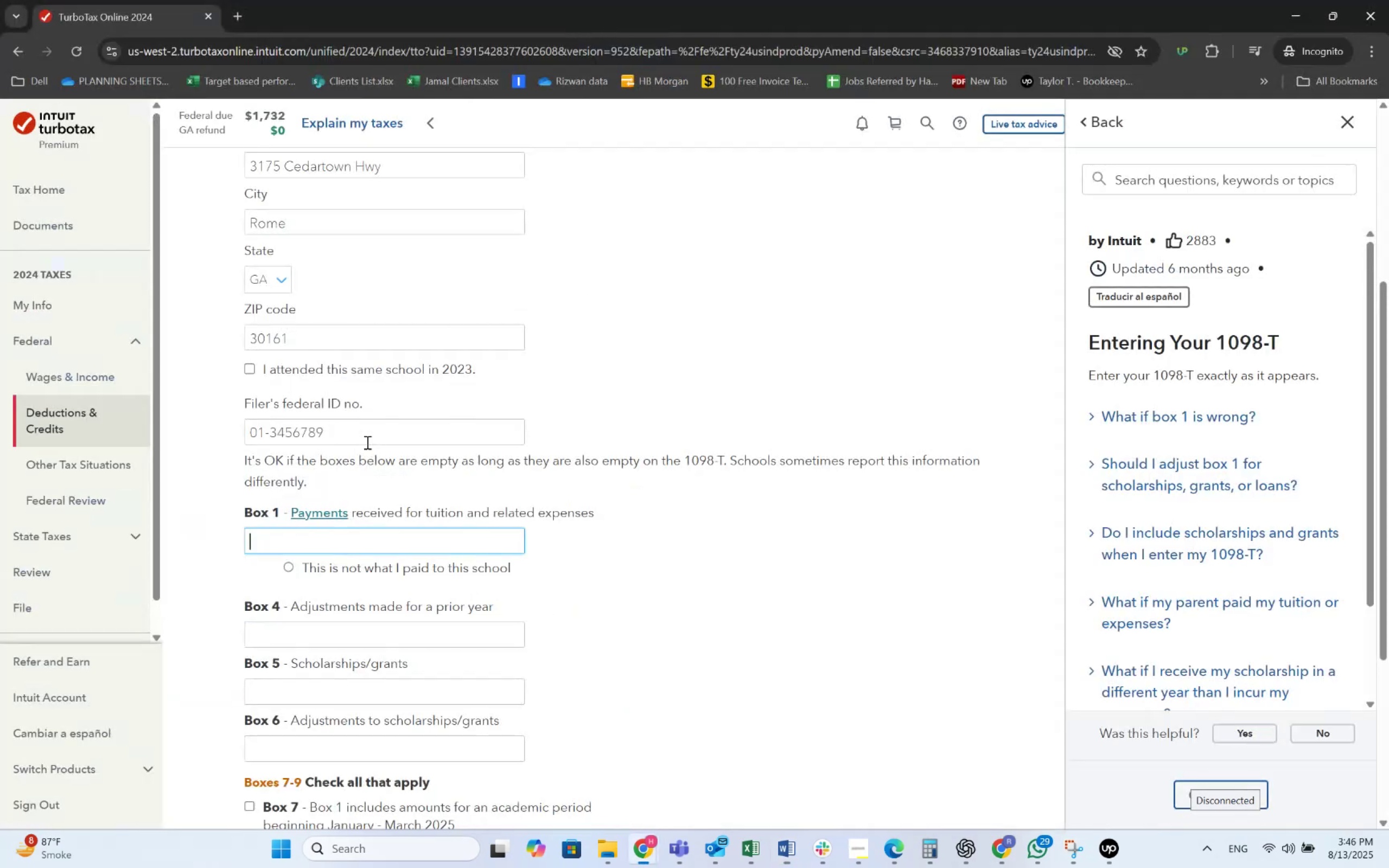 
key(Numpad3)
 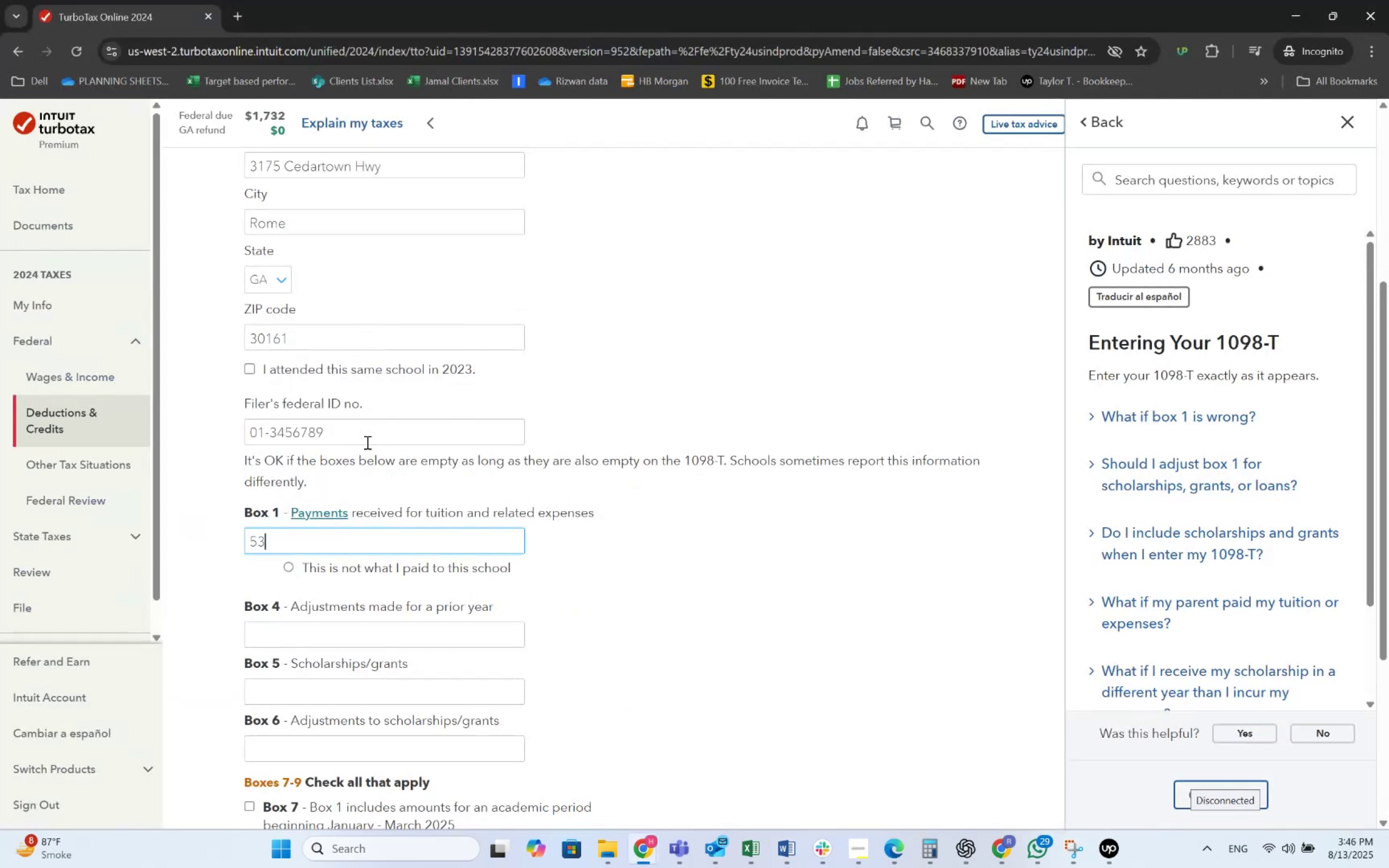 
key(Numpad8)
 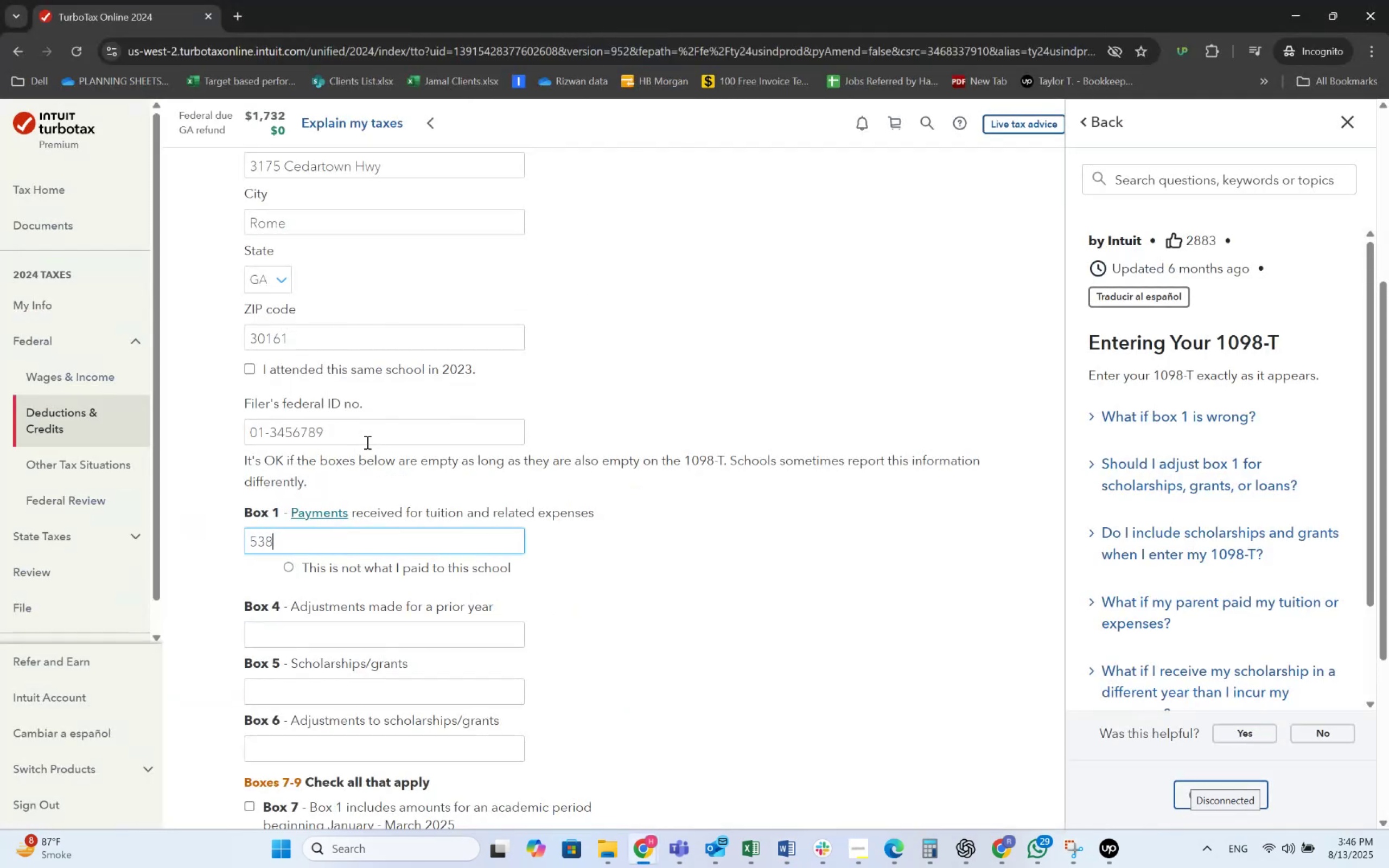 
key(Numpad7)
 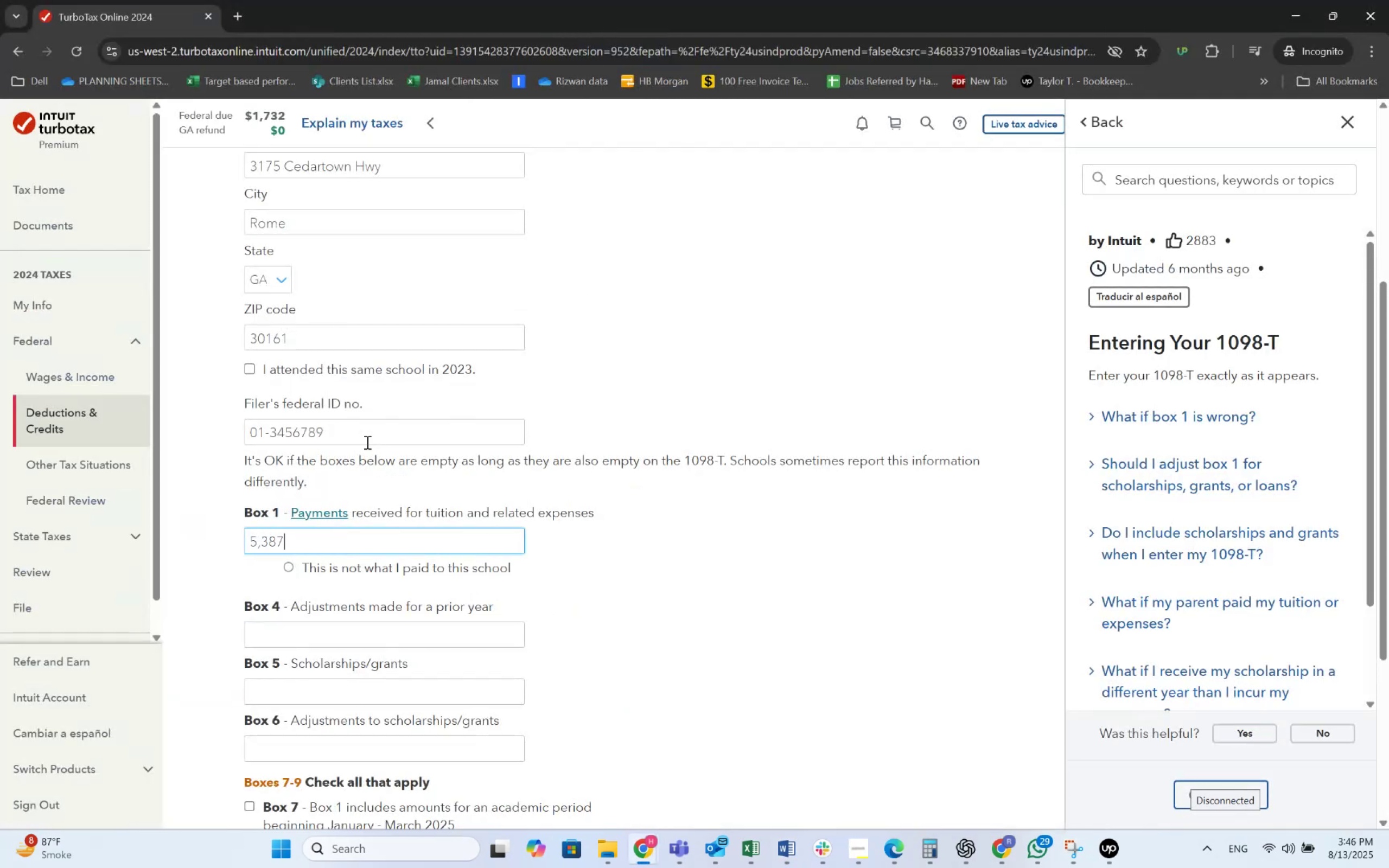 
key(Tab)
 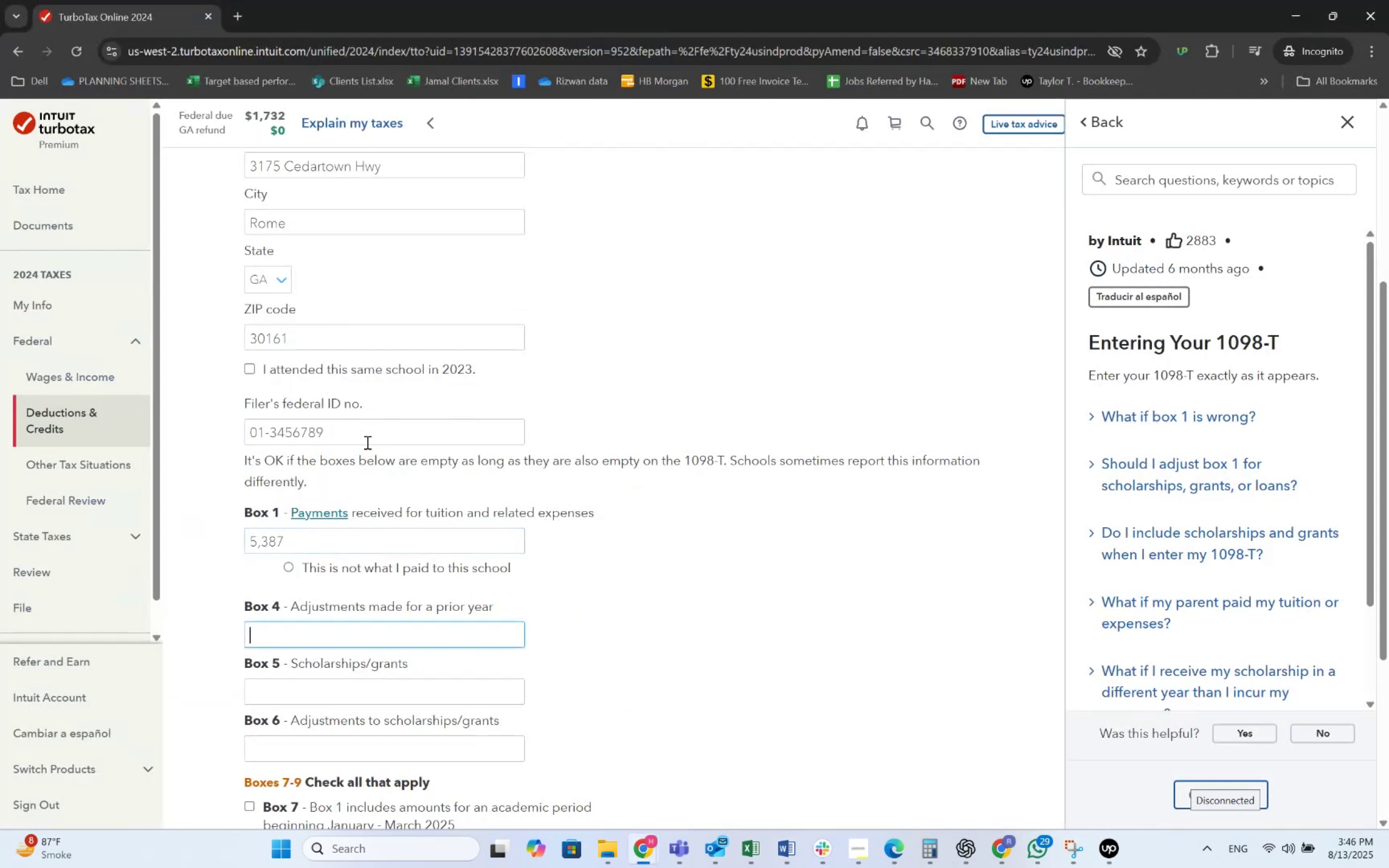 
key(Alt+AltLeft)
 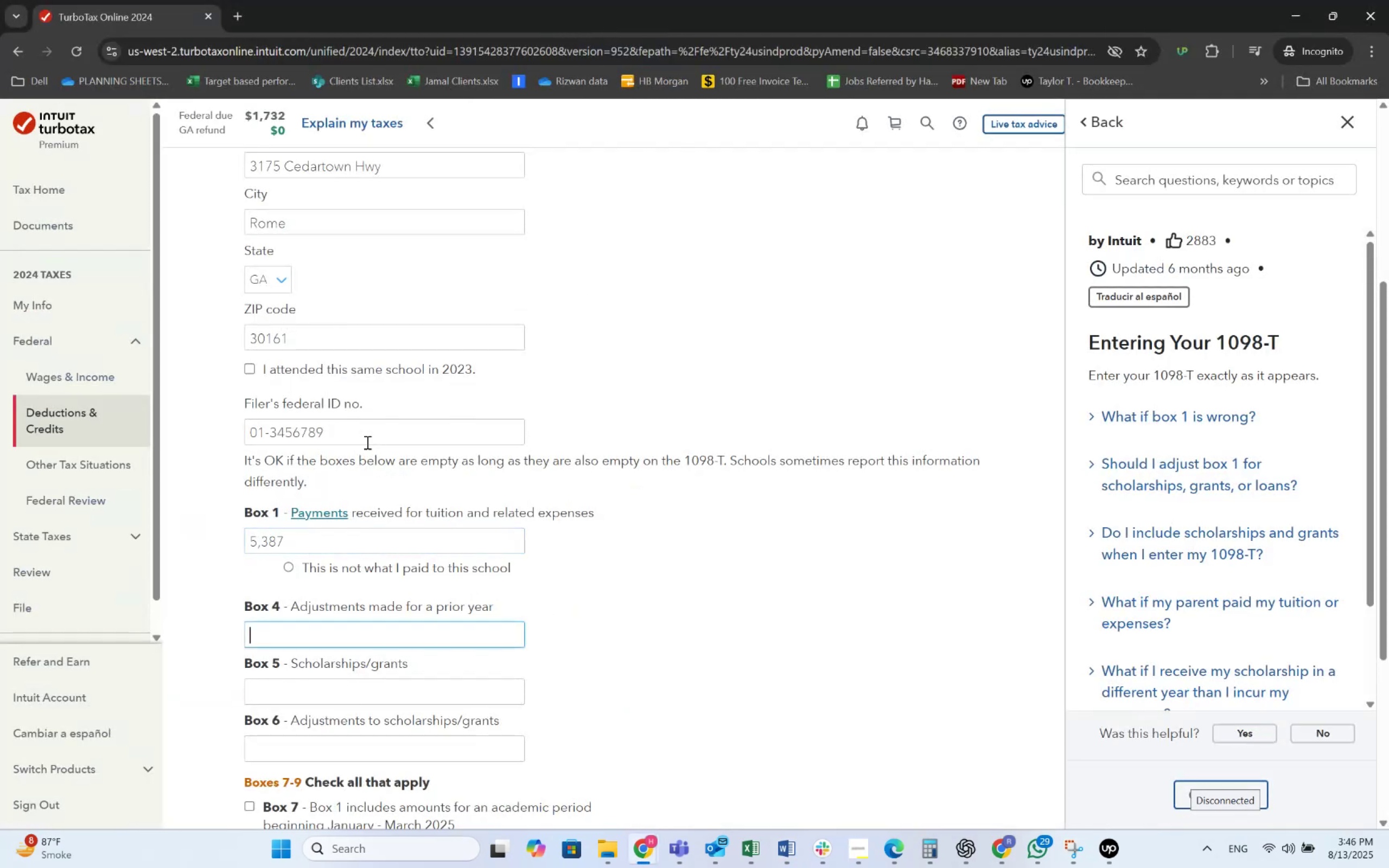 
key(Alt+Tab)
 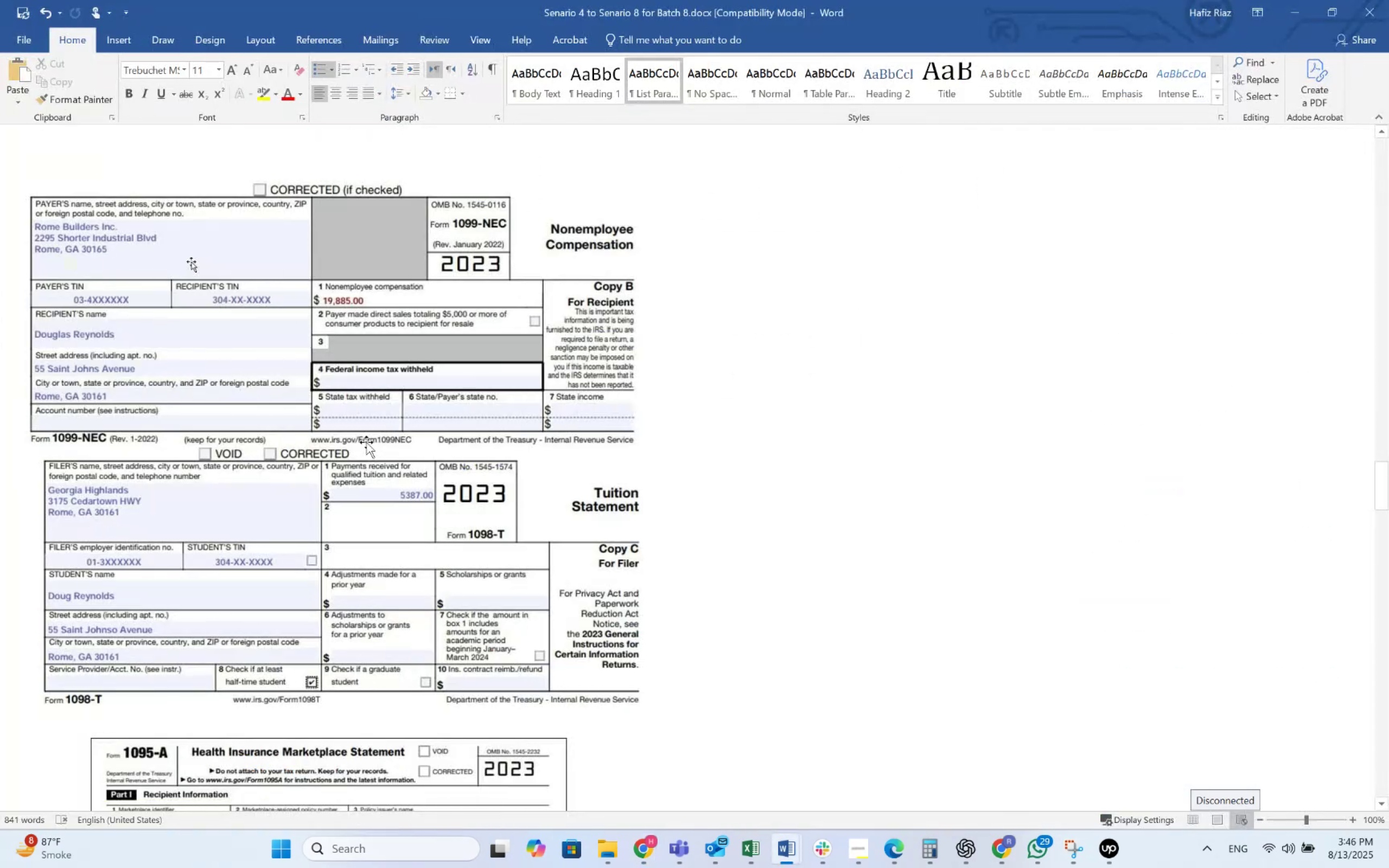 
key(Alt+AltLeft)
 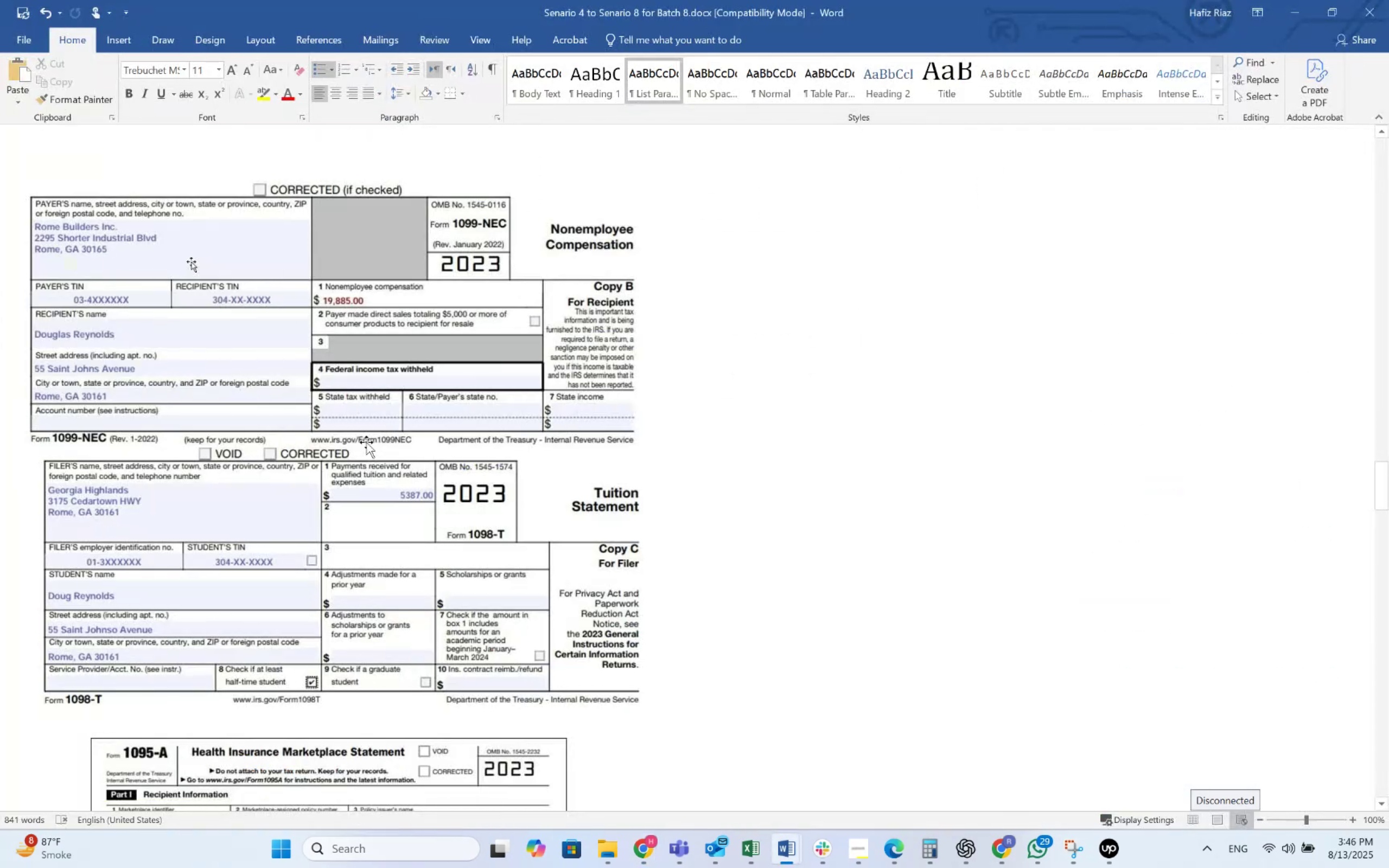 
key(Alt+Tab)
 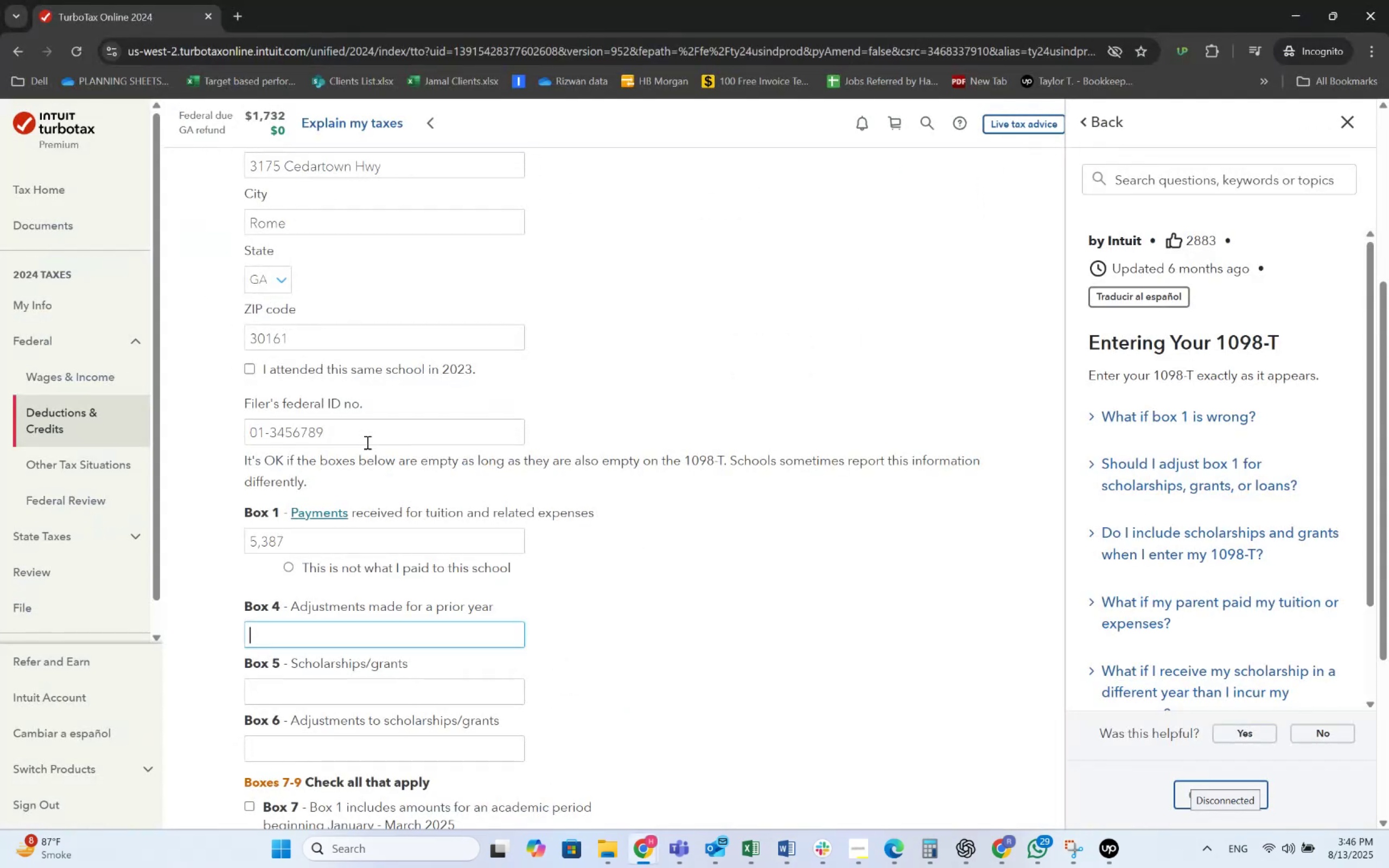 
key(Tab)
 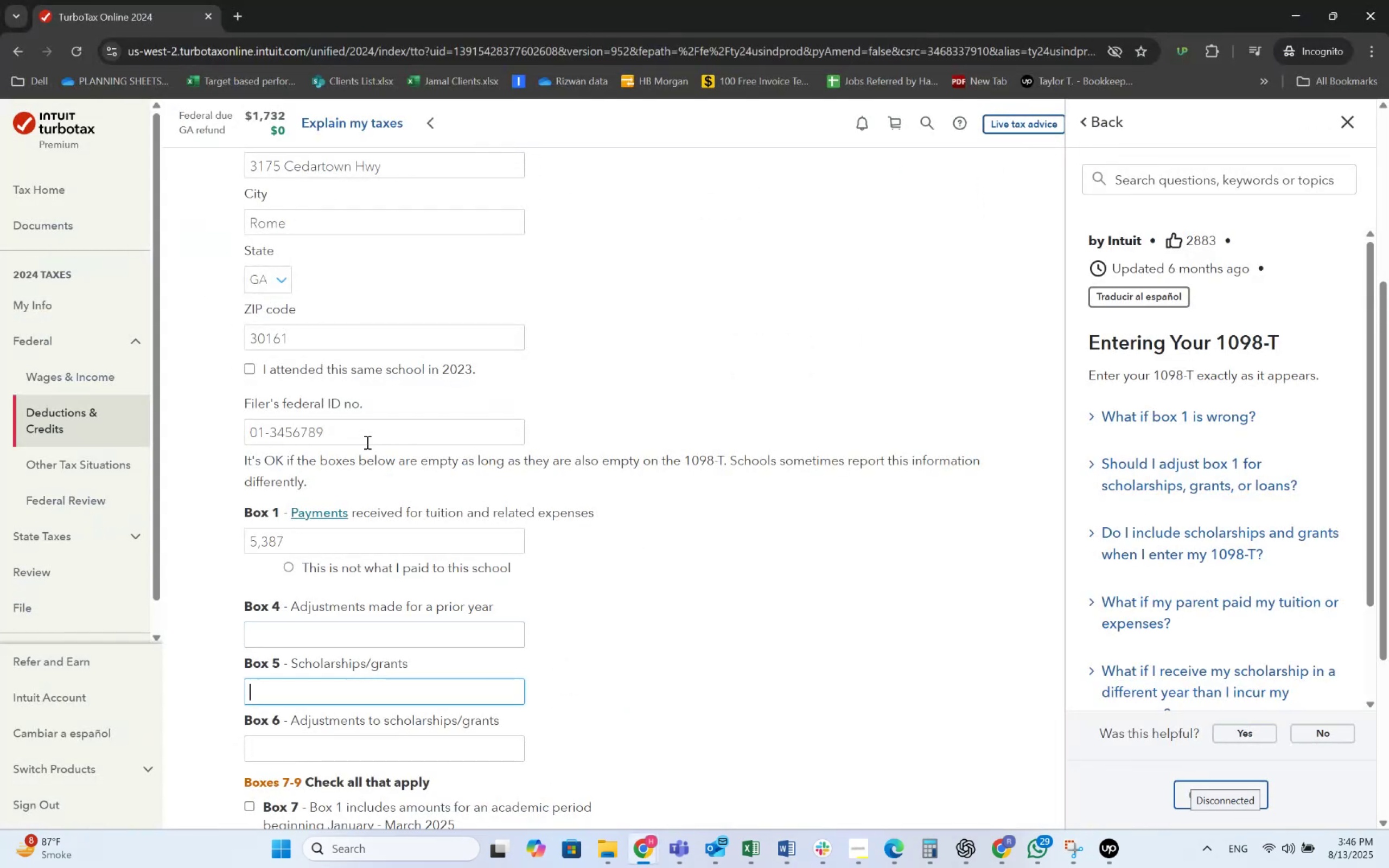 
key(Tab)
 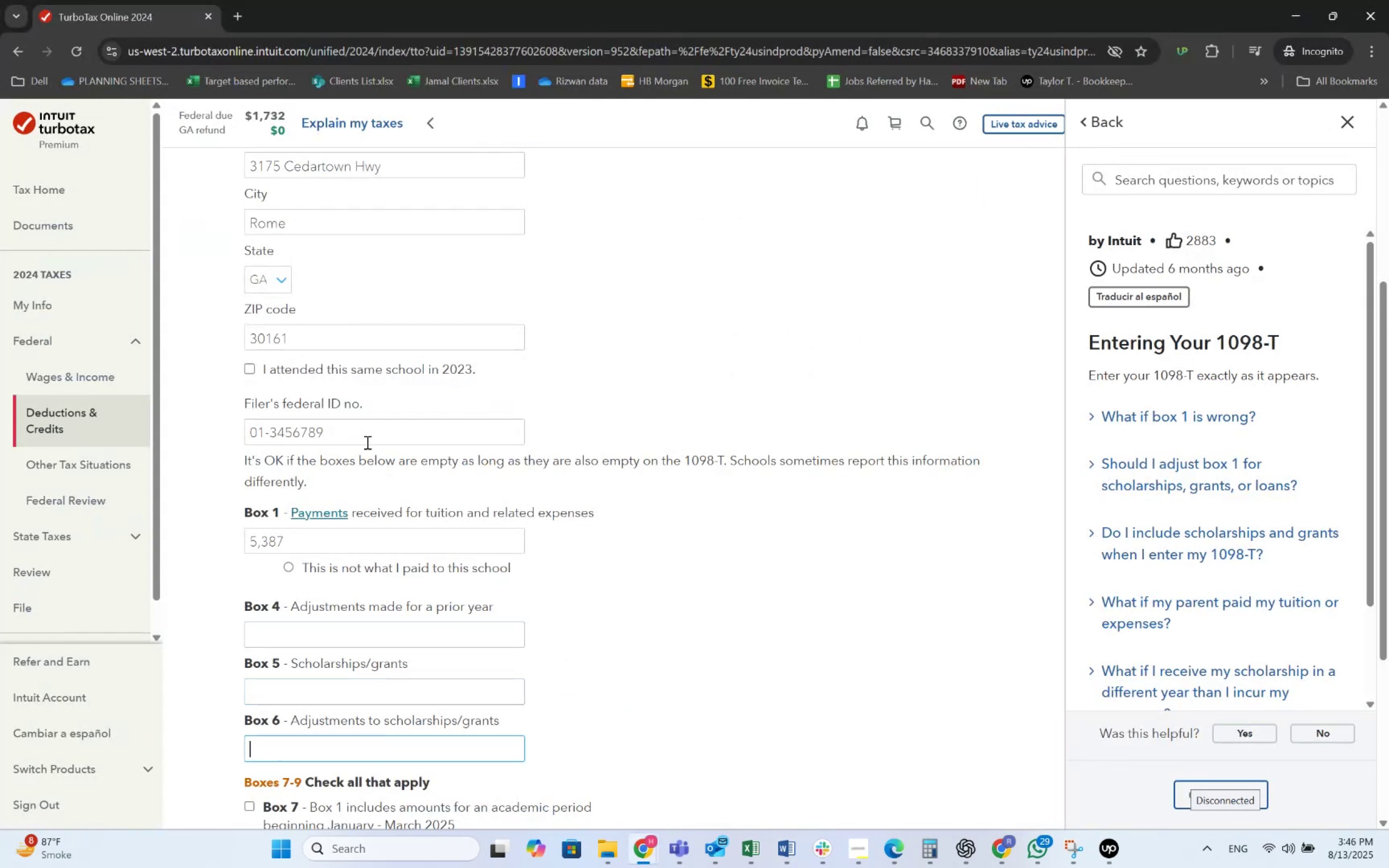 
key(Tab)
 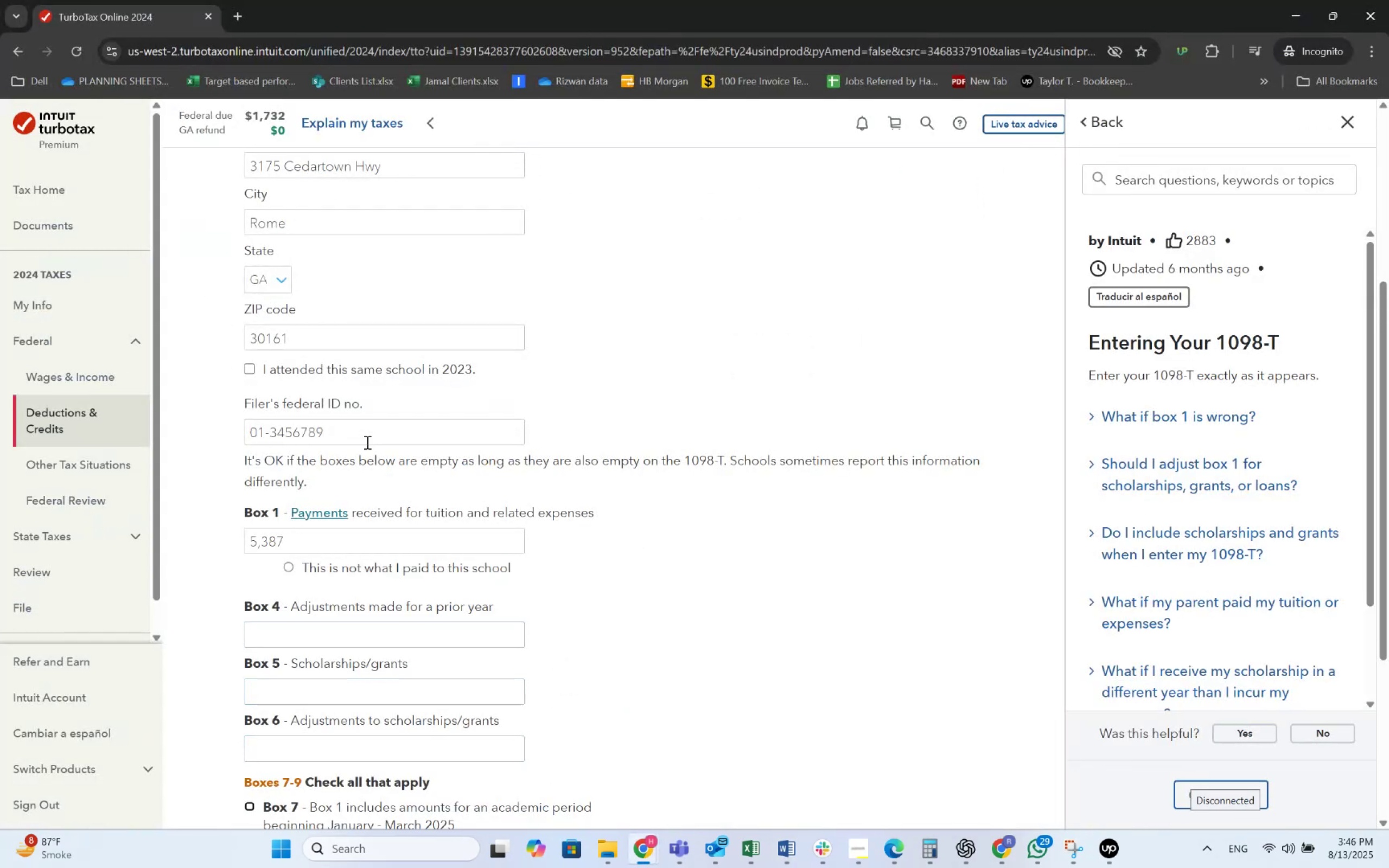 
scroll: coordinate [381, 500], scroll_direction: down, amount: 4.0
 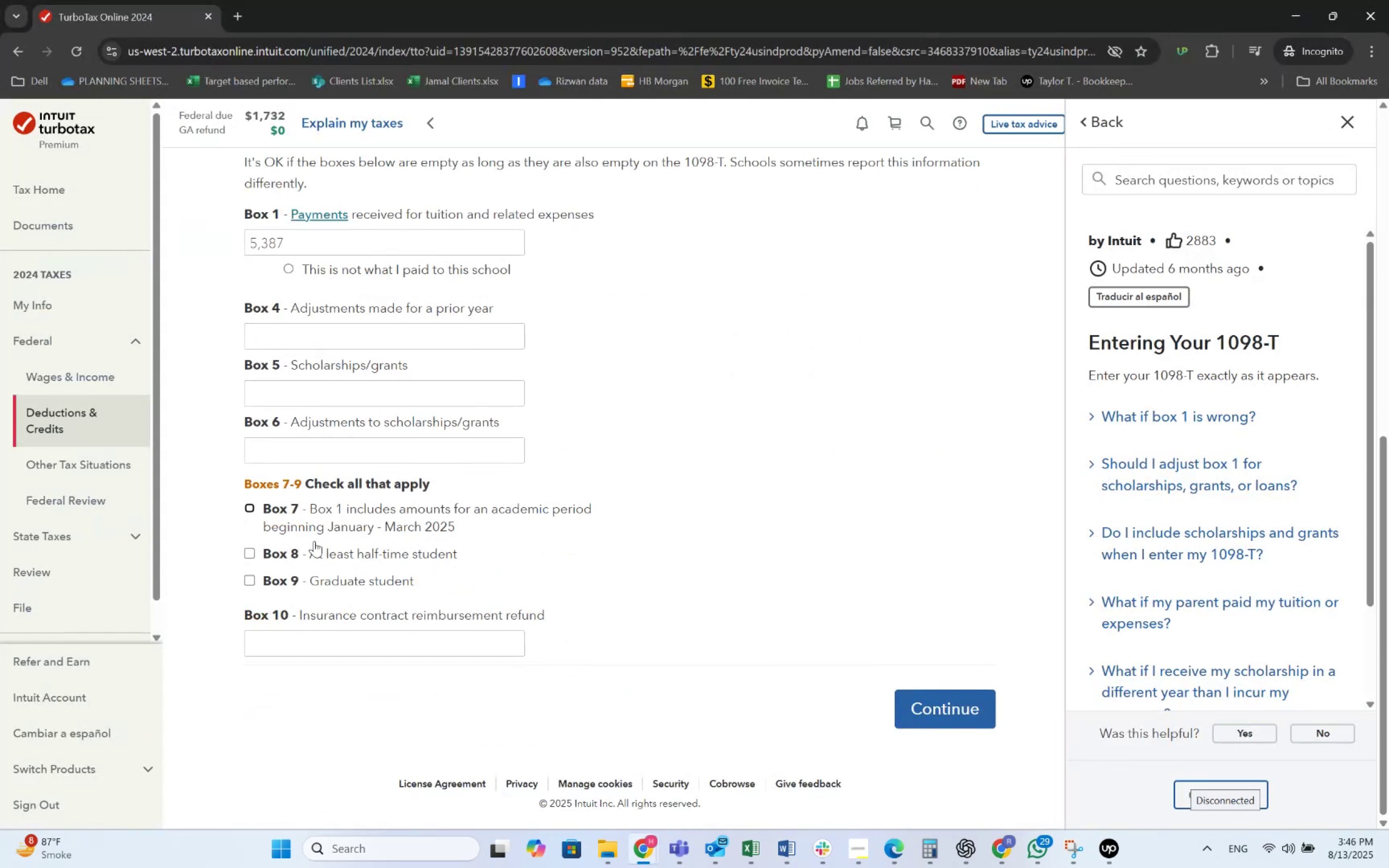 
left_click([304, 549])
 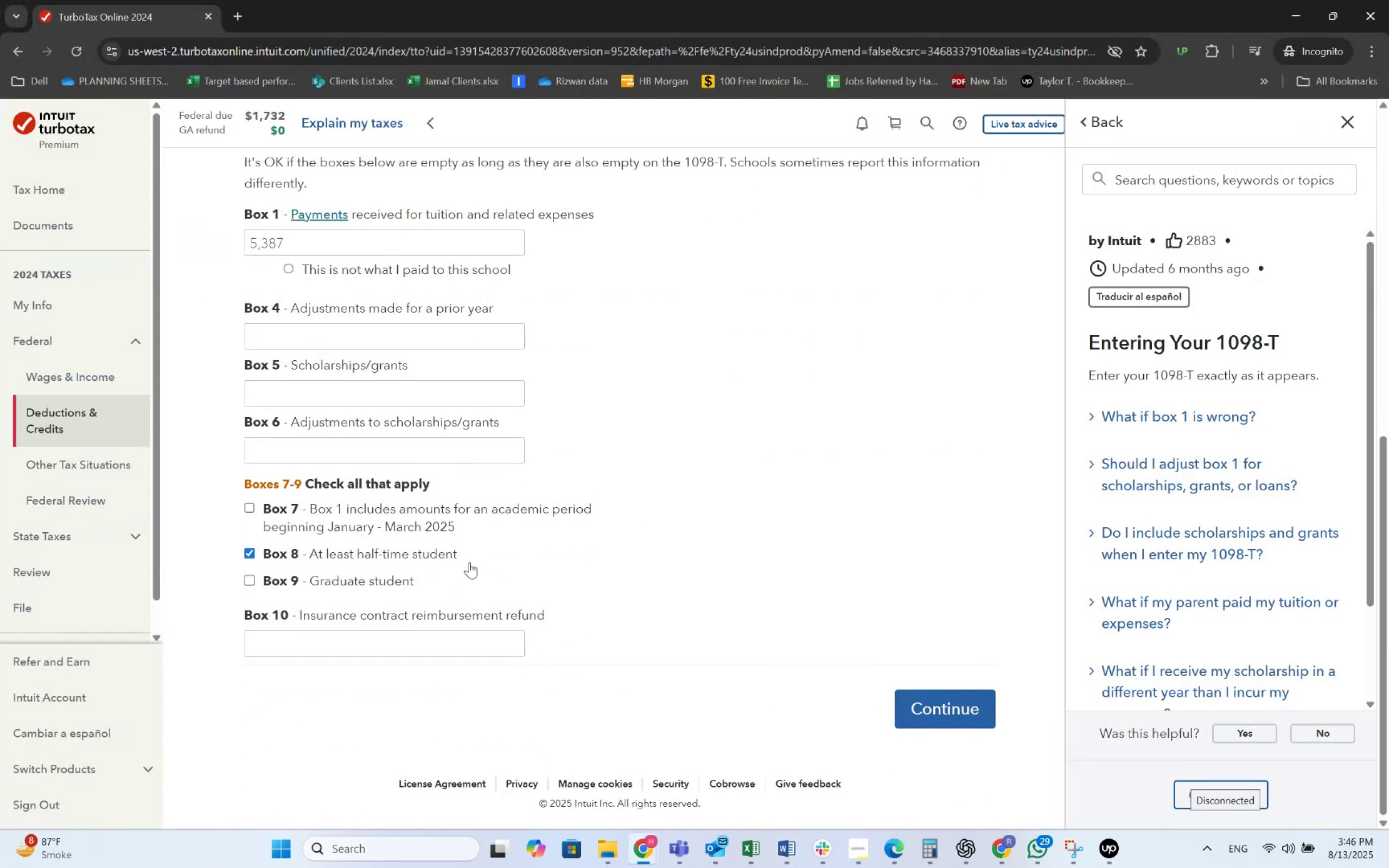 
key(Alt+AltLeft)
 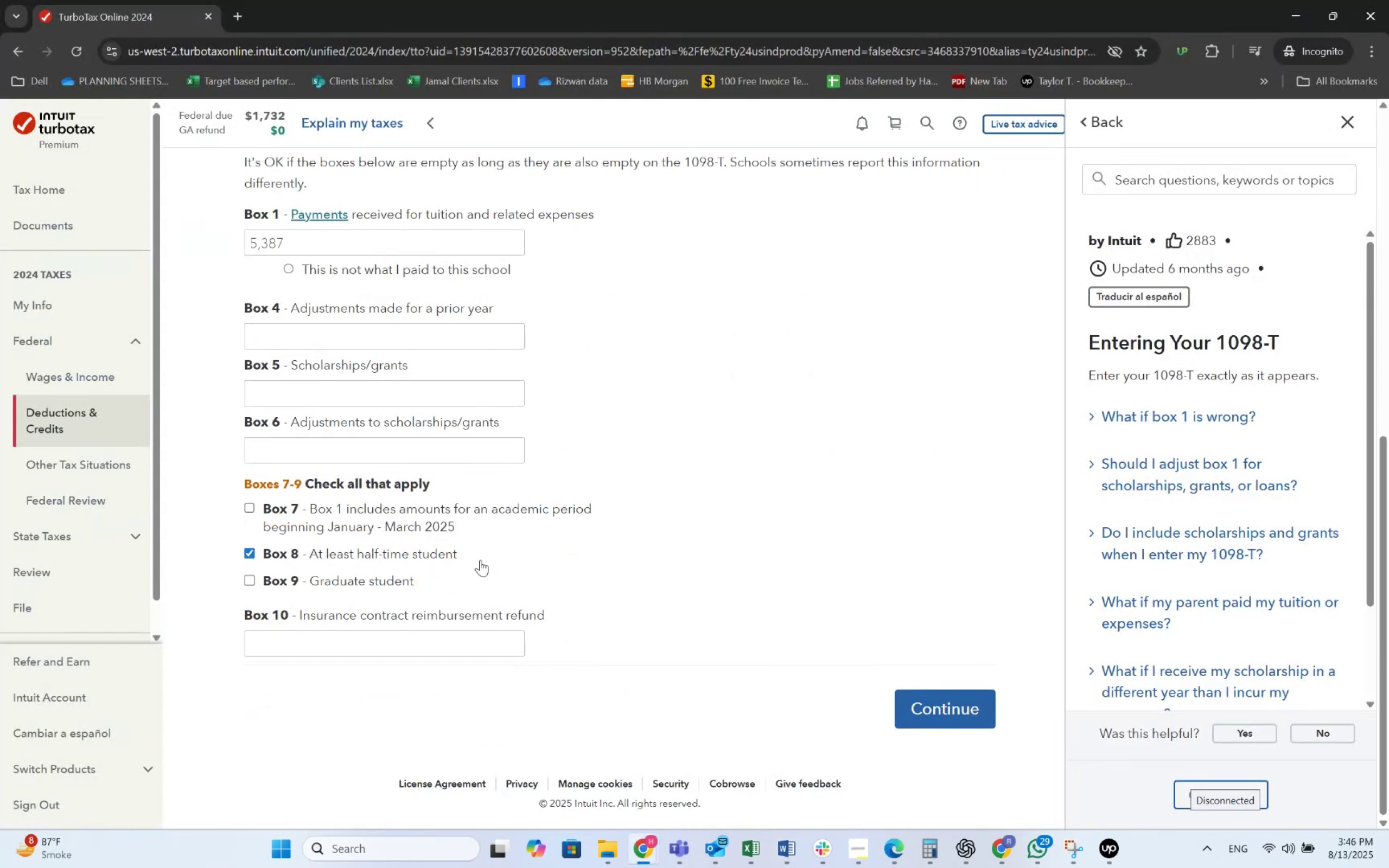 
key(Alt+Tab)
 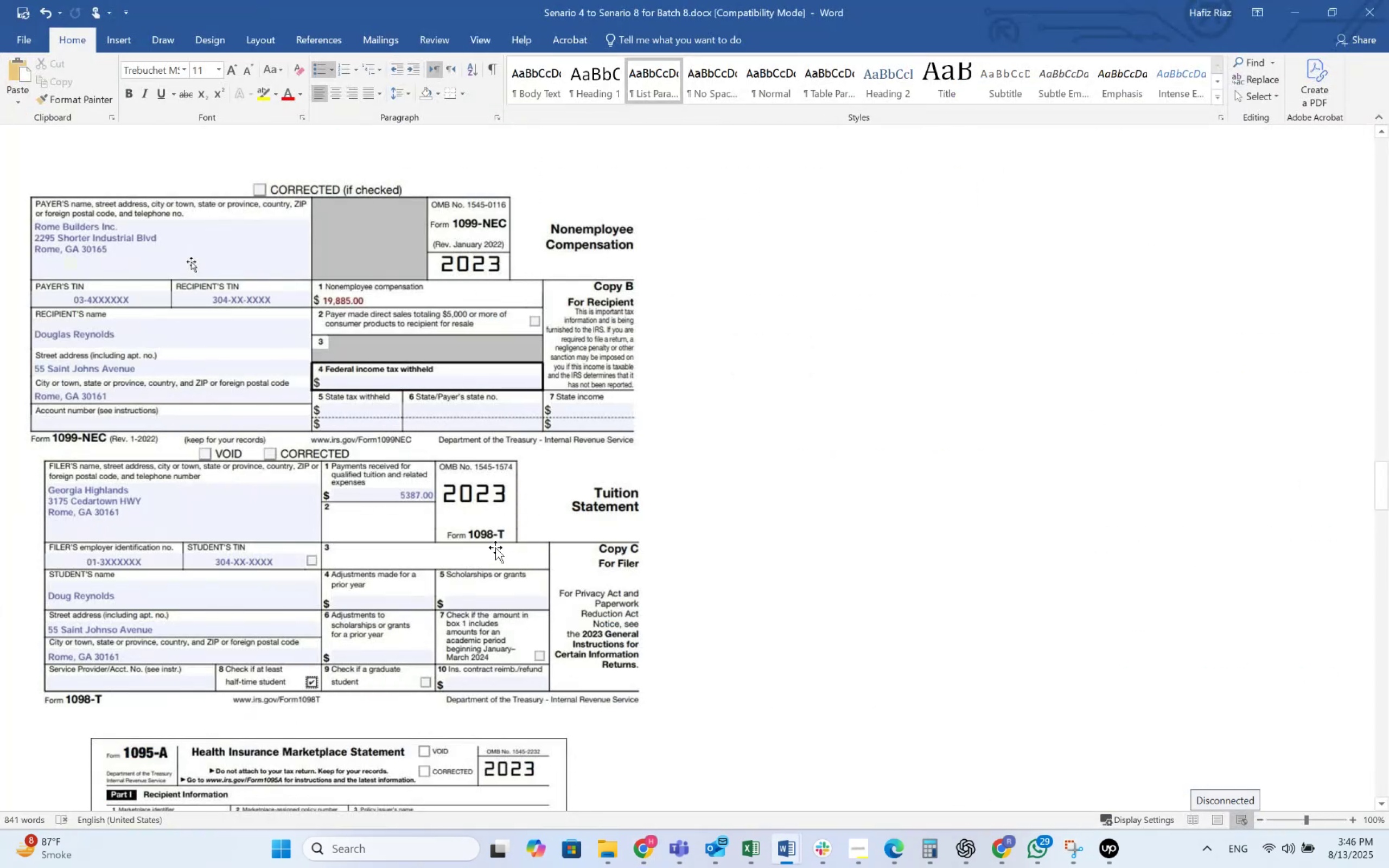 
key(Alt+AltLeft)
 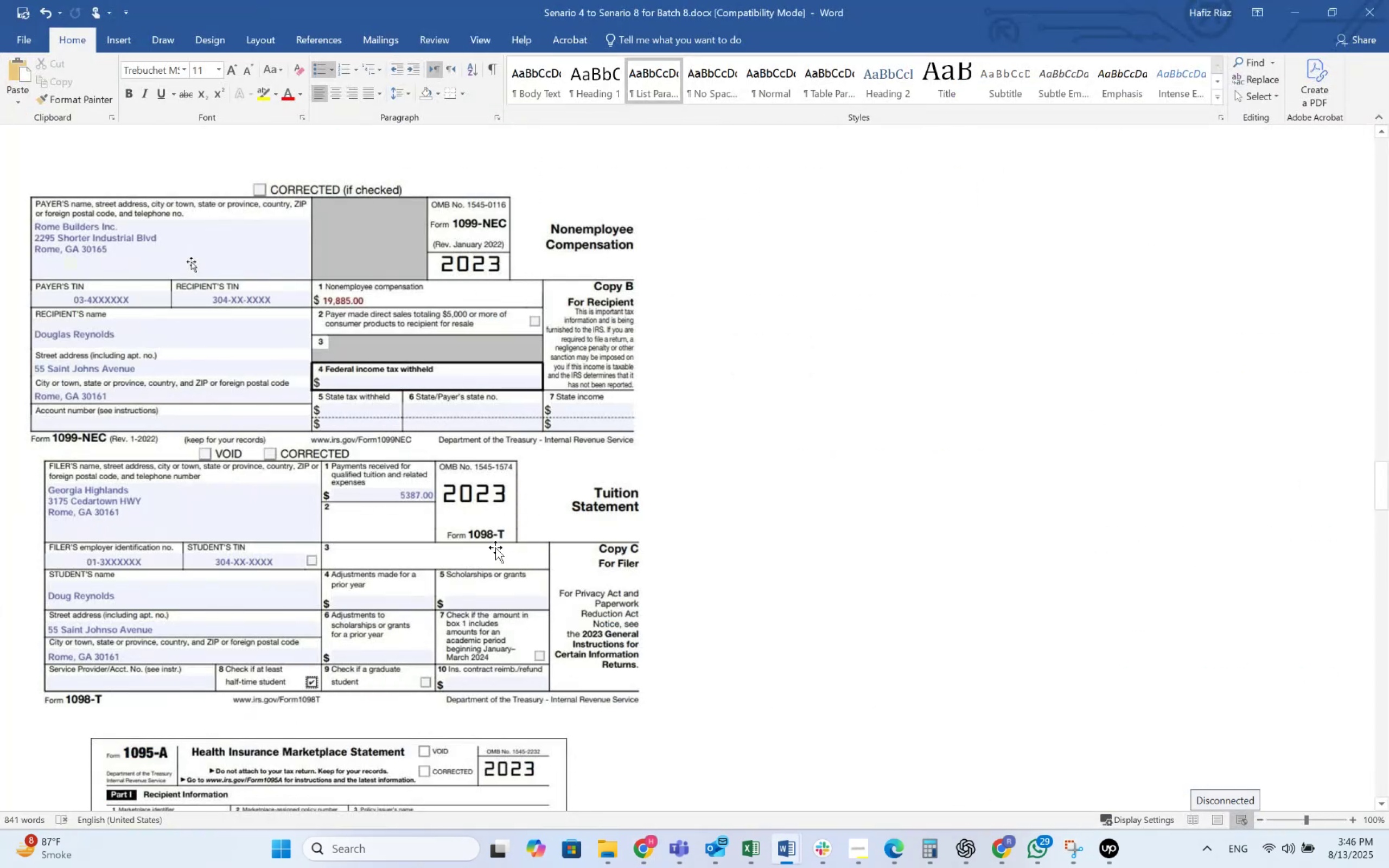 
key(Alt+Tab)
 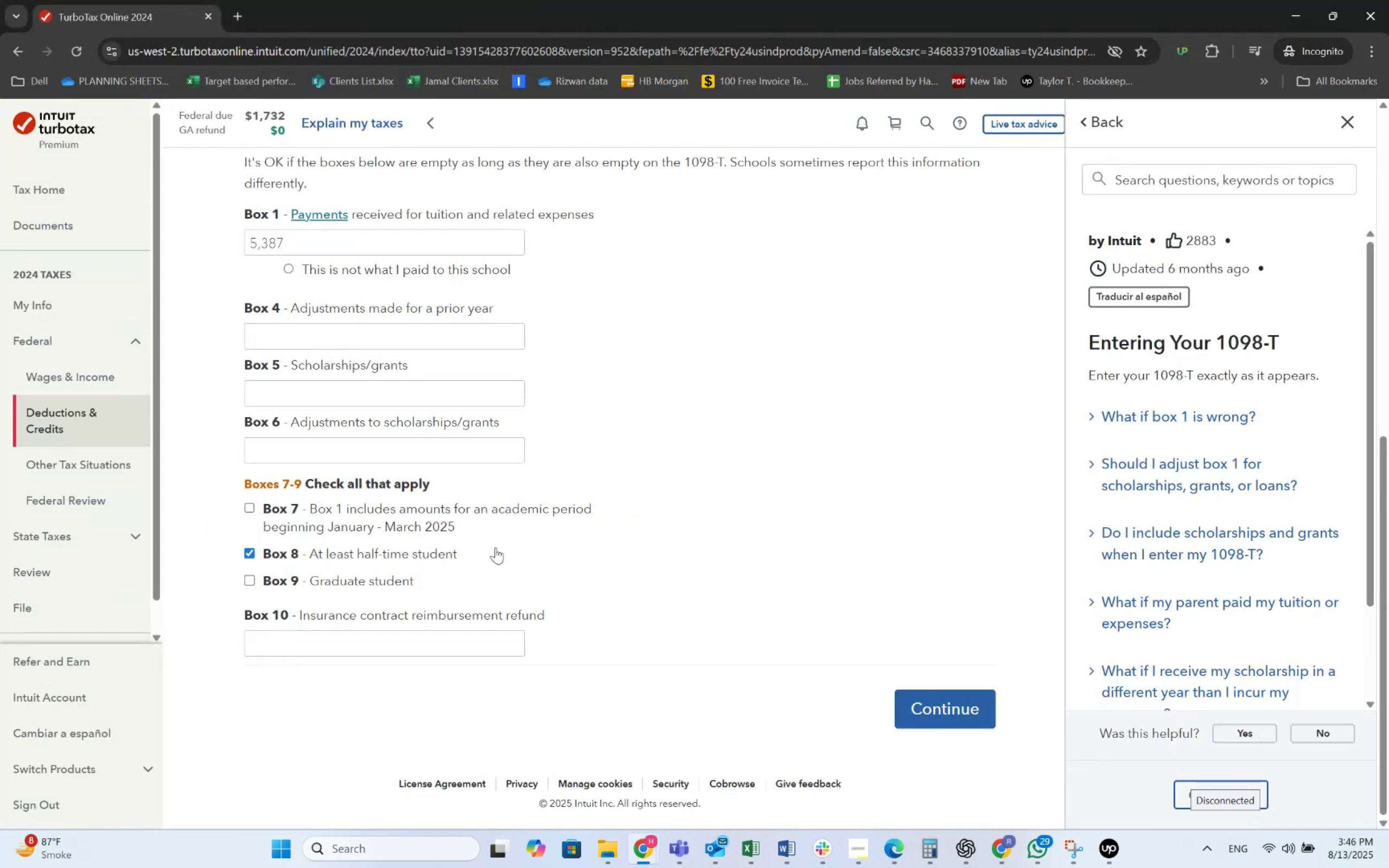 
key(Alt+AltLeft)
 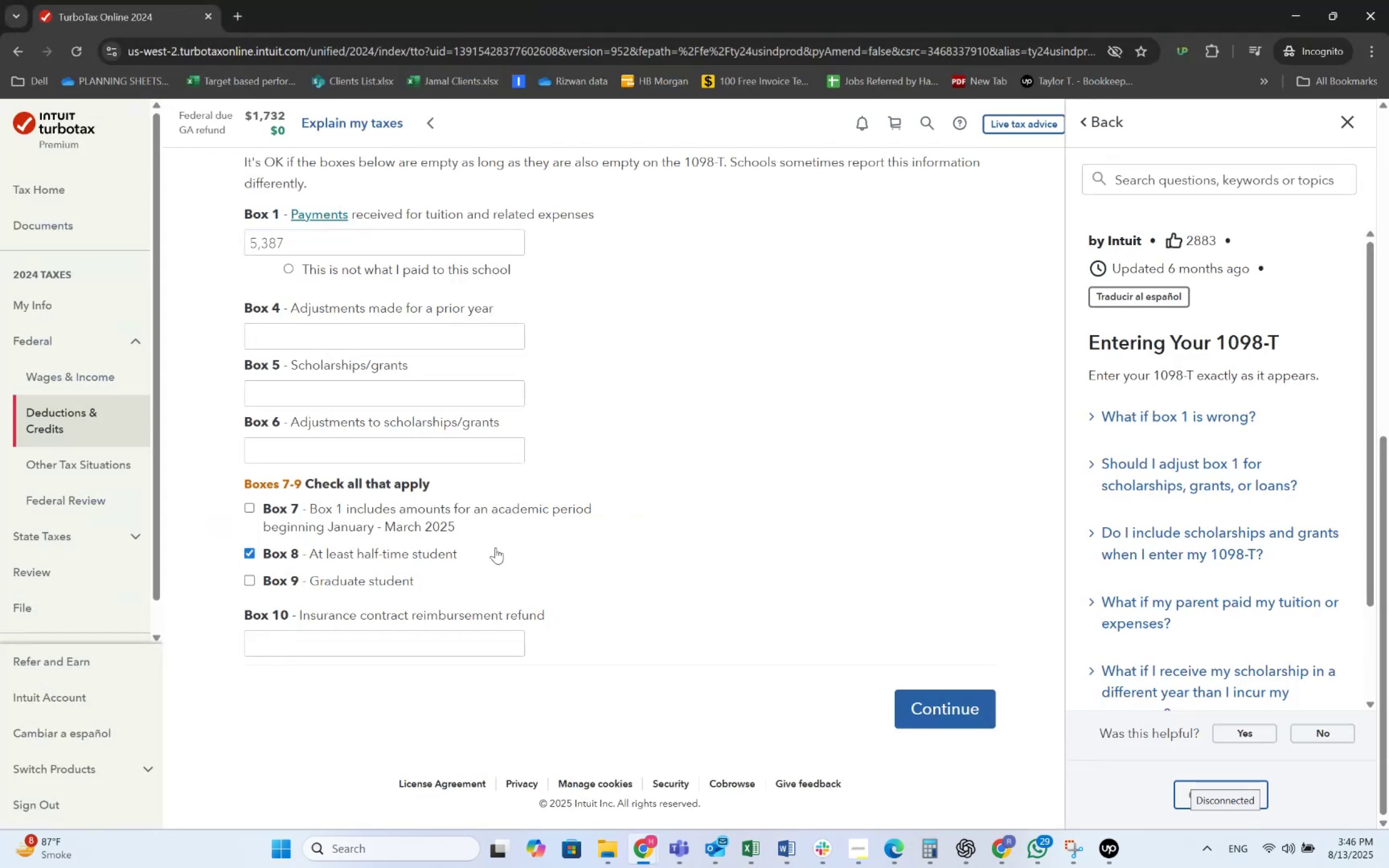 
key(Alt+Tab)
 